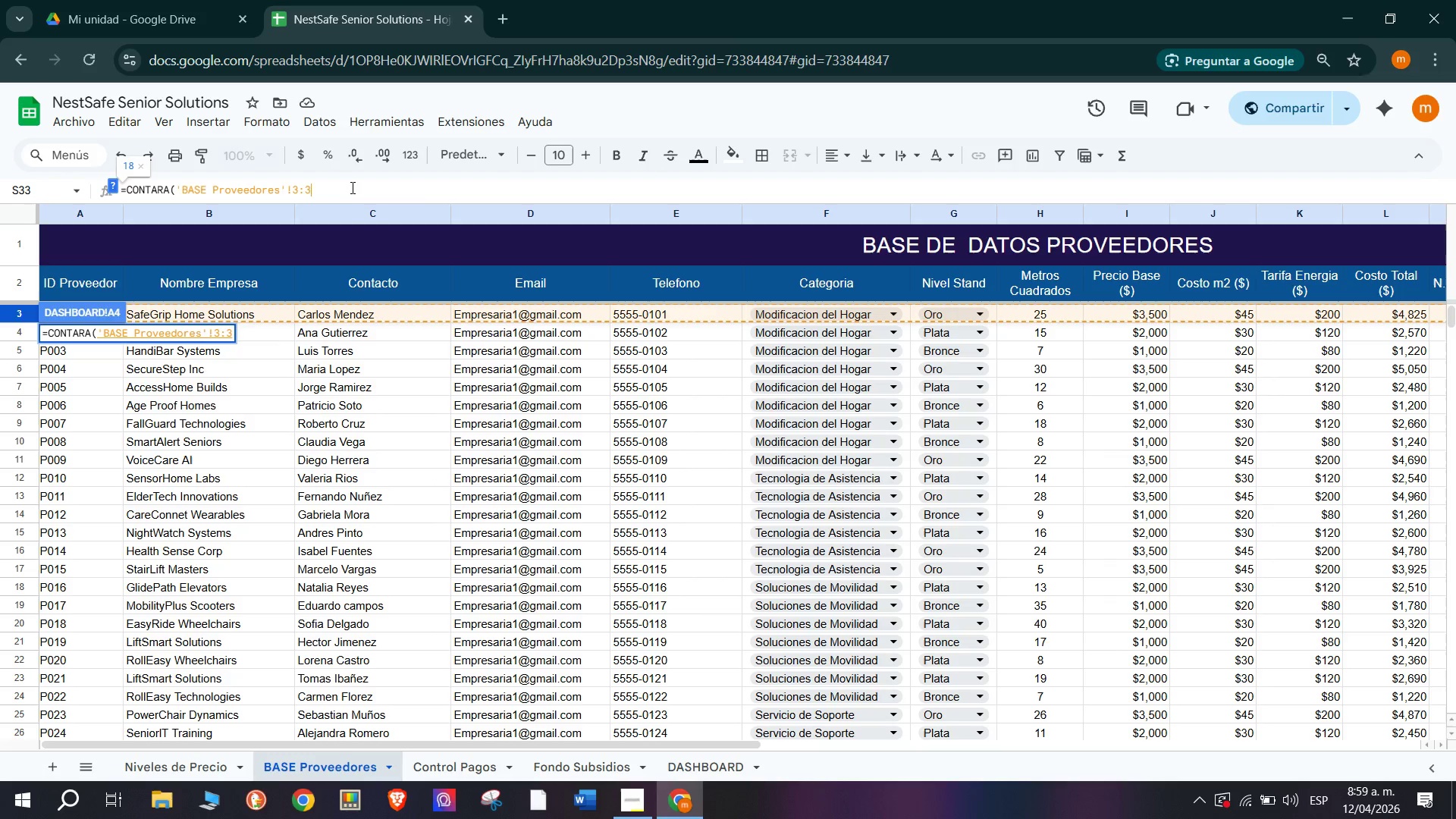 
key(Backspace)
key(Backspace)
key(Backspace)
key(Backspace)
type(a)
key(Backspace)
type(A3>A32)
 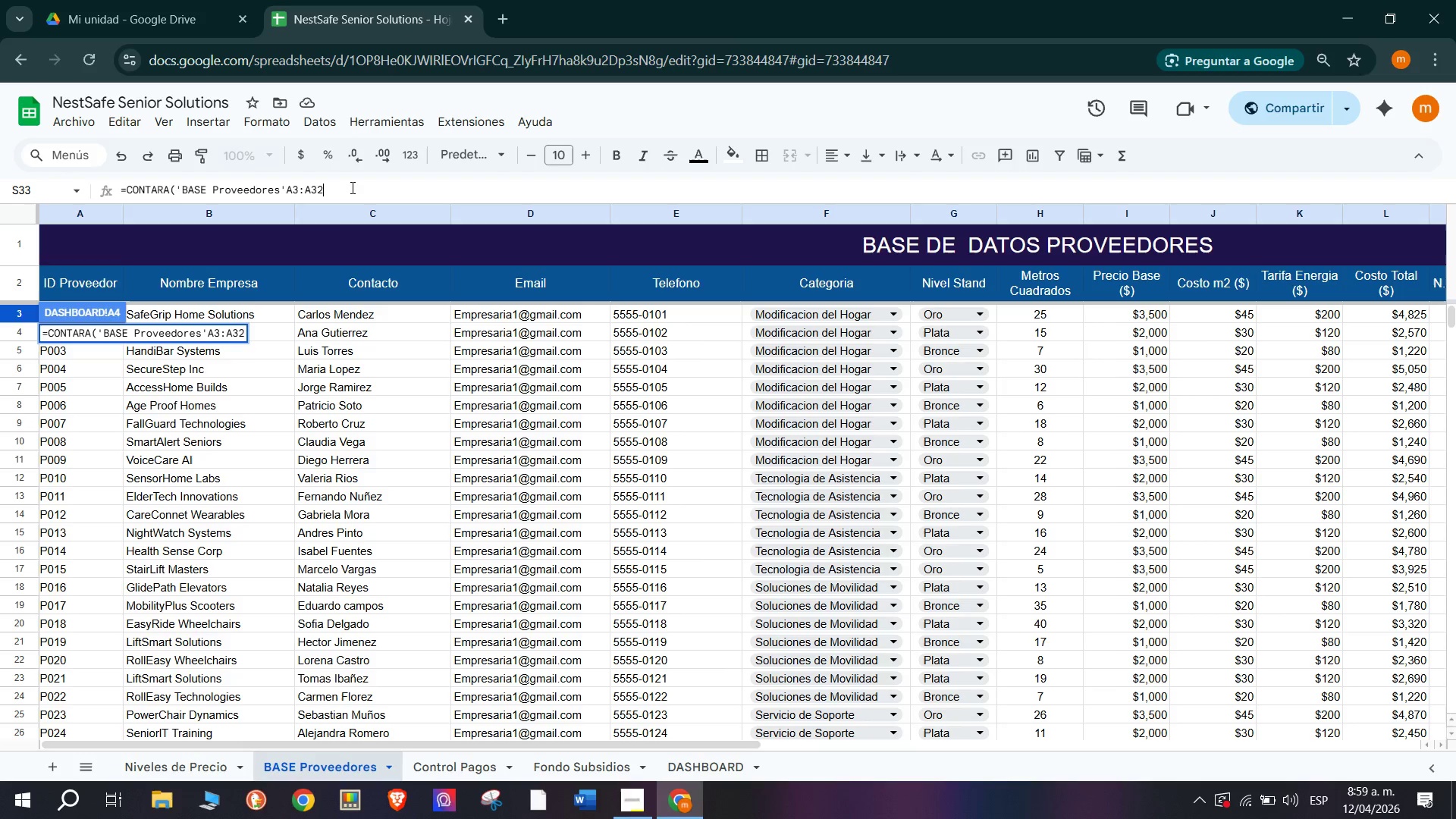 
key(Enter)
 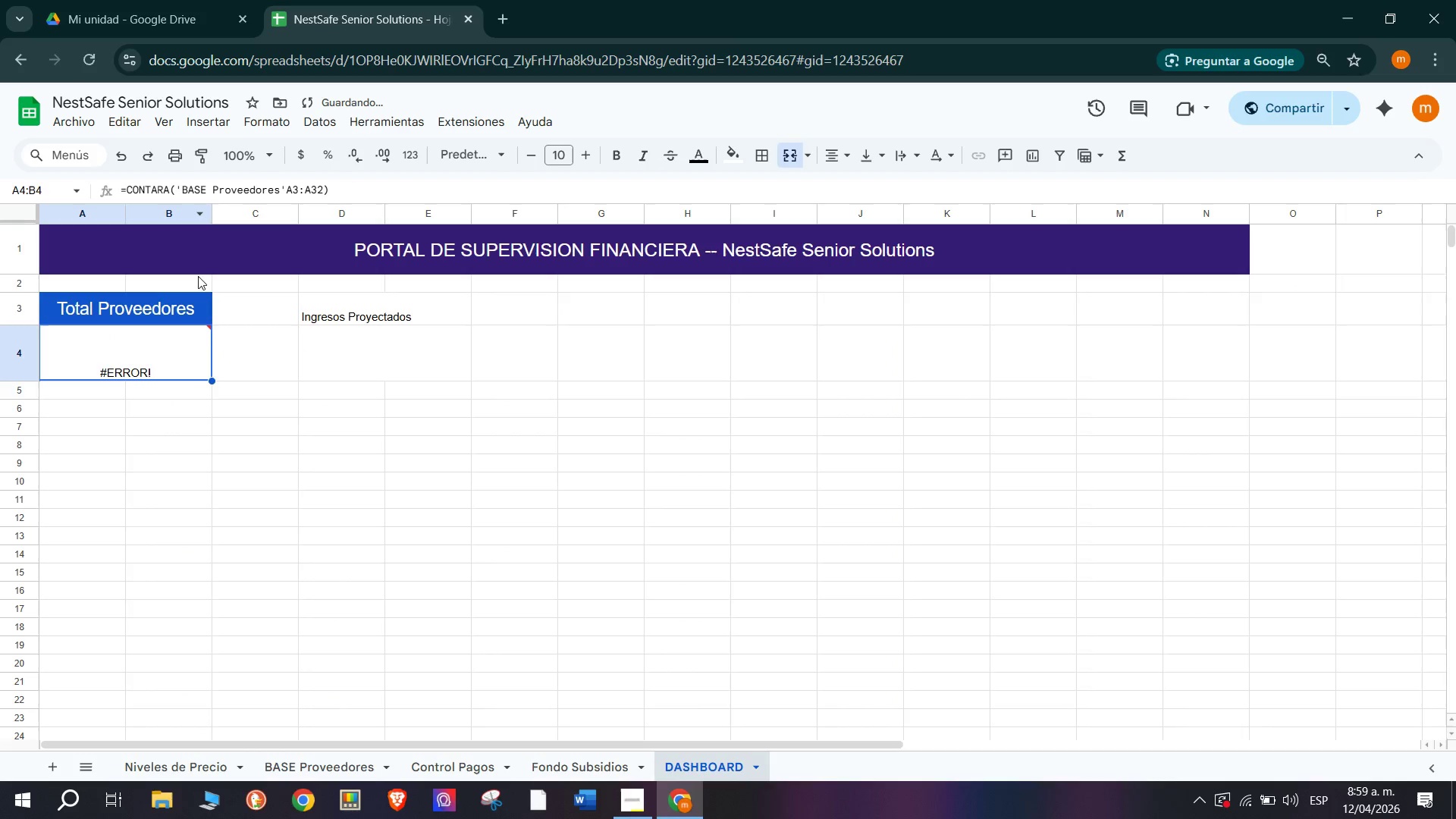 
double_click([185, 349])
 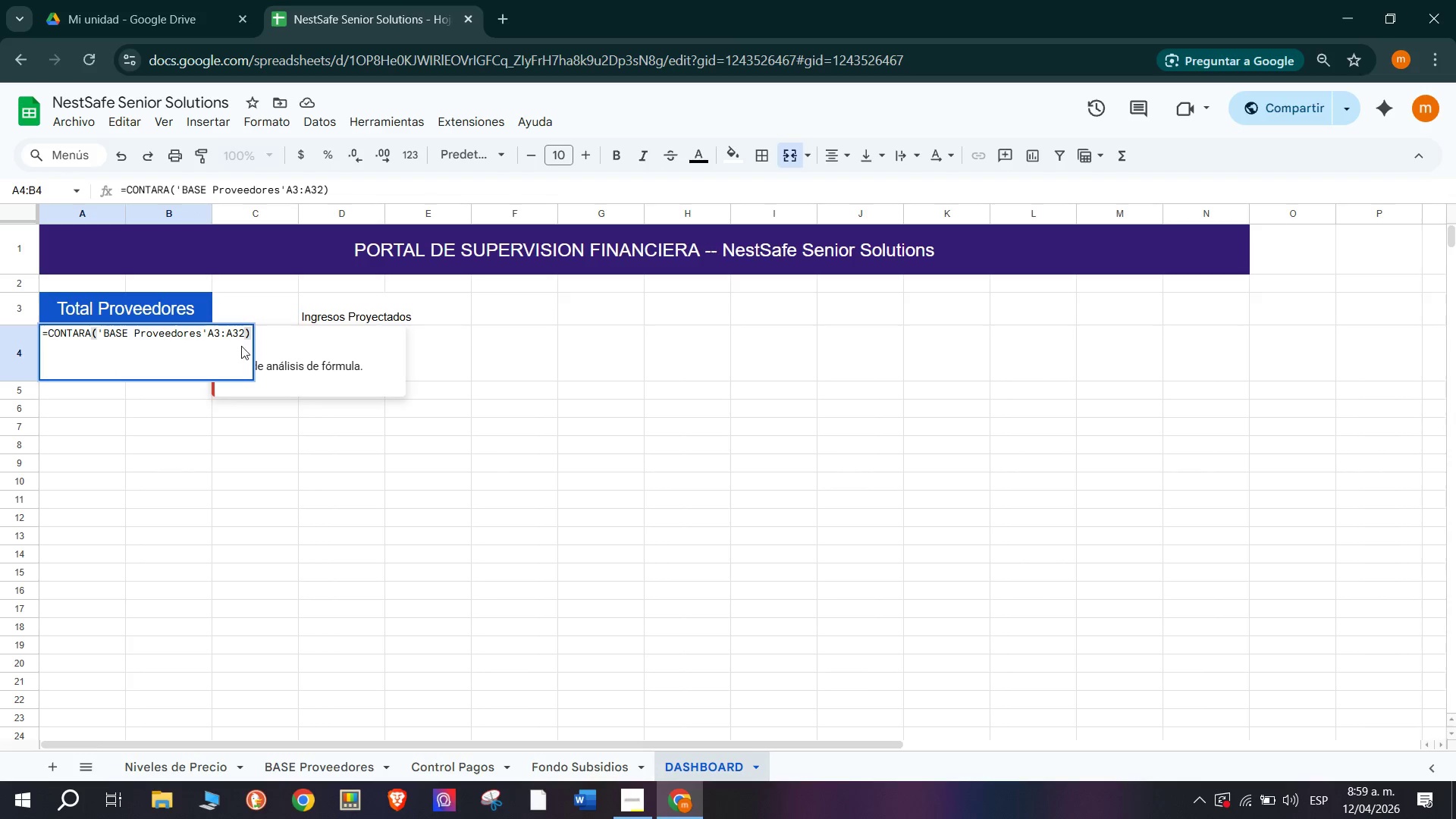 
wait(6.78)
 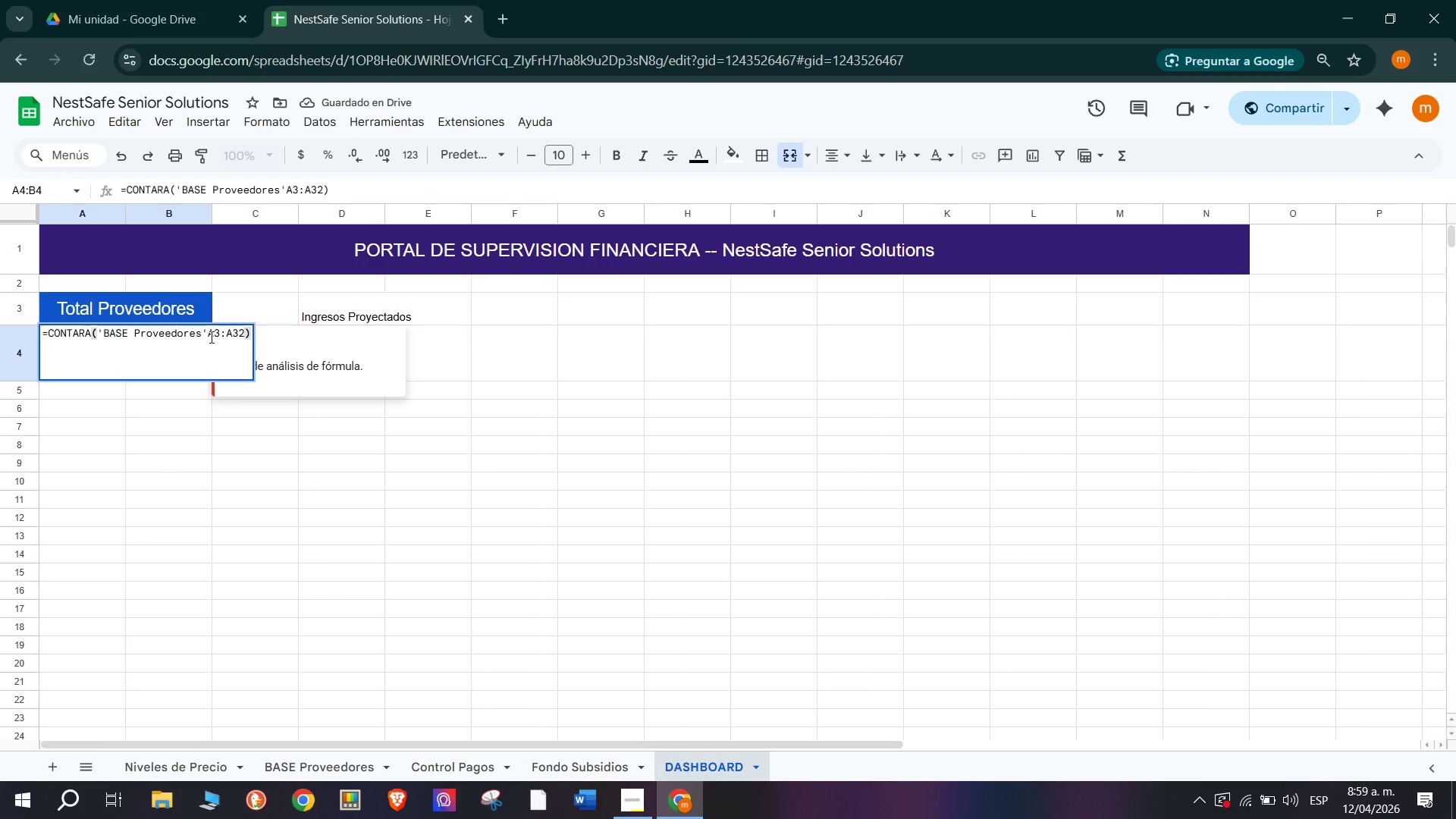 
left_click([211, 336])
 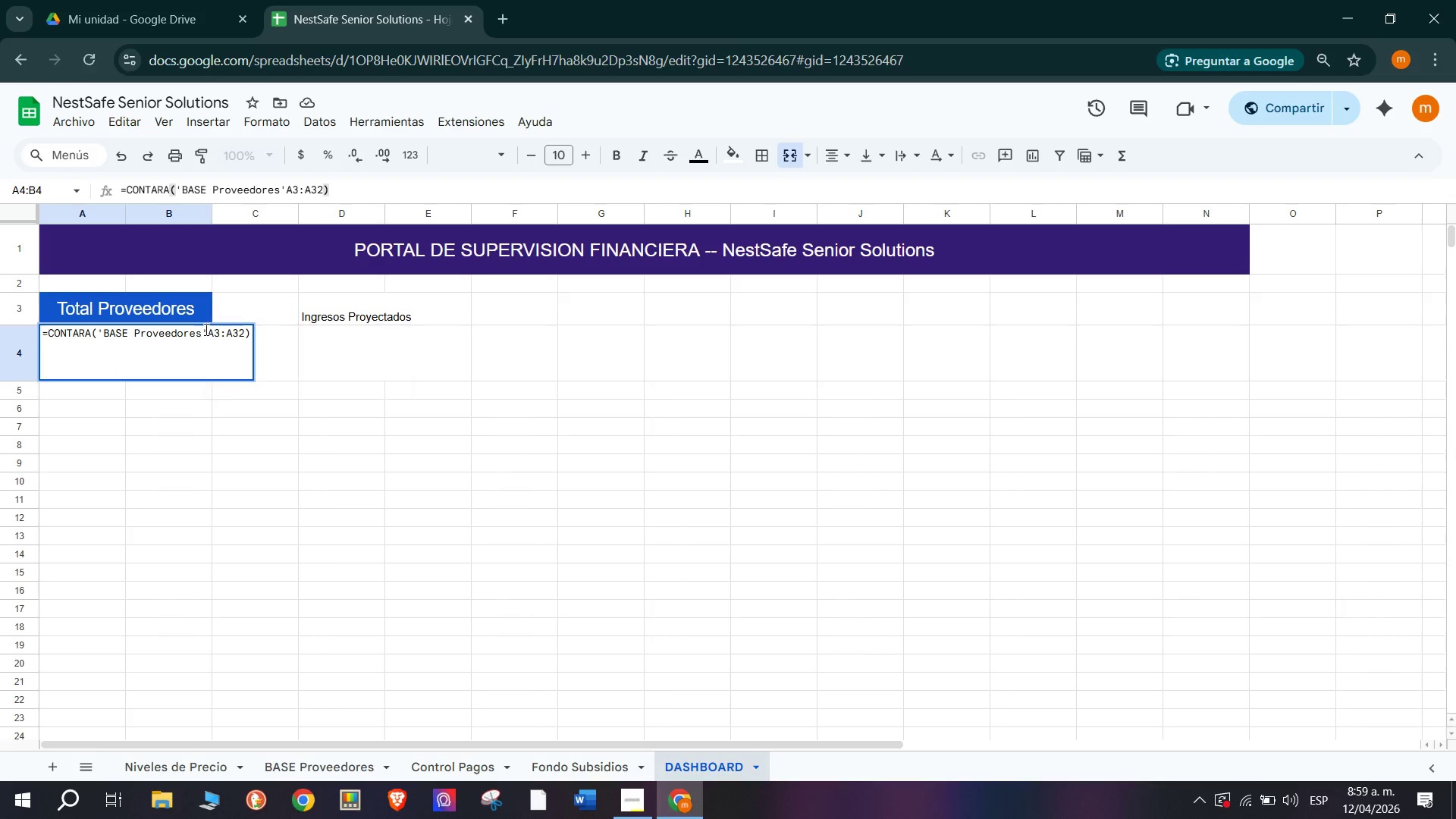 
left_click([208, 334])
 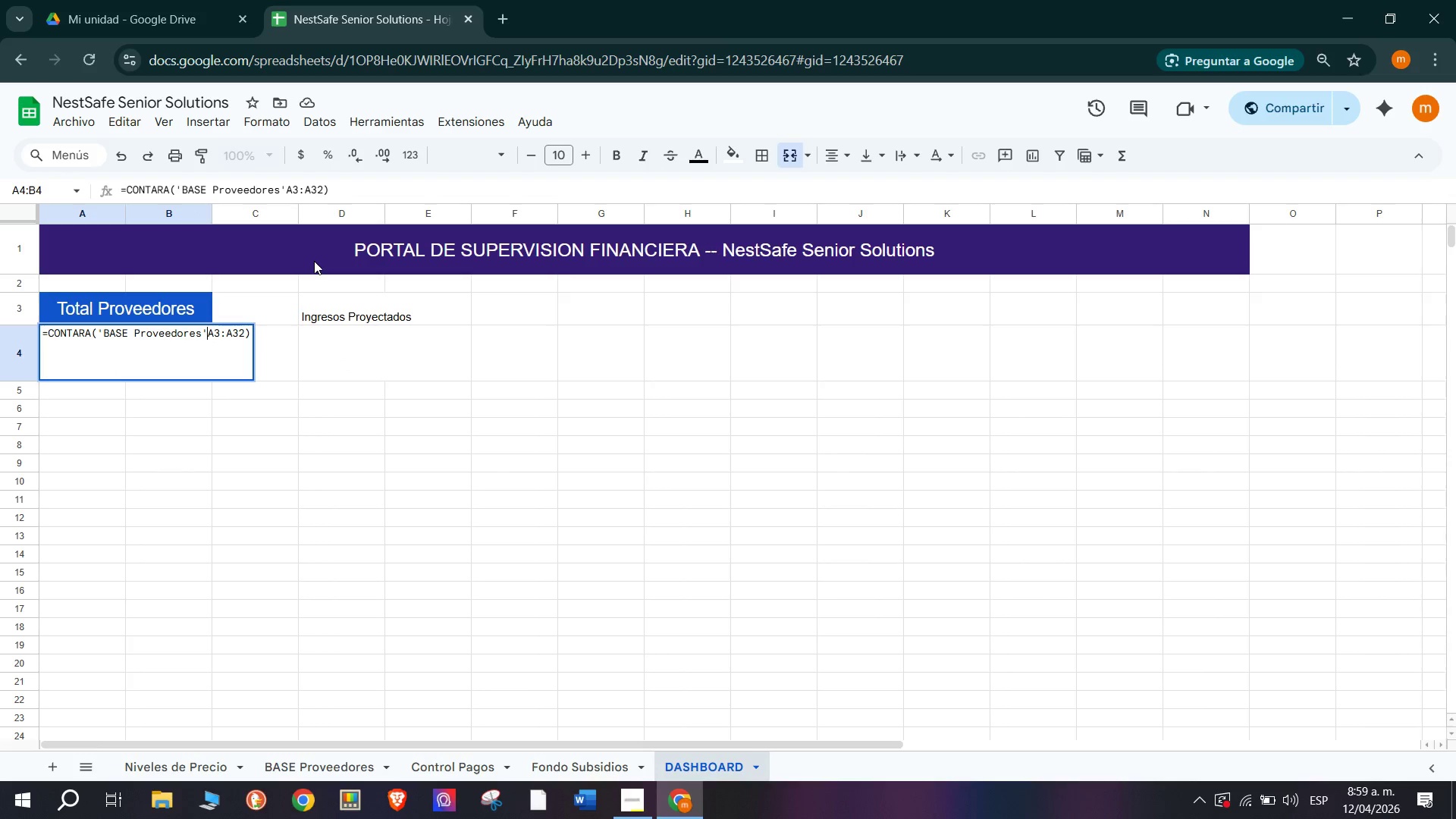 
key(Shift+1)
 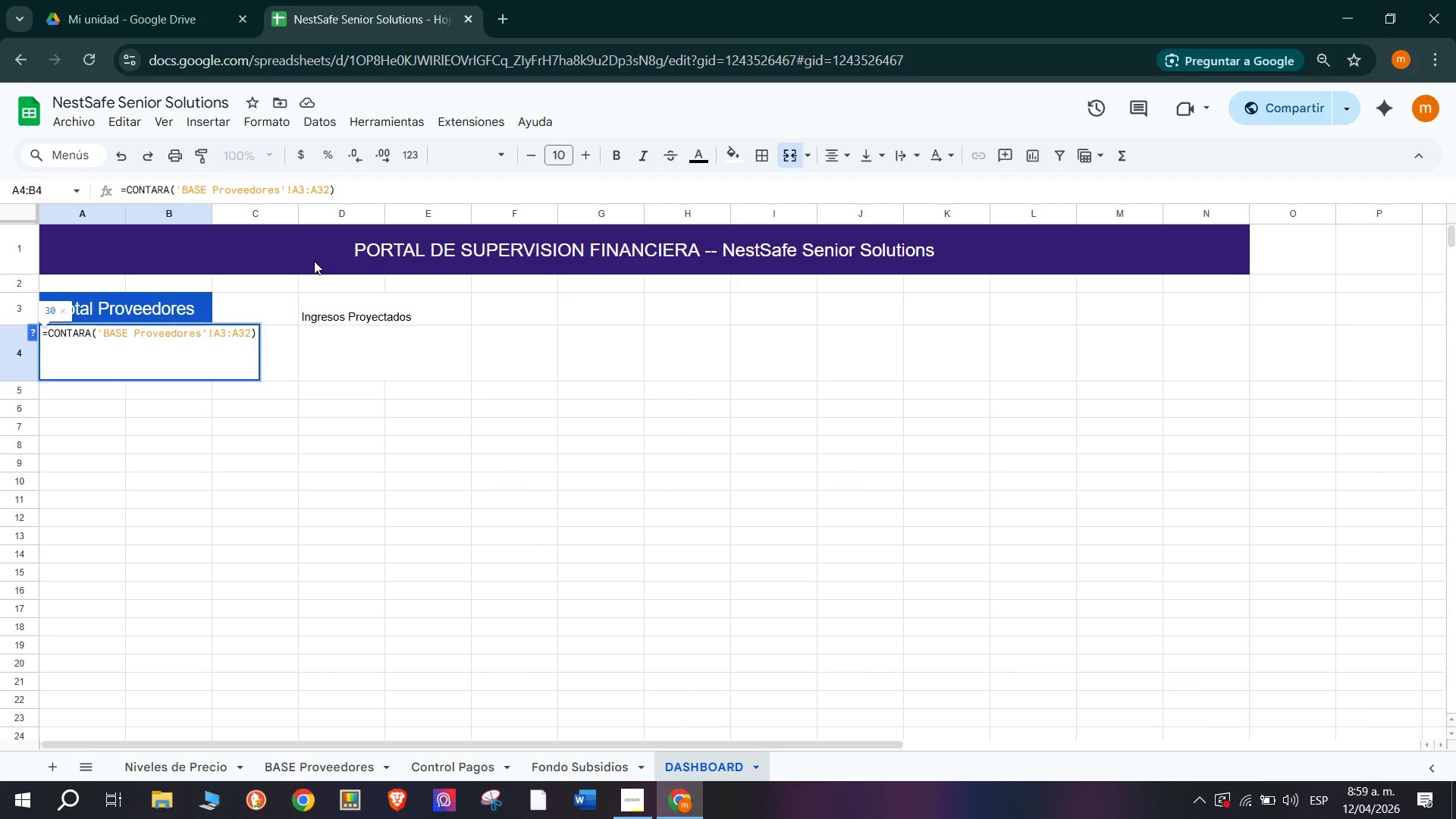 
key(Enter)
 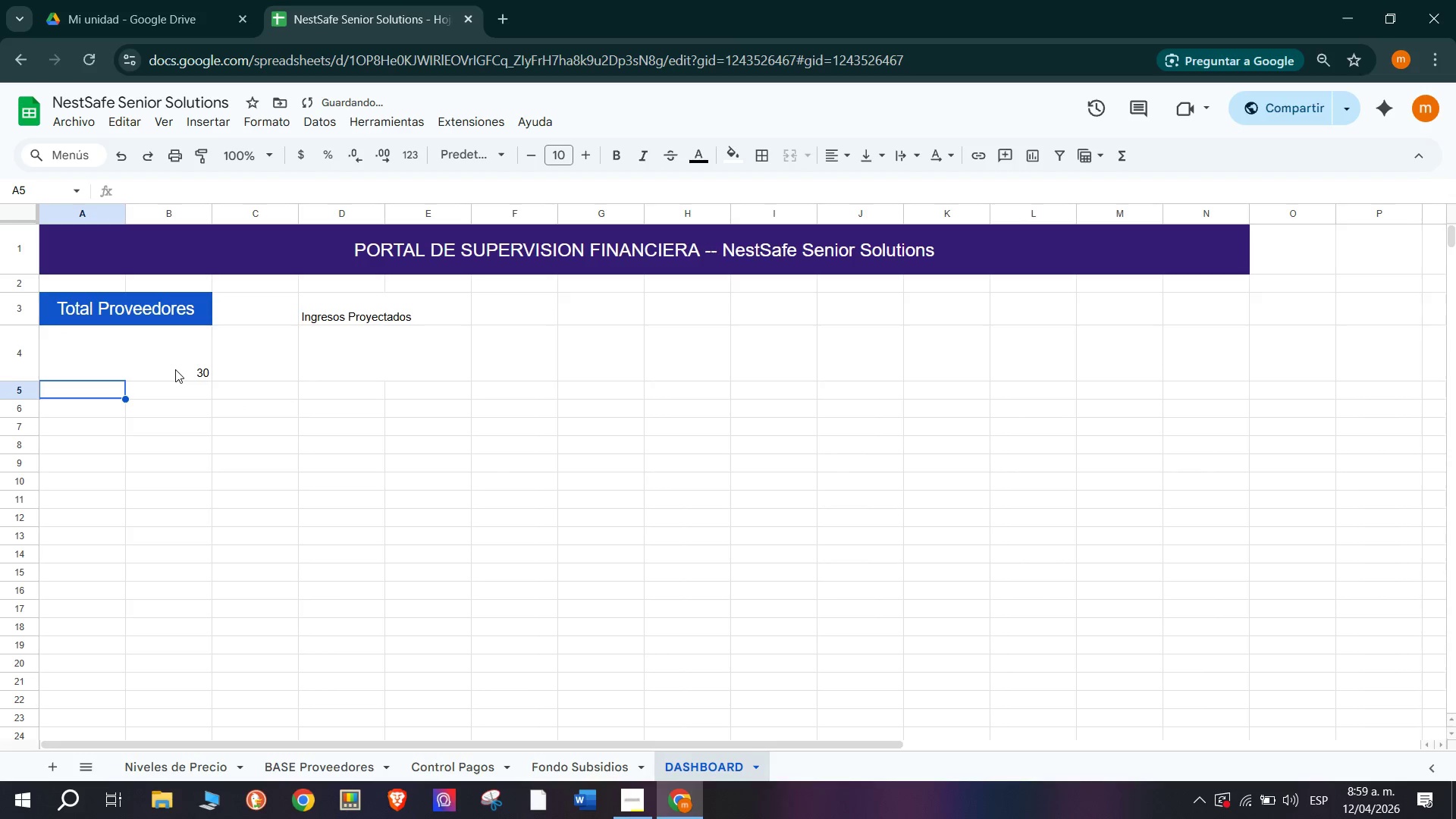 
left_click([118, 349])
 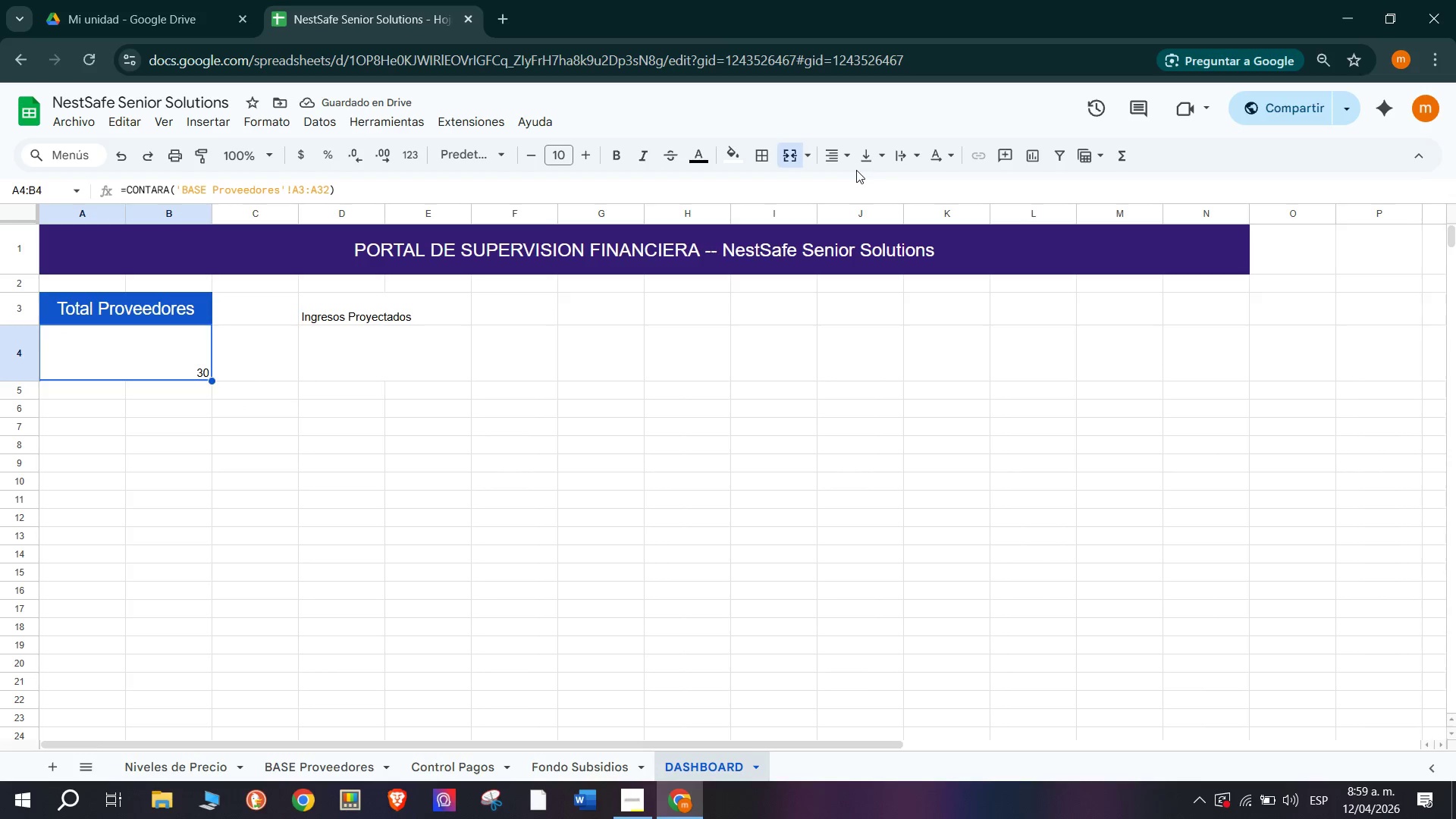 
left_click([849, 162])
 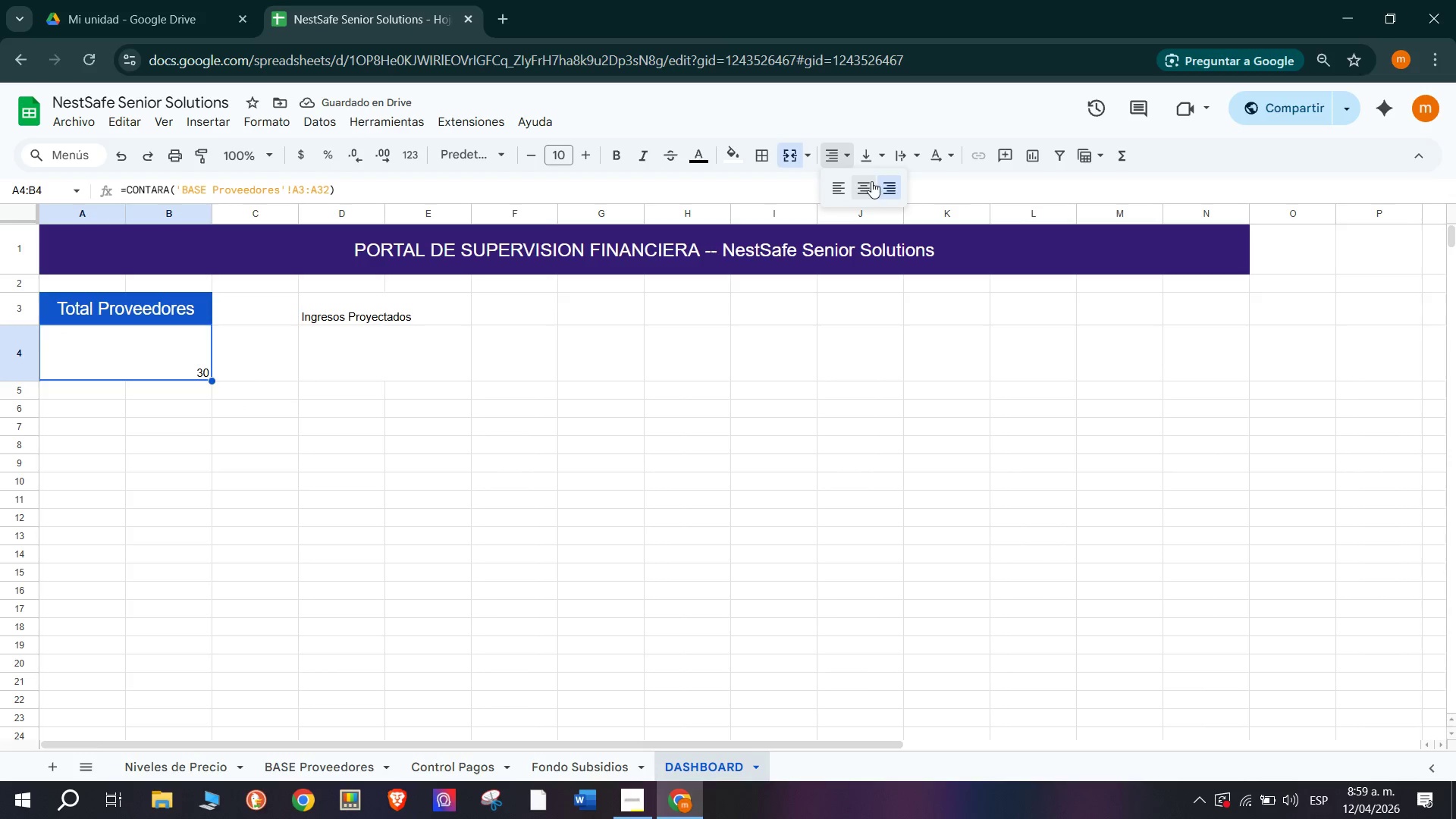 
left_click([868, 182])
 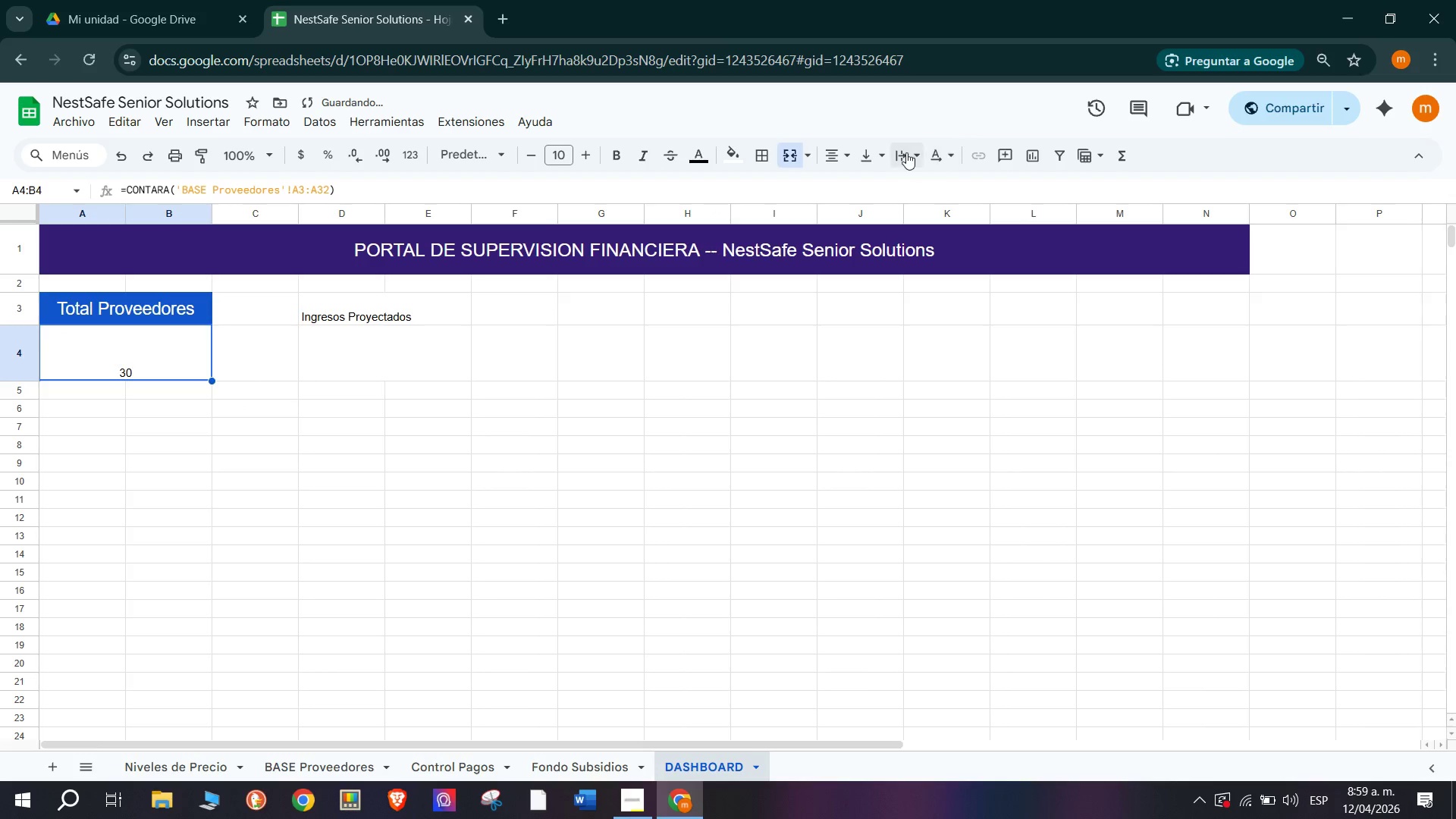 
left_click([883, 154])
 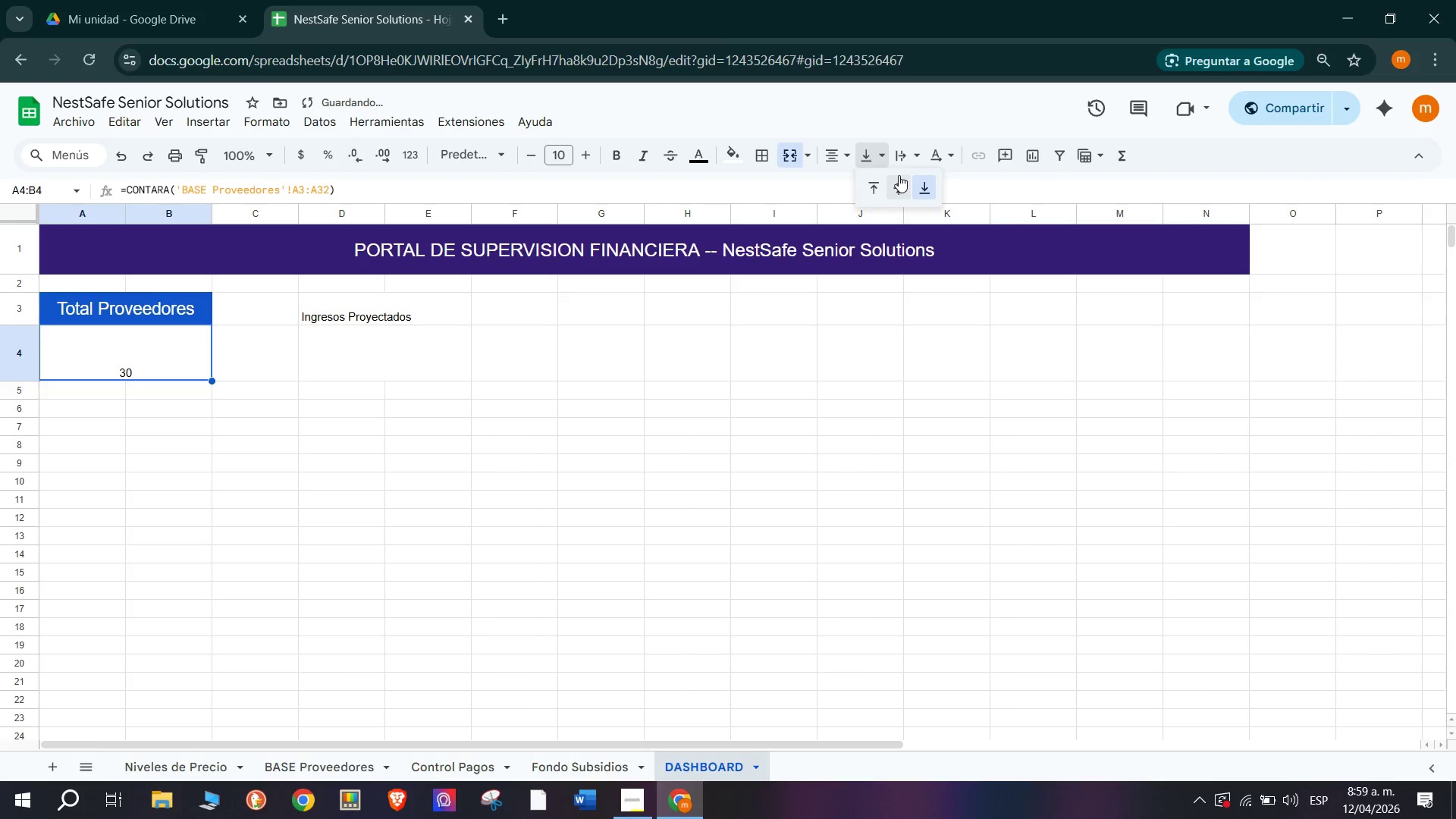 
left_click([899, 190])
 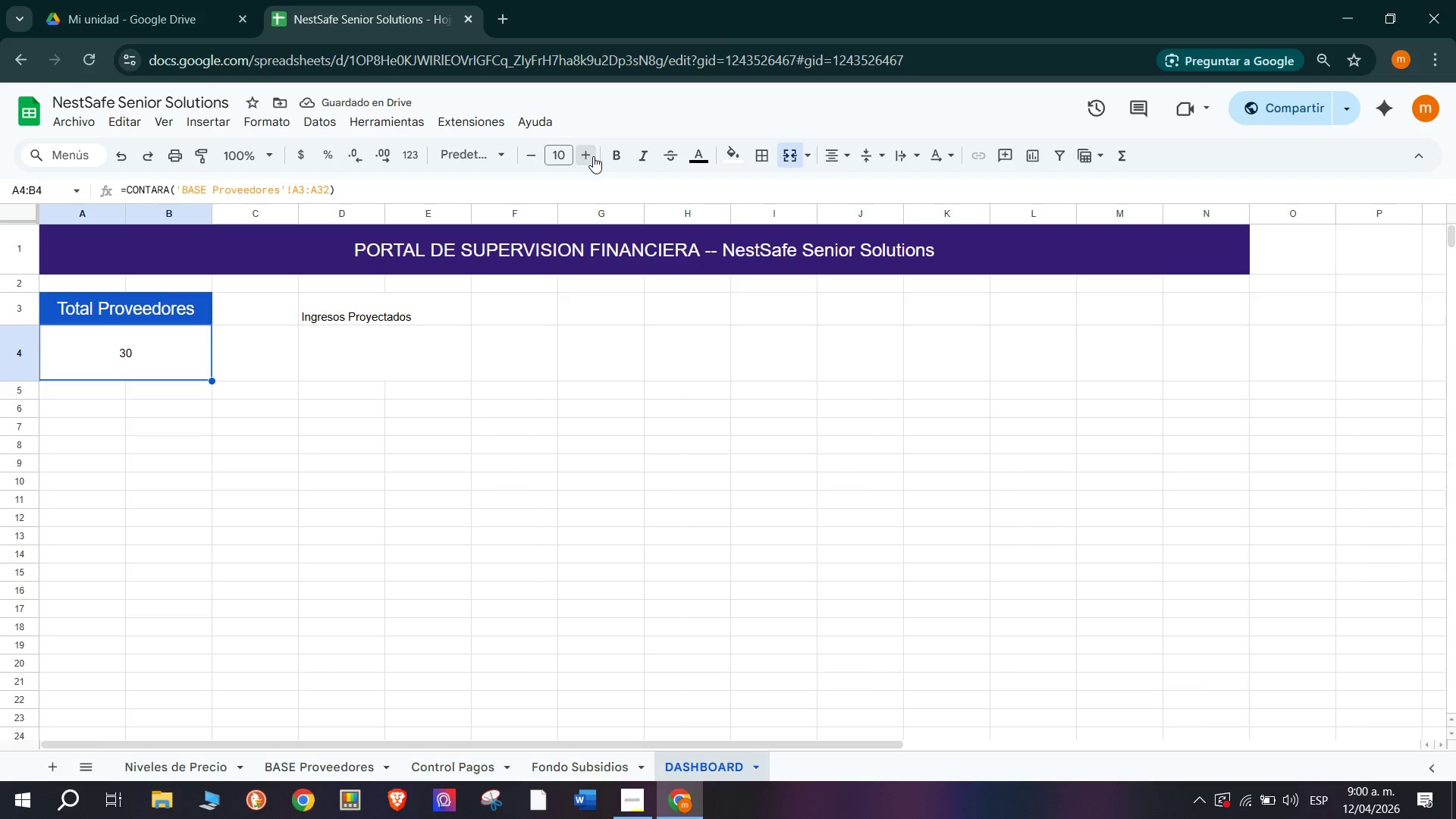 
triple_click([593, 156])
 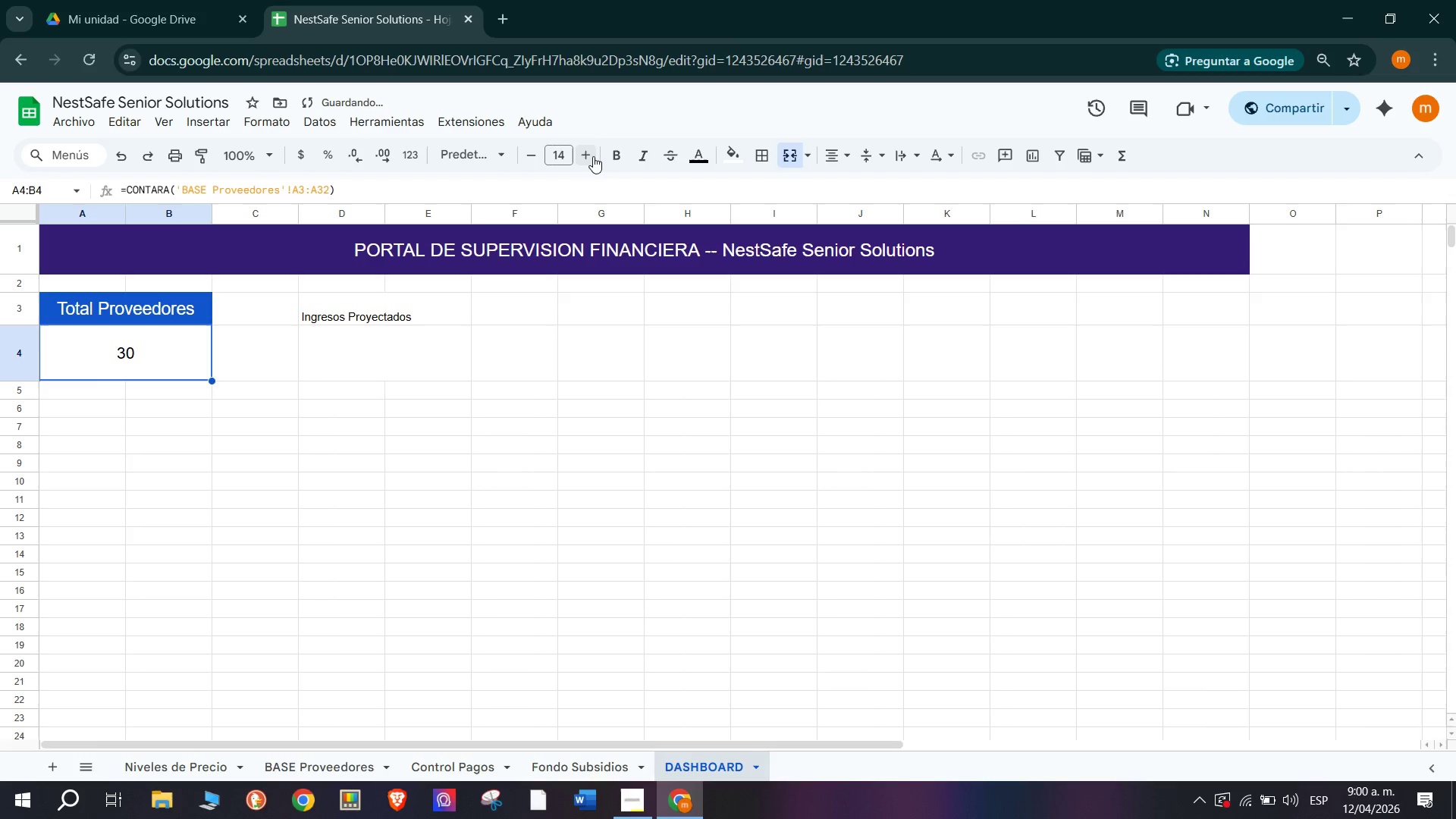 
triple_click([593, 156])
 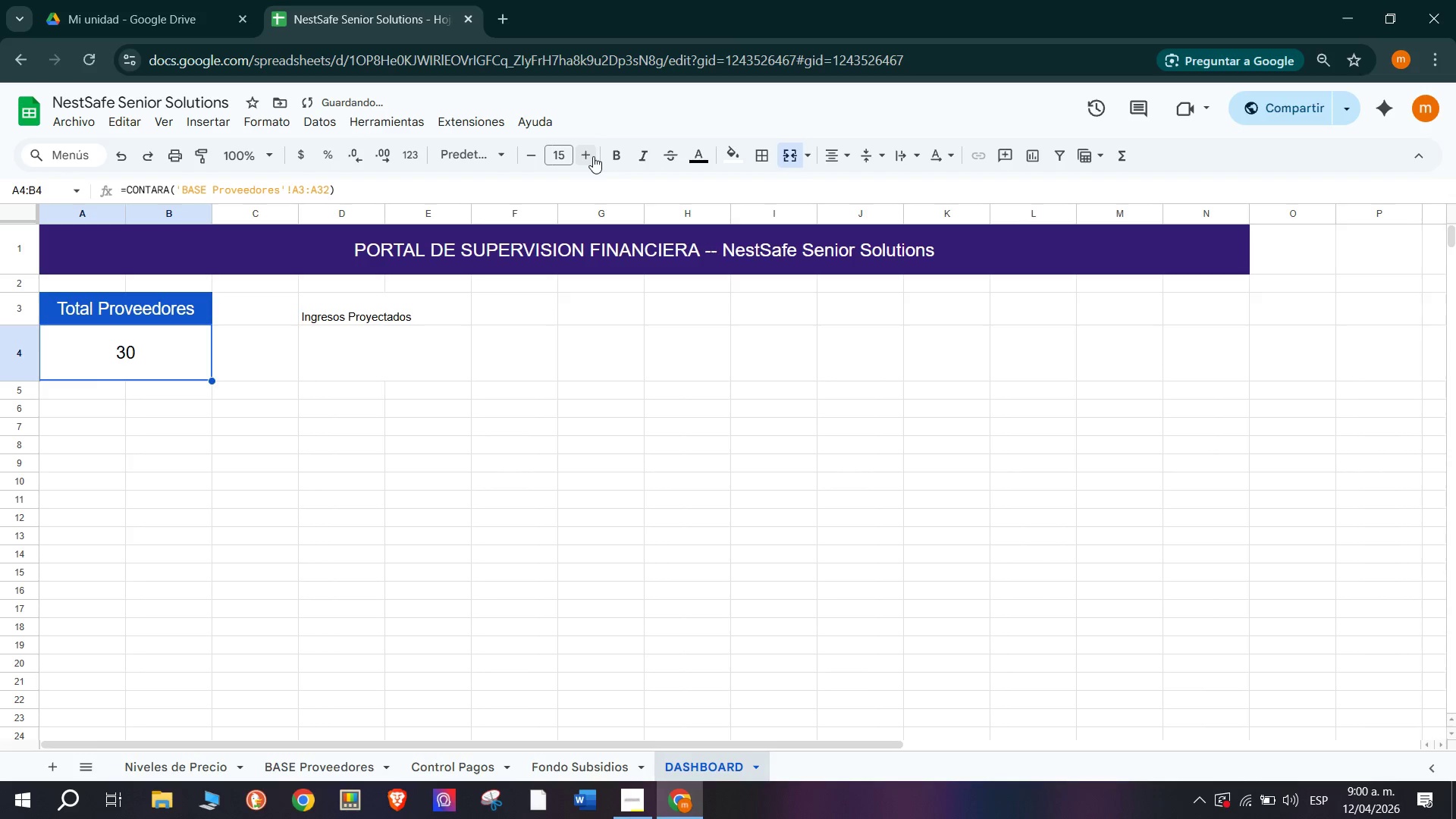 
triple_click([593, 156])
 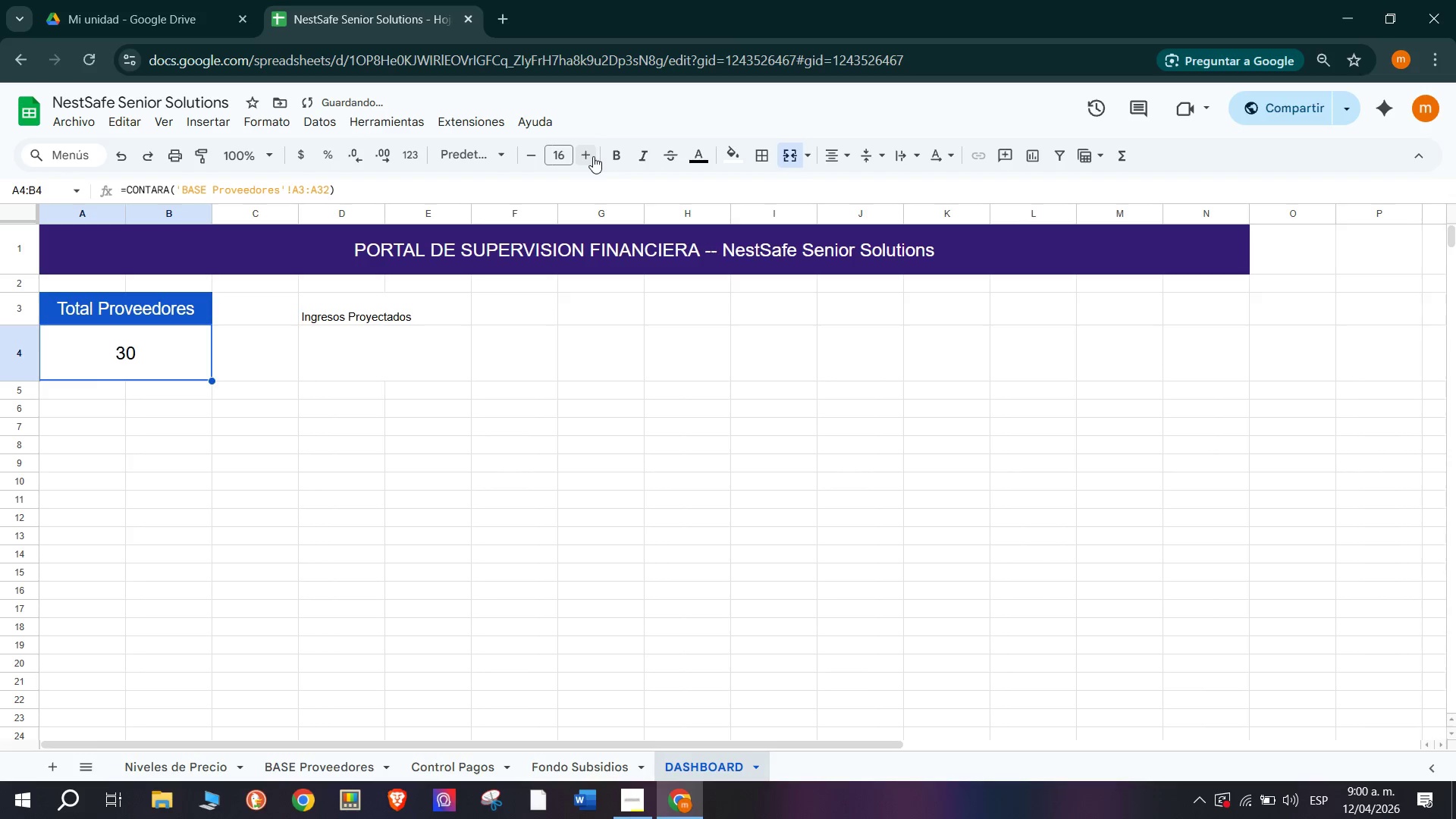 
triple_click([593, 156])
 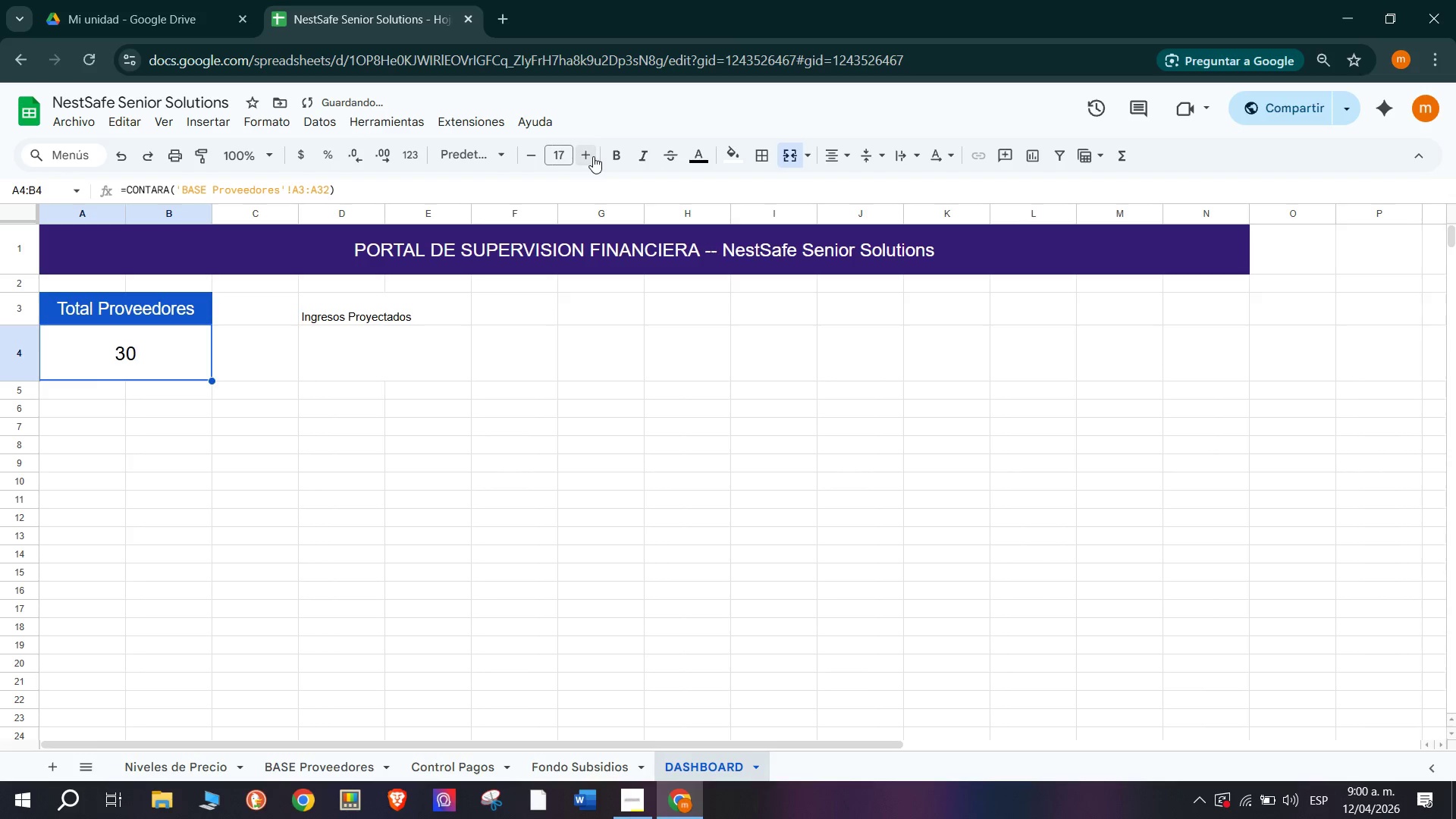 
triple_click([593, 156])
 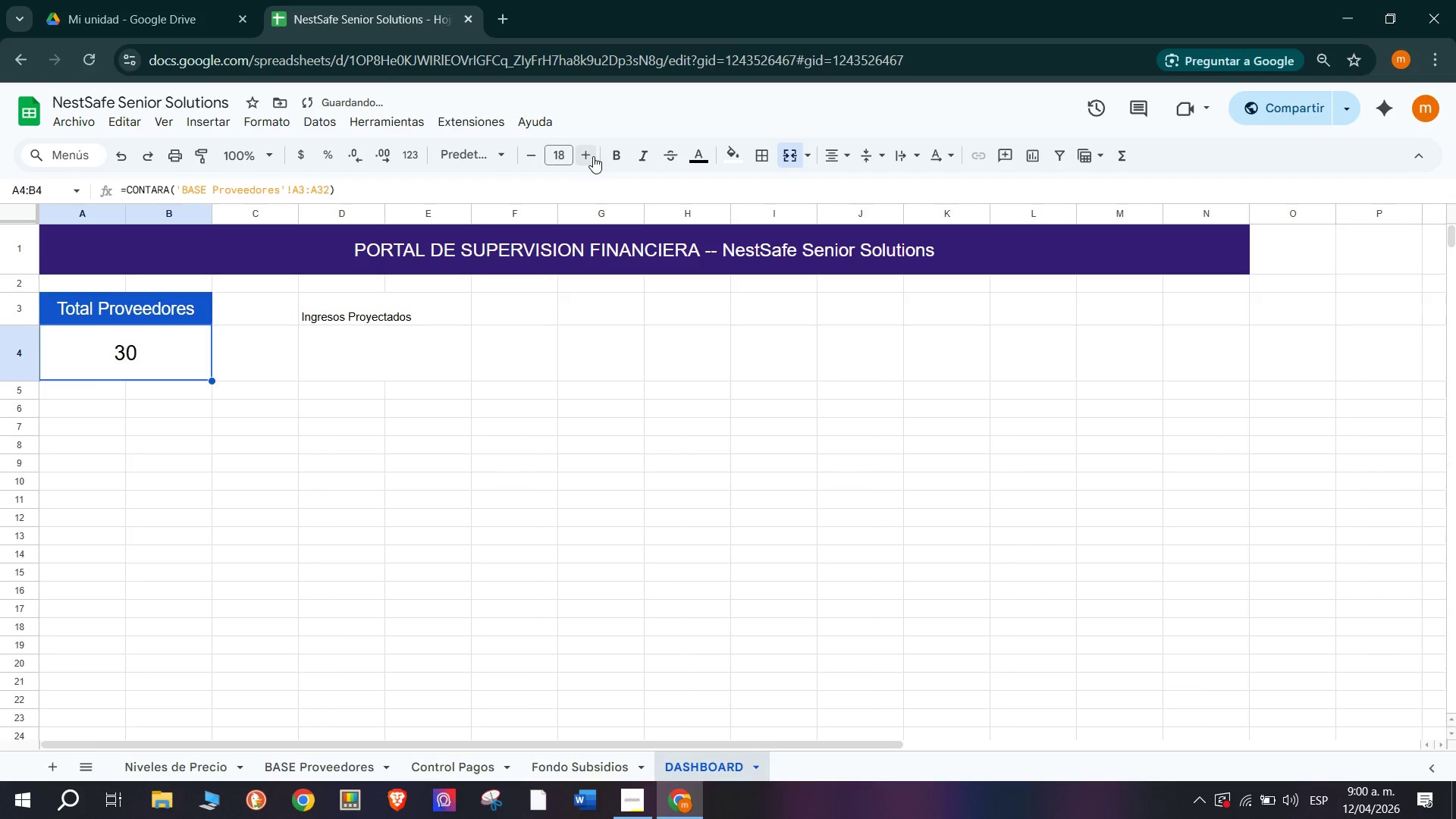 
triple_click([593, 156])
 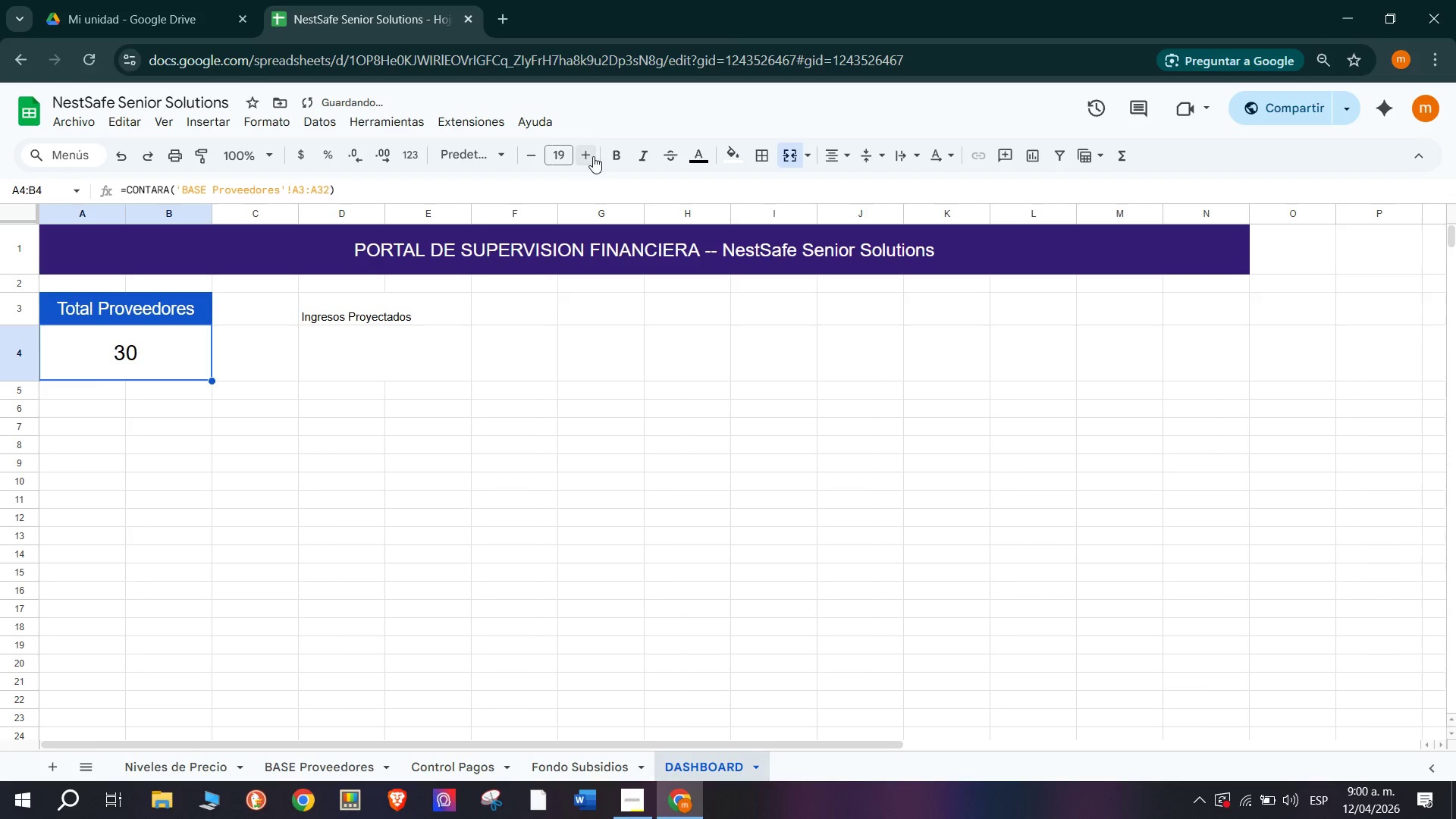 
triple_click([593, 156])
 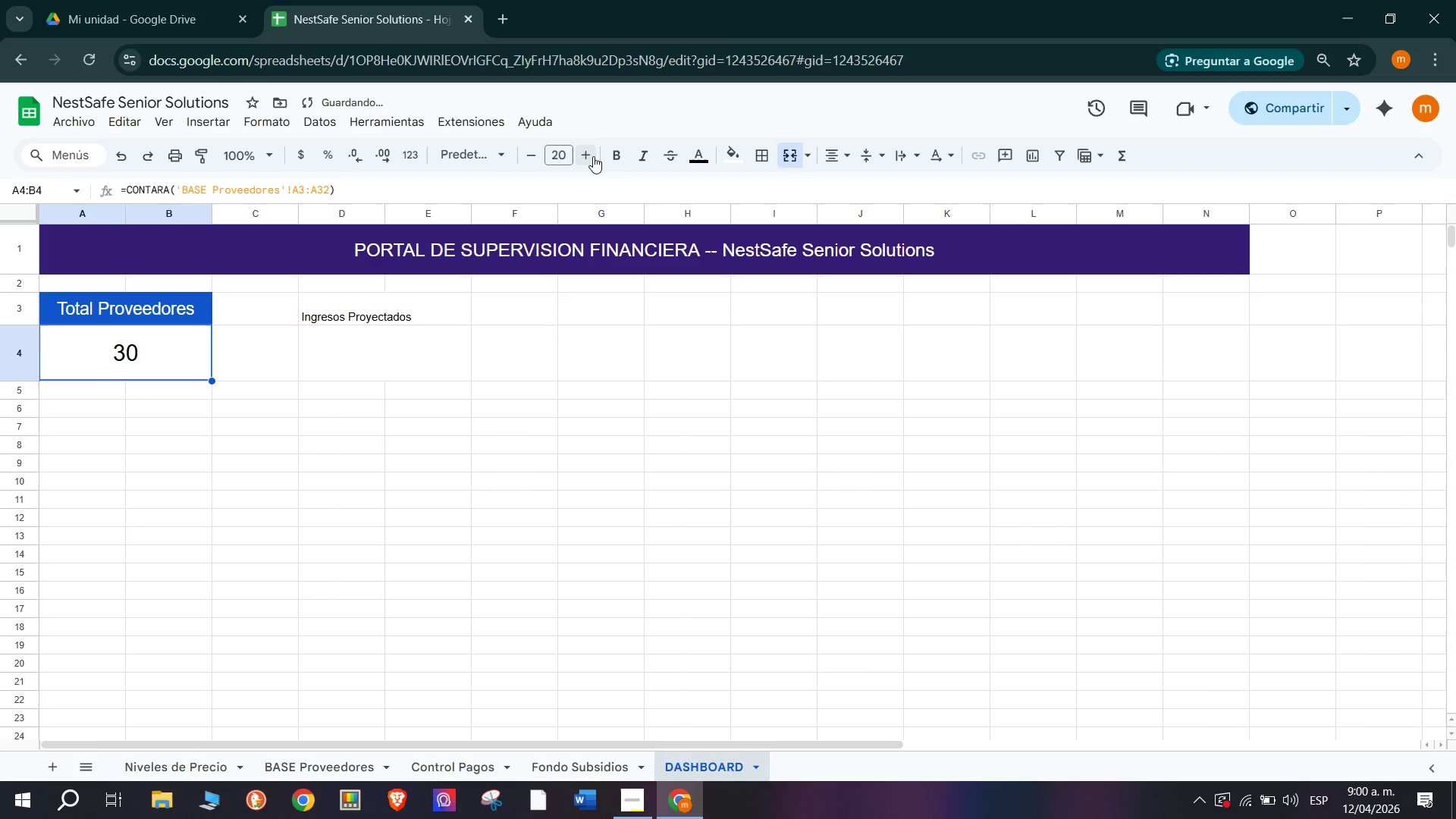 
triple_click([593, 156])
 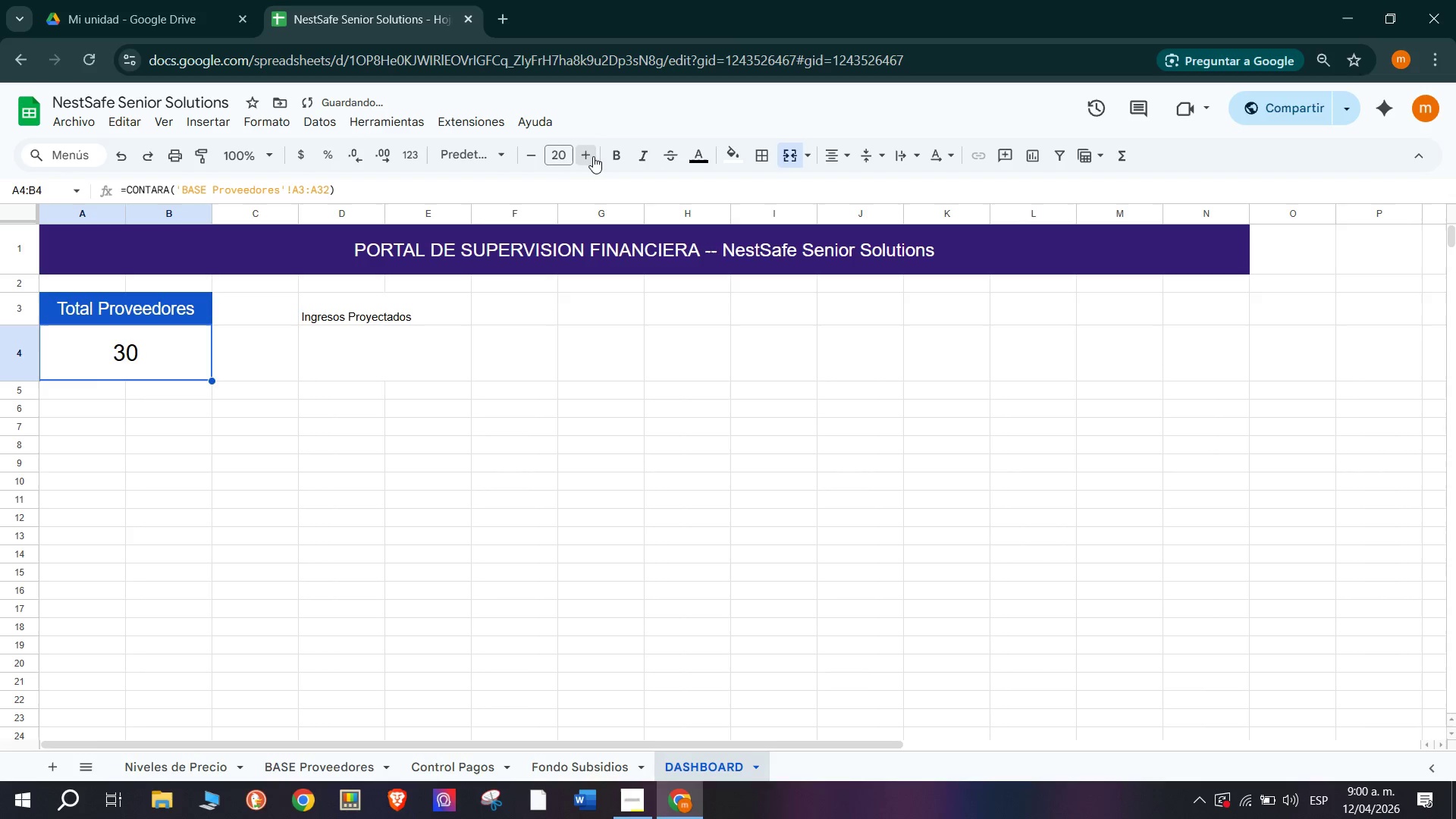 
triple_click([593, 156])
 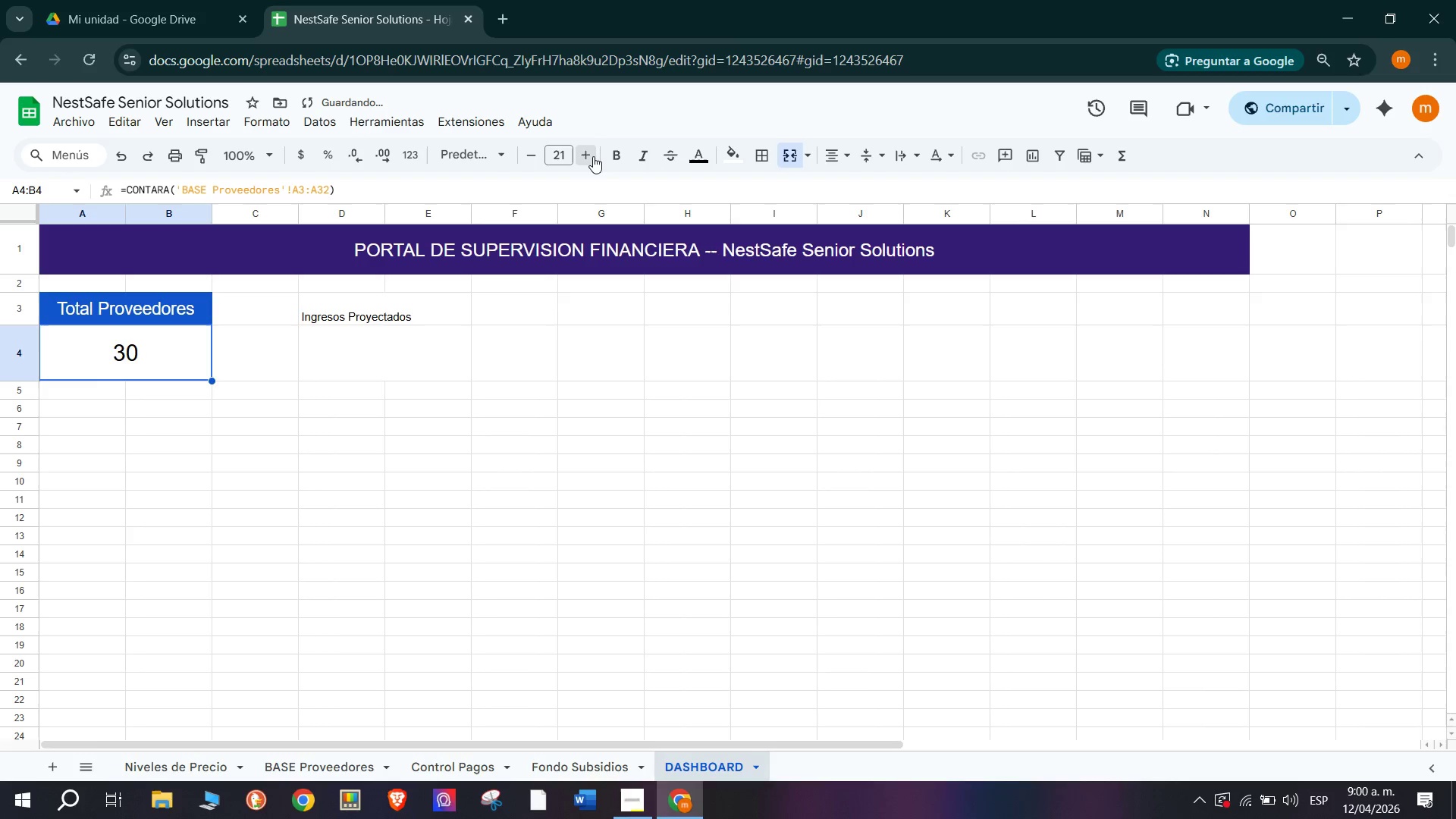 
triple_click([593, 156])
 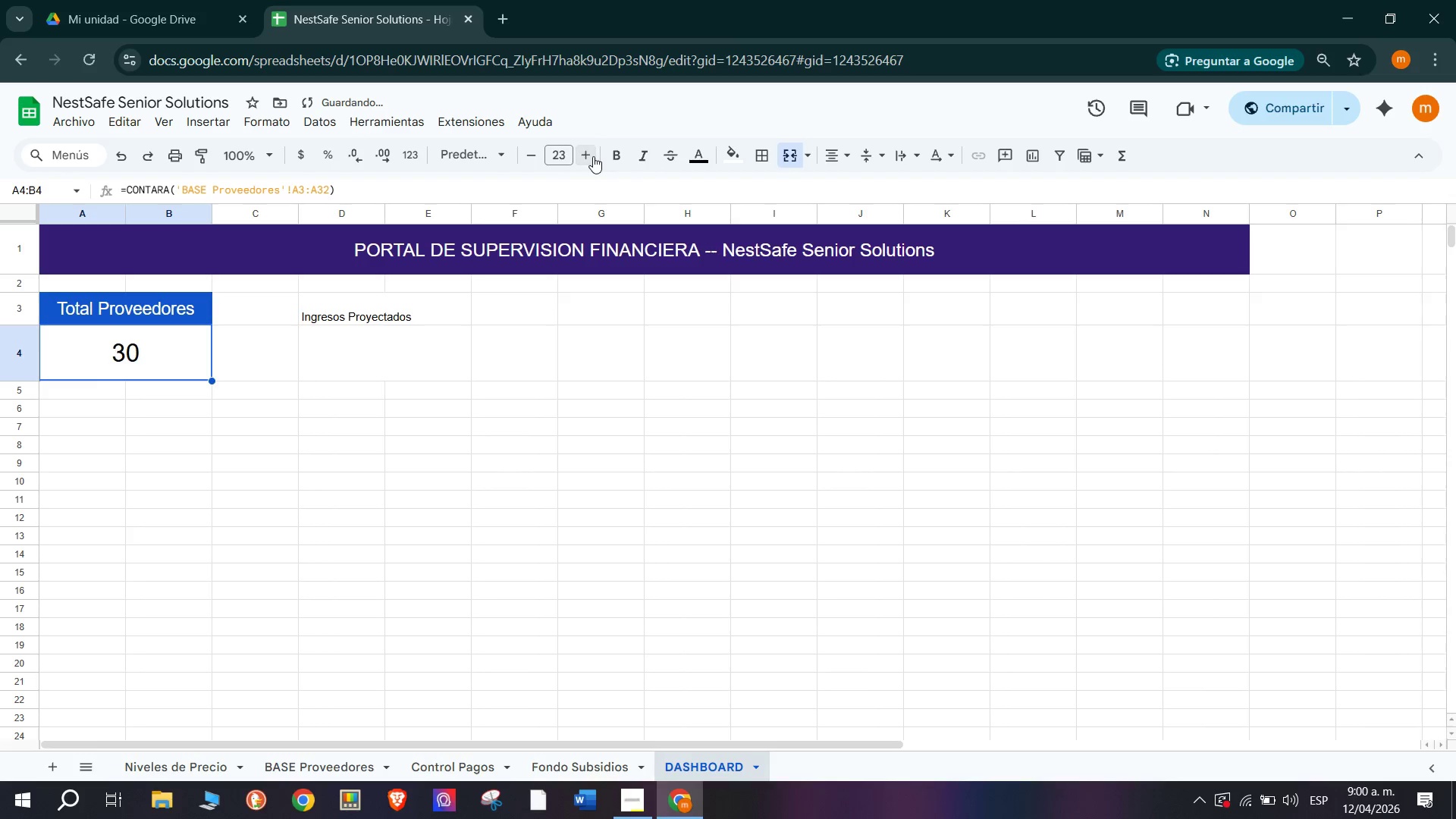 
triple_click([593, 156])
 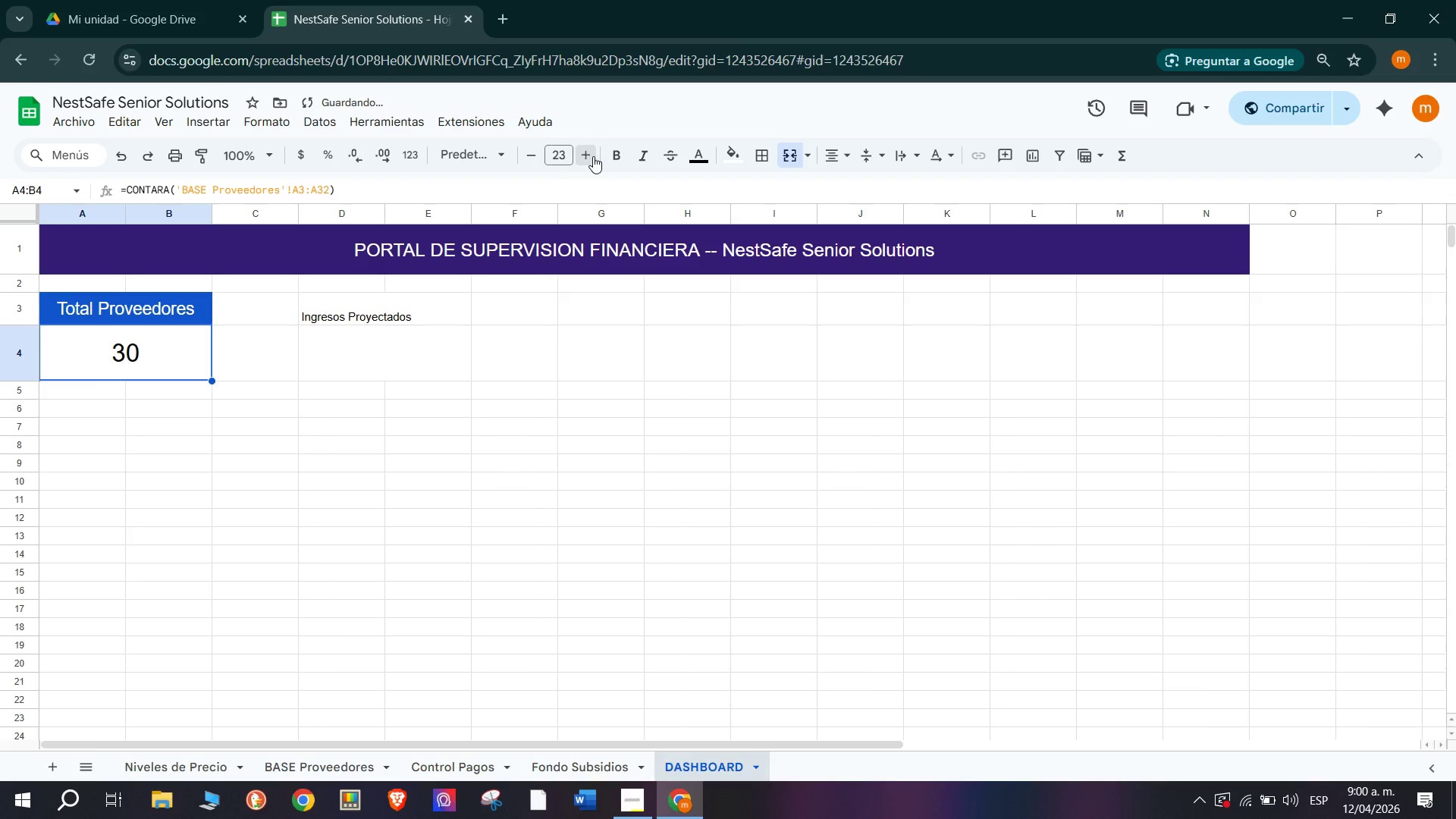 
triple_click([593, 156])
 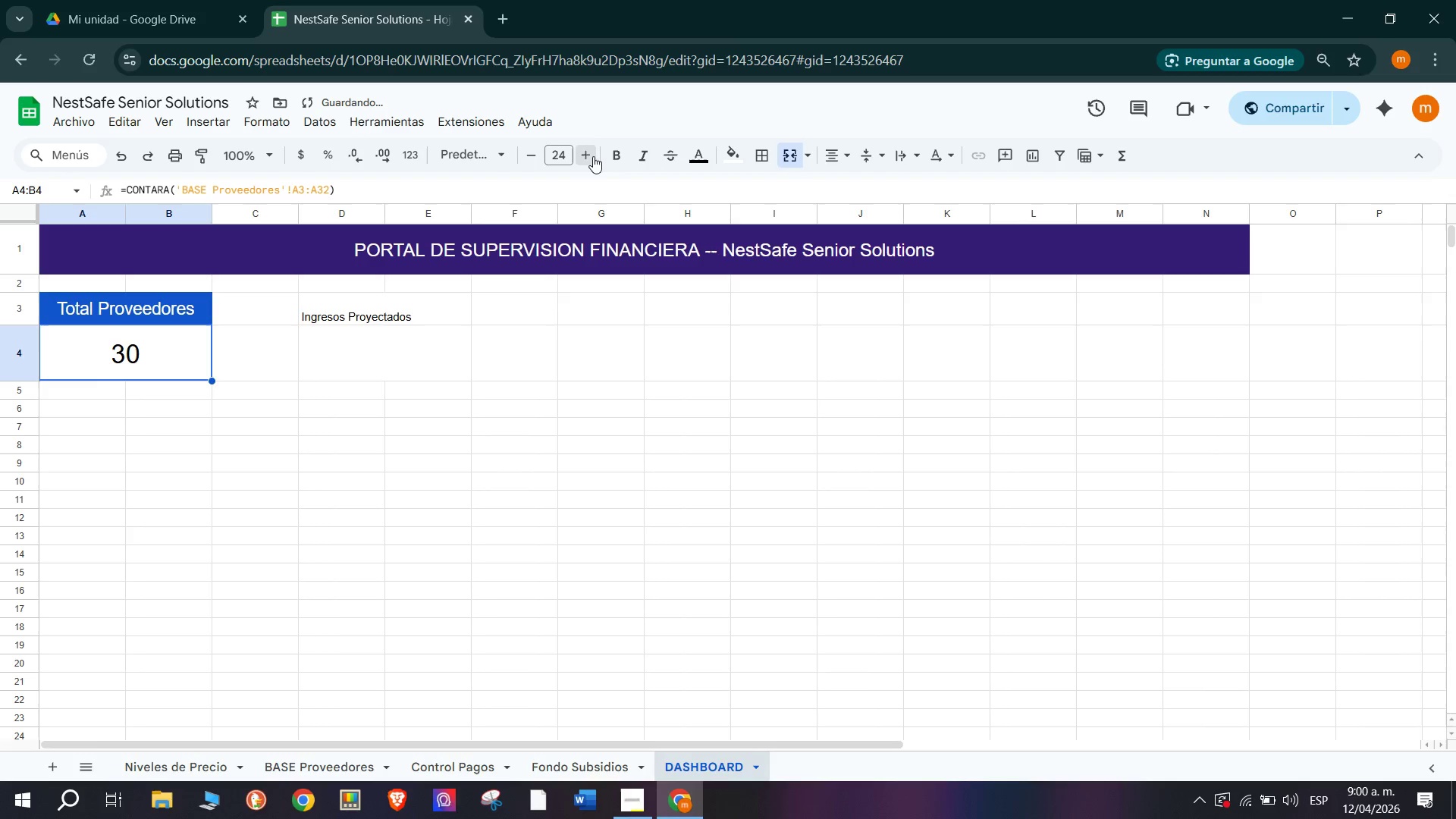 
triple_click([593, 156])
 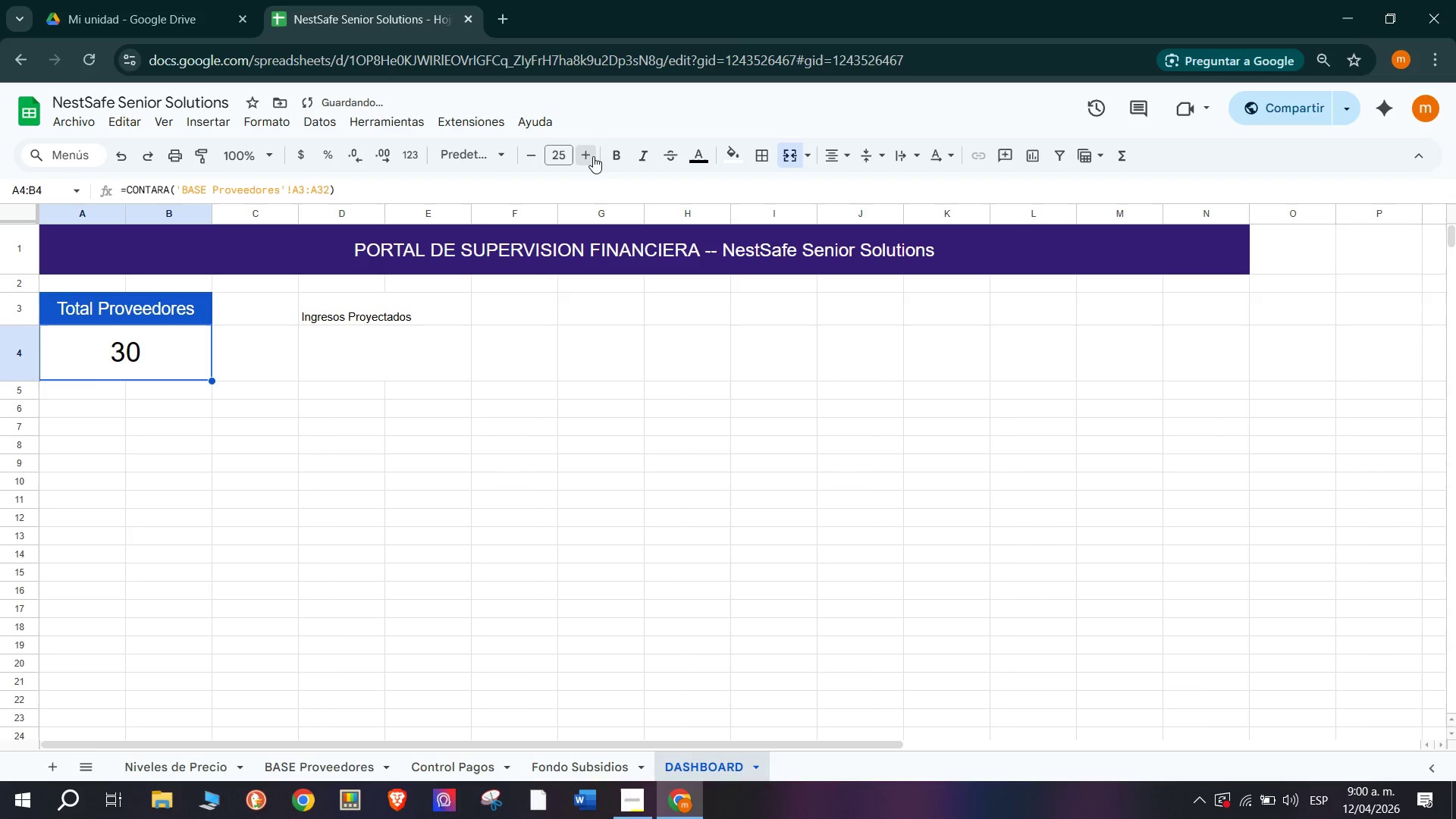 
triple_click([593, 156])
 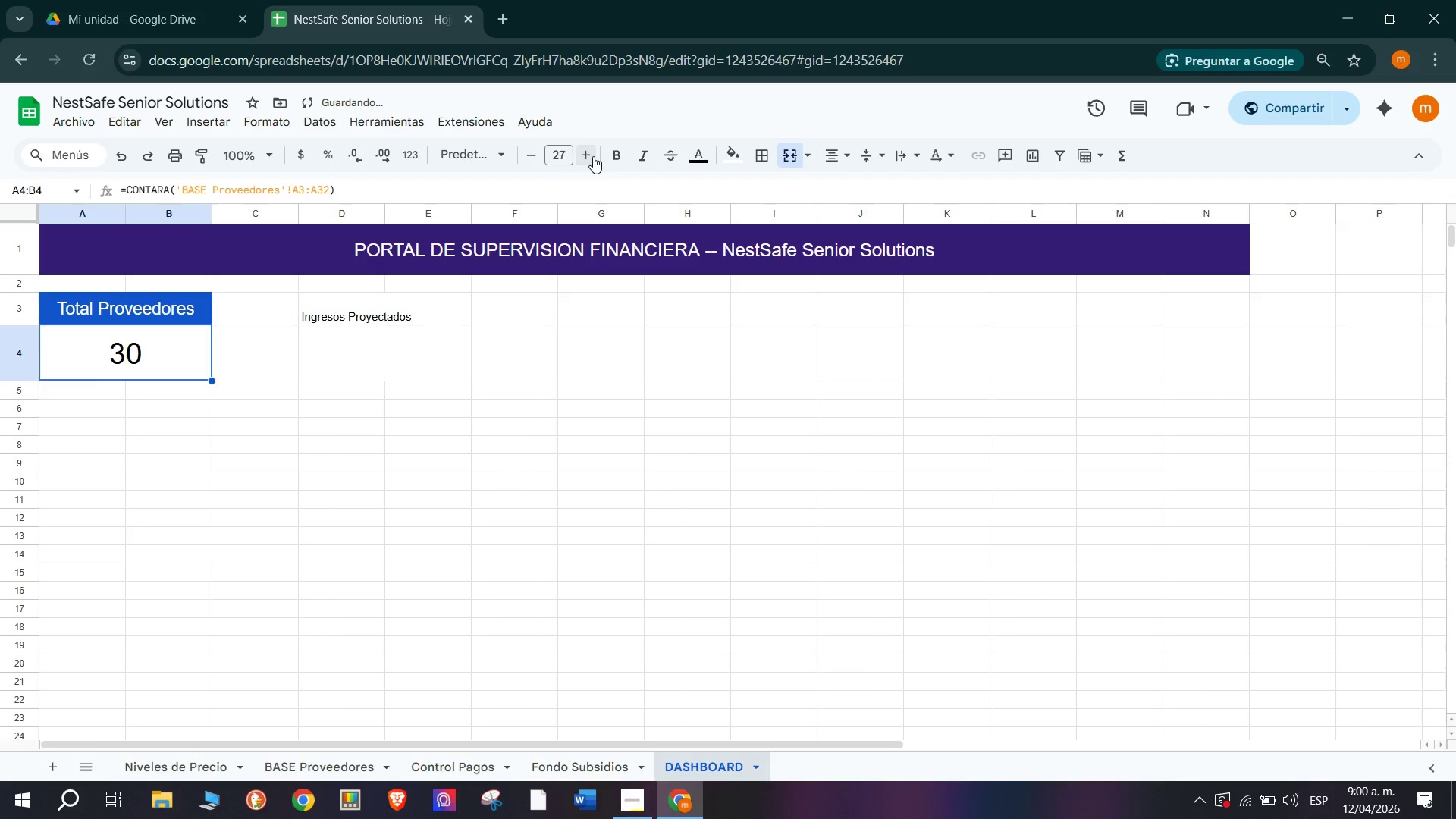 
triple_click([593, 156])
 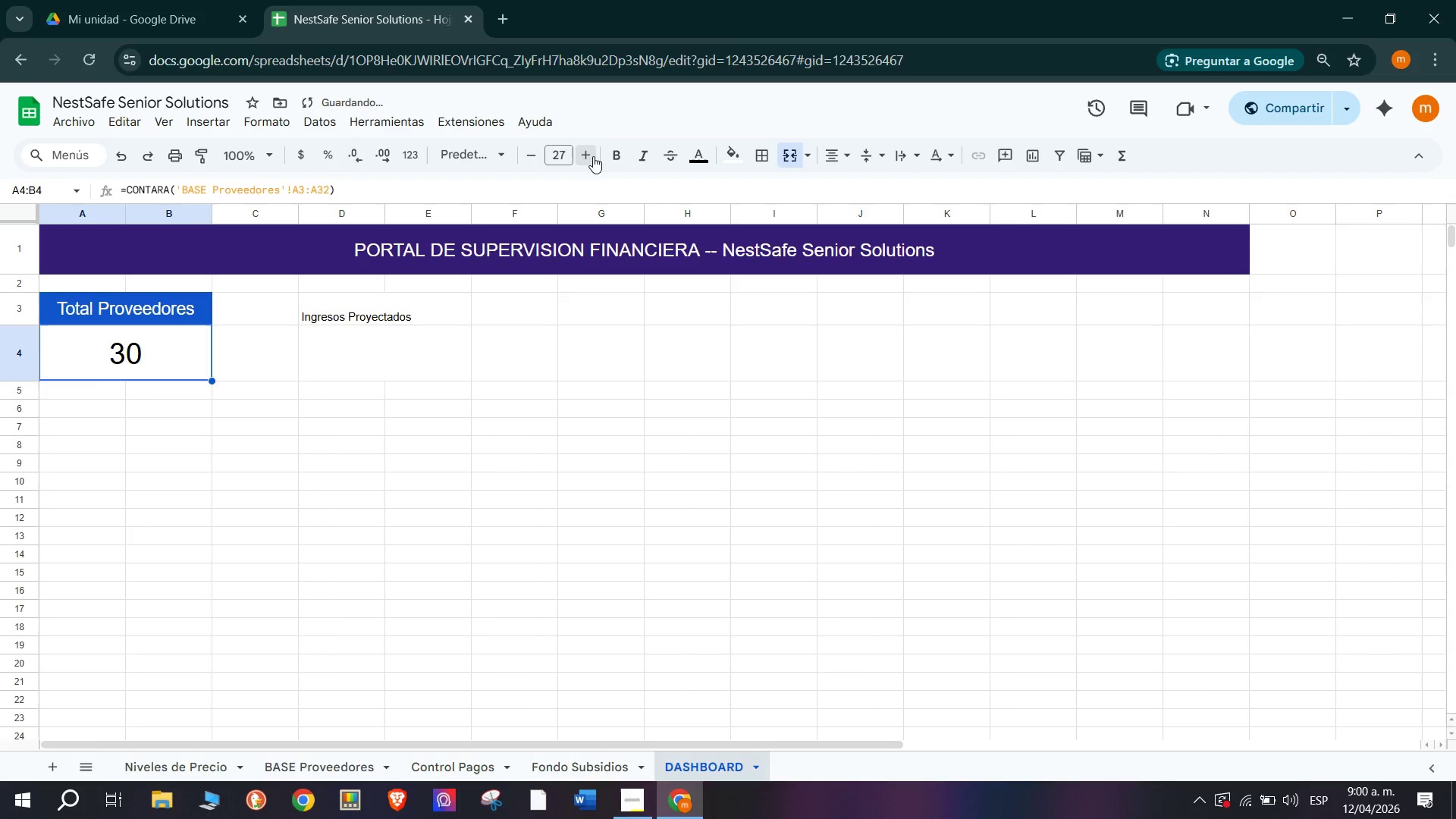 
triple_click([593, 156])
 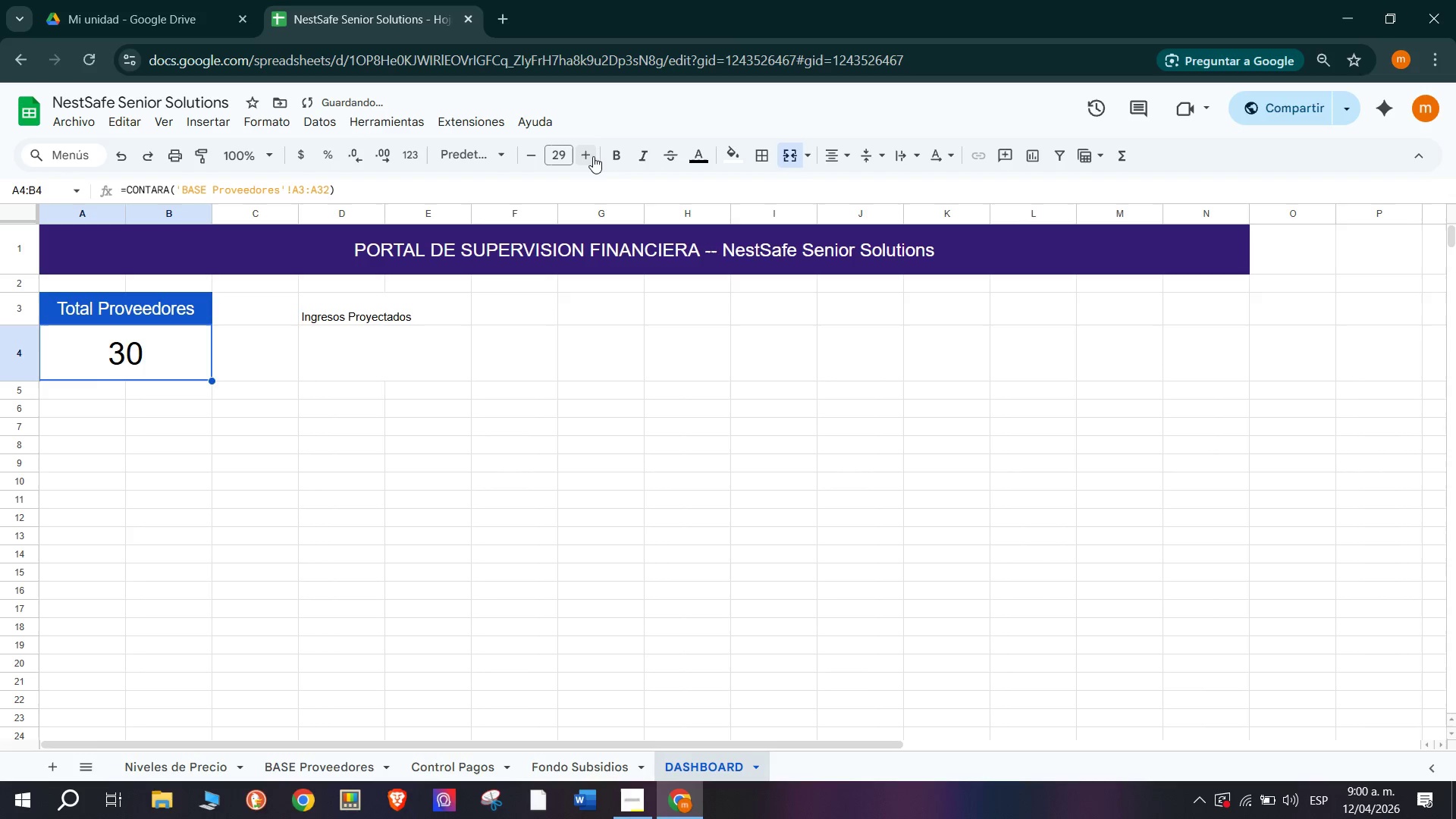 
triple_click([593, 156])
 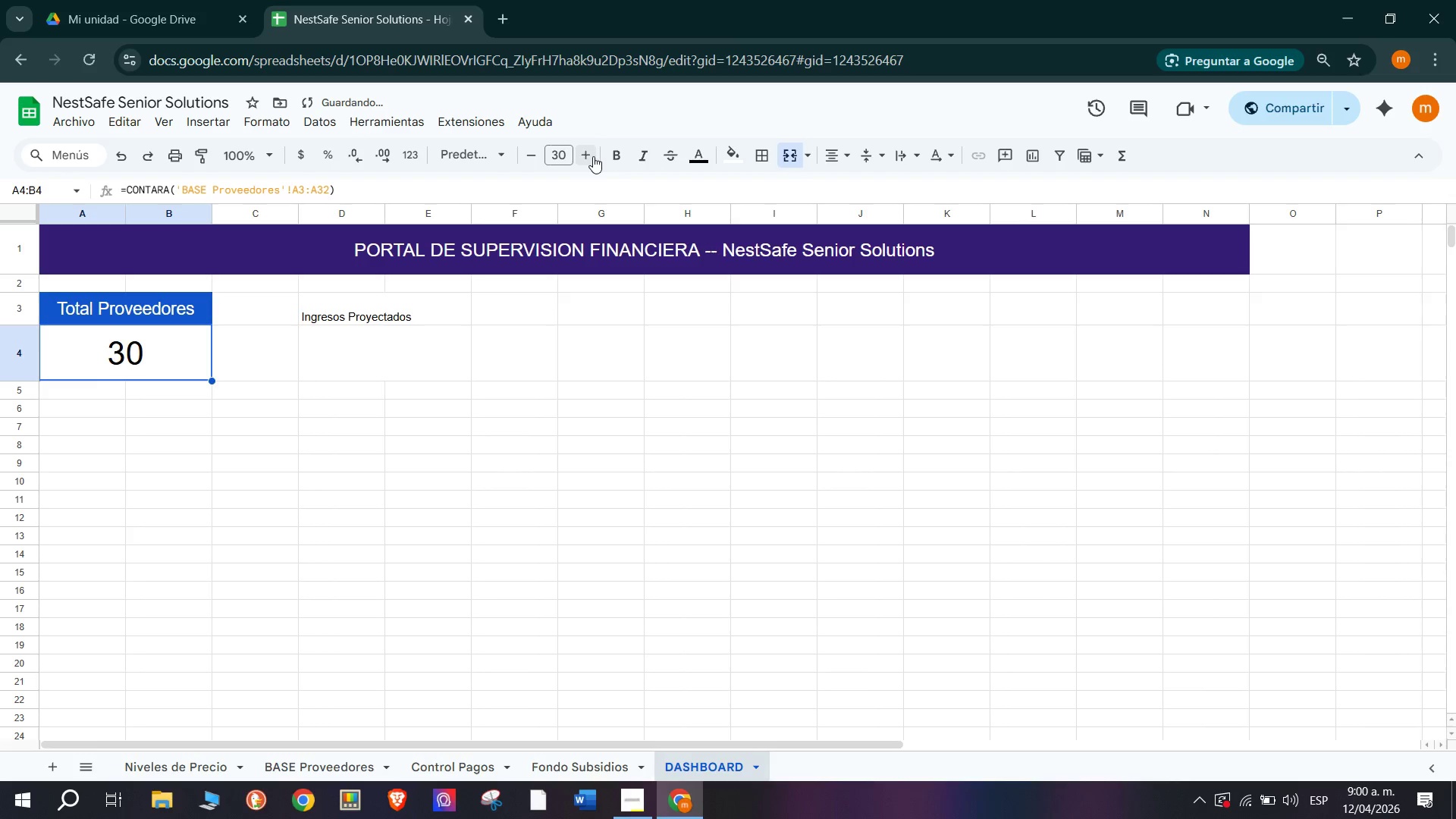 
left_click([593, 156])
 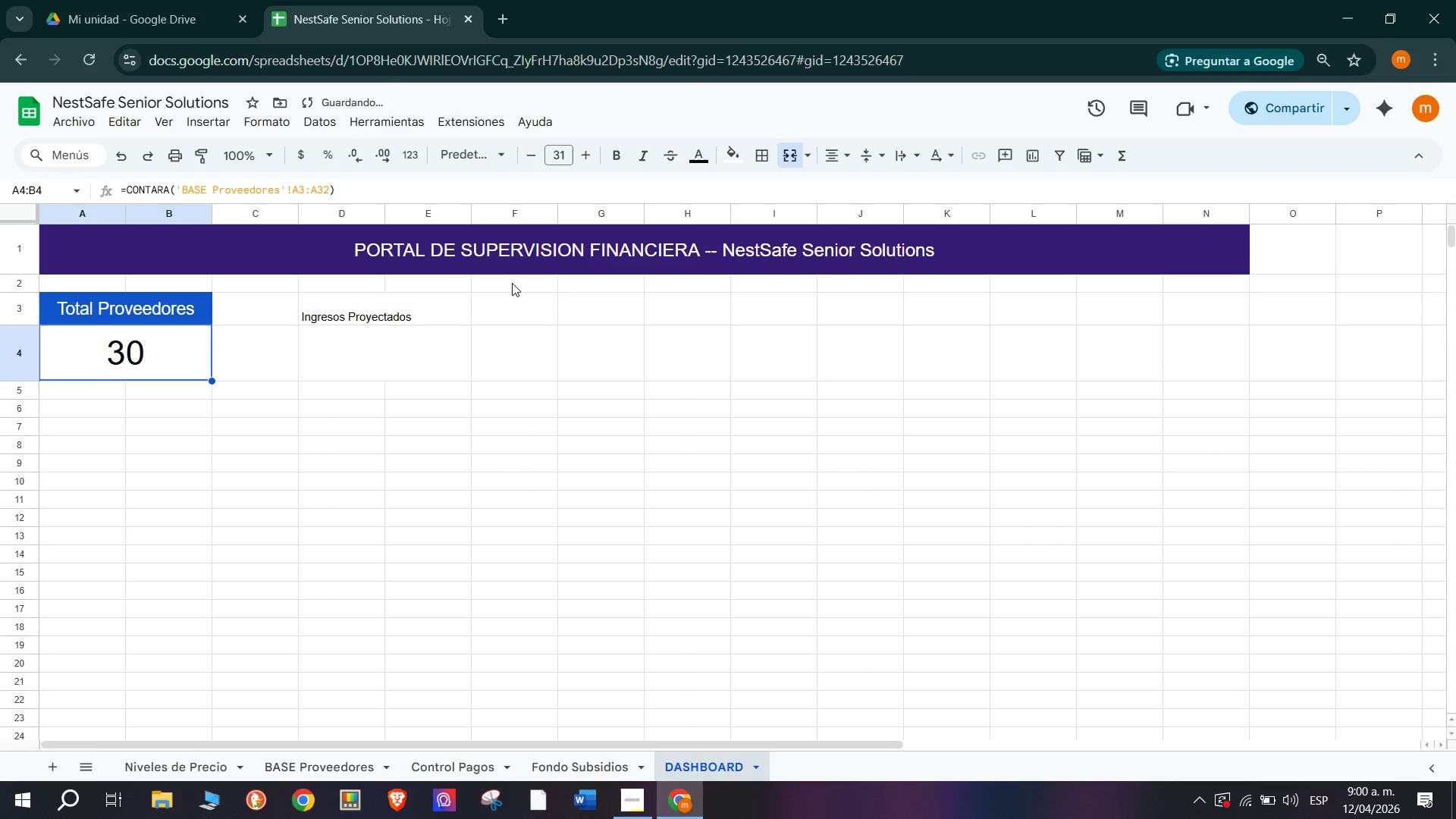 
left_click([360, 351])
 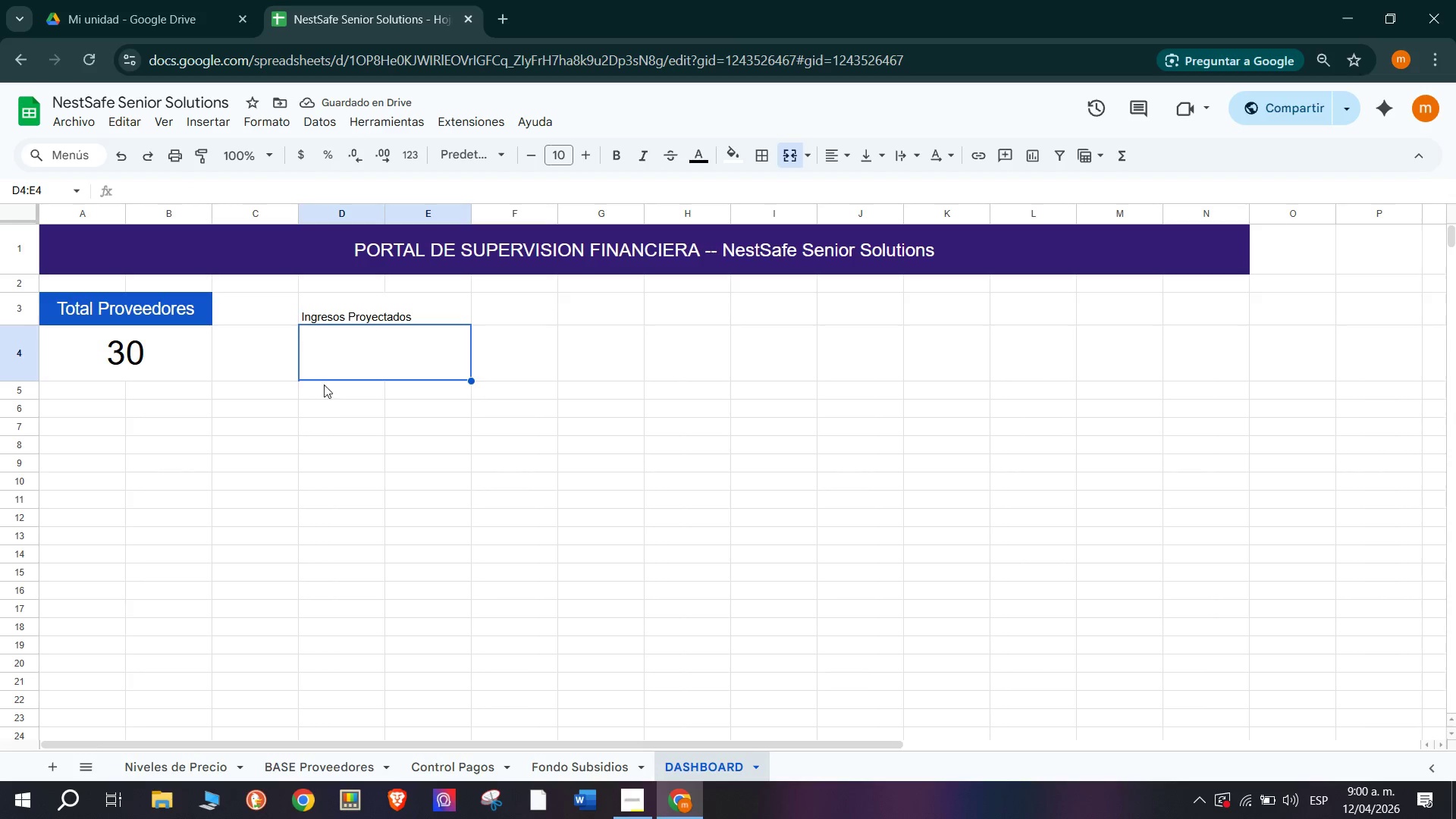 
scroll: coordinate [340, 470], scroll_direction: up, amount: 1.0
 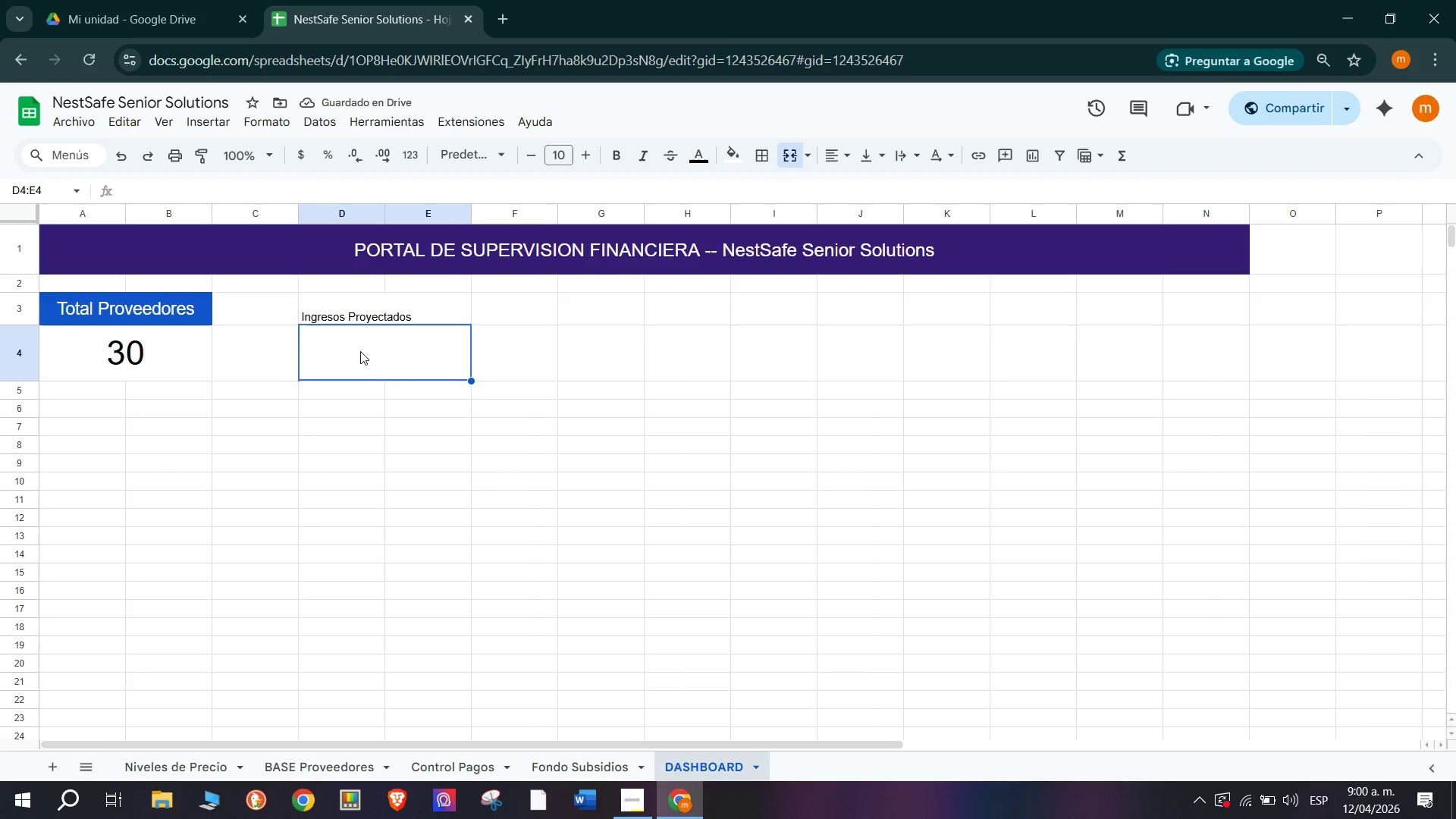 
left_click([403, 307])
 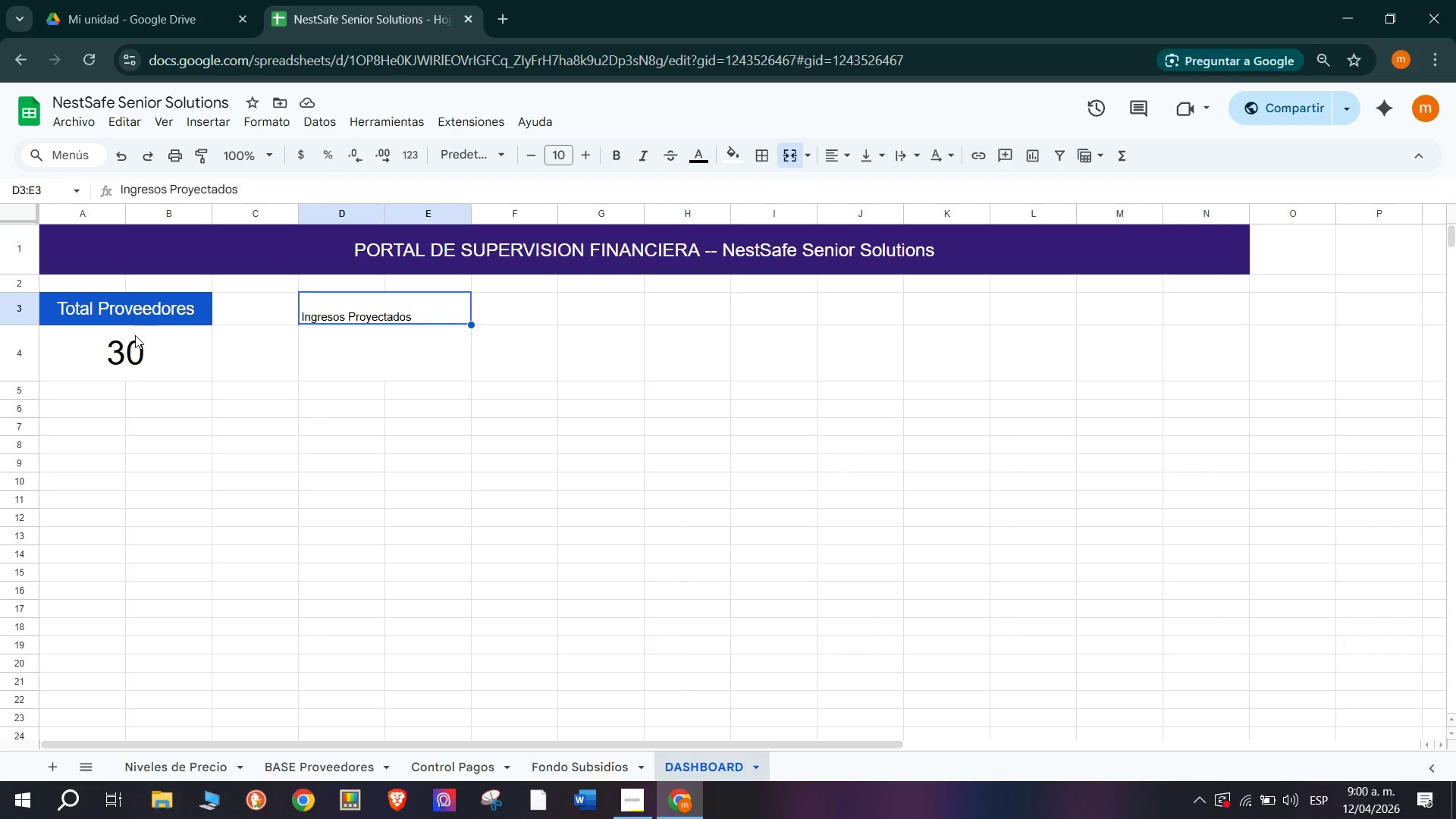 
left_click([145, 303])
 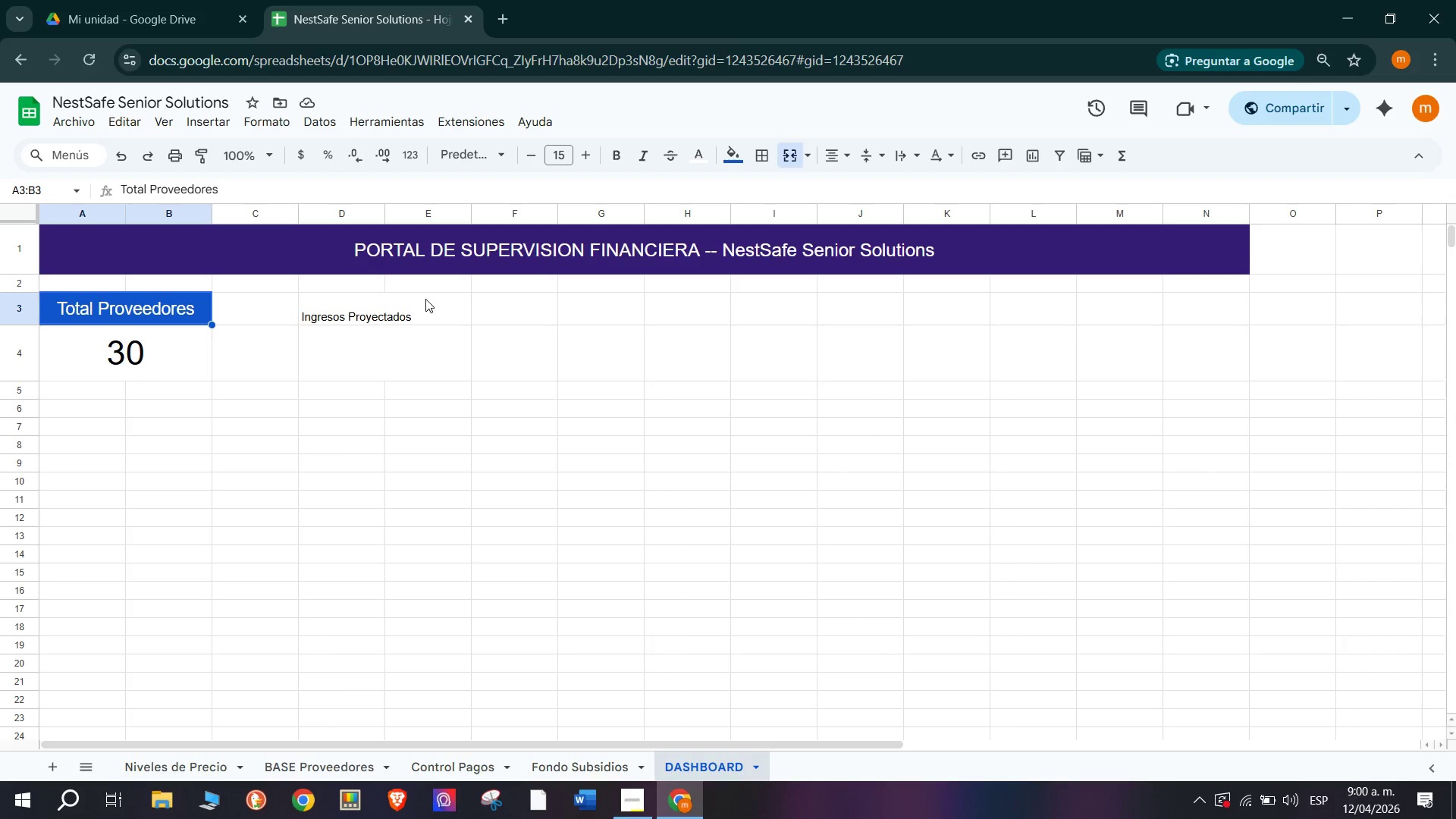 
left_click([373, 310])
 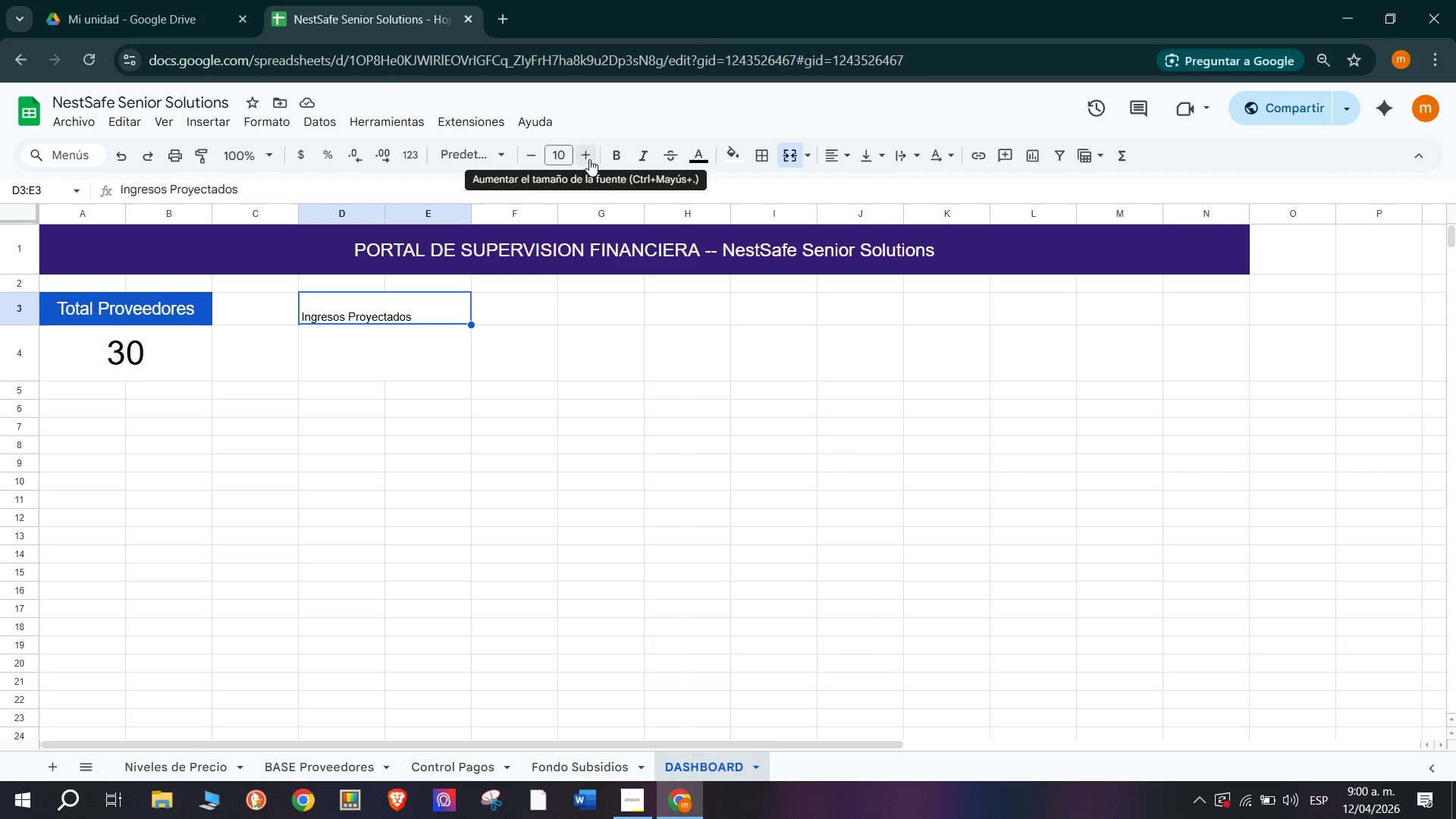 
double_click([590, 158])
 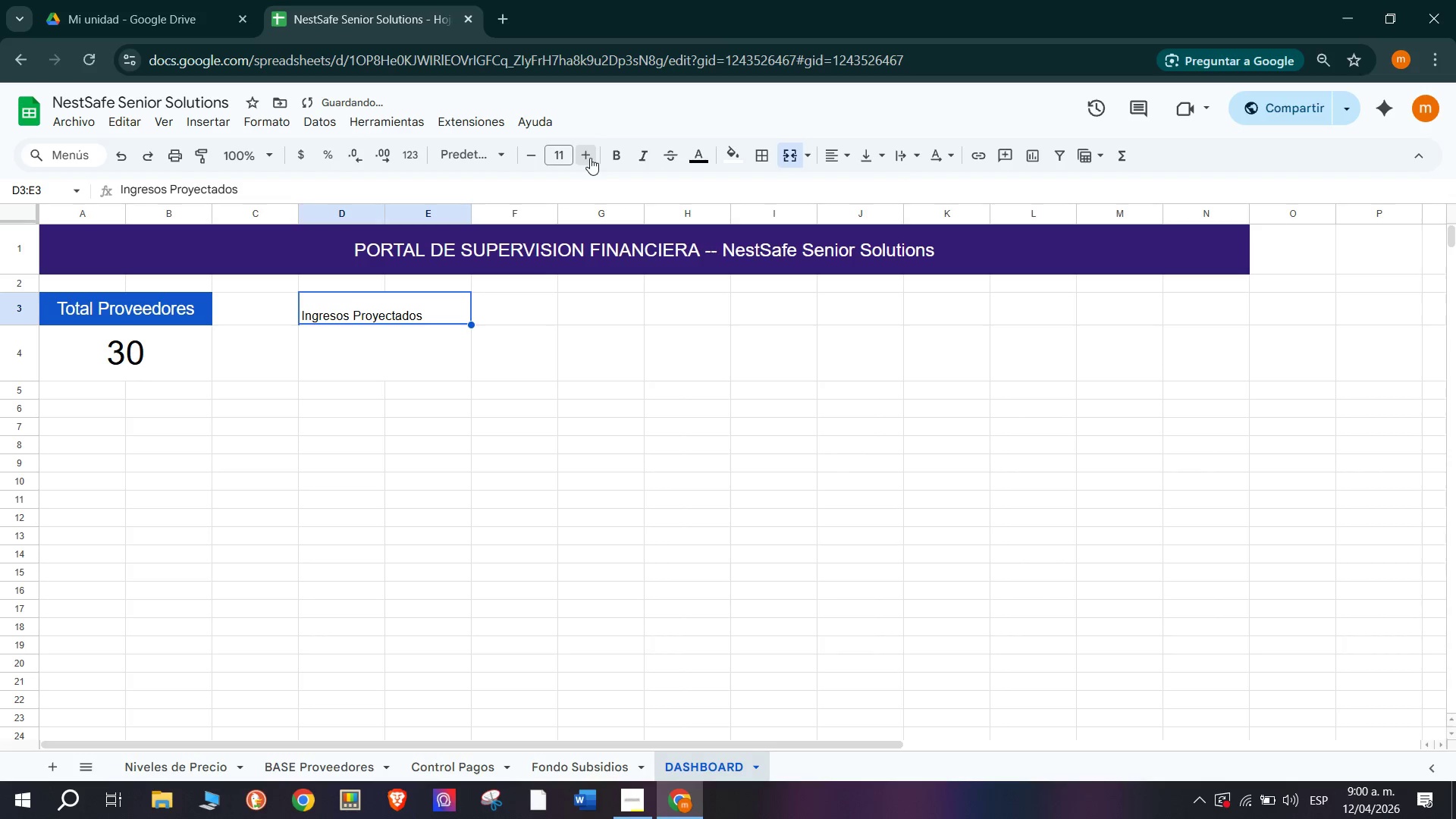 
triple_click([590, 158])
 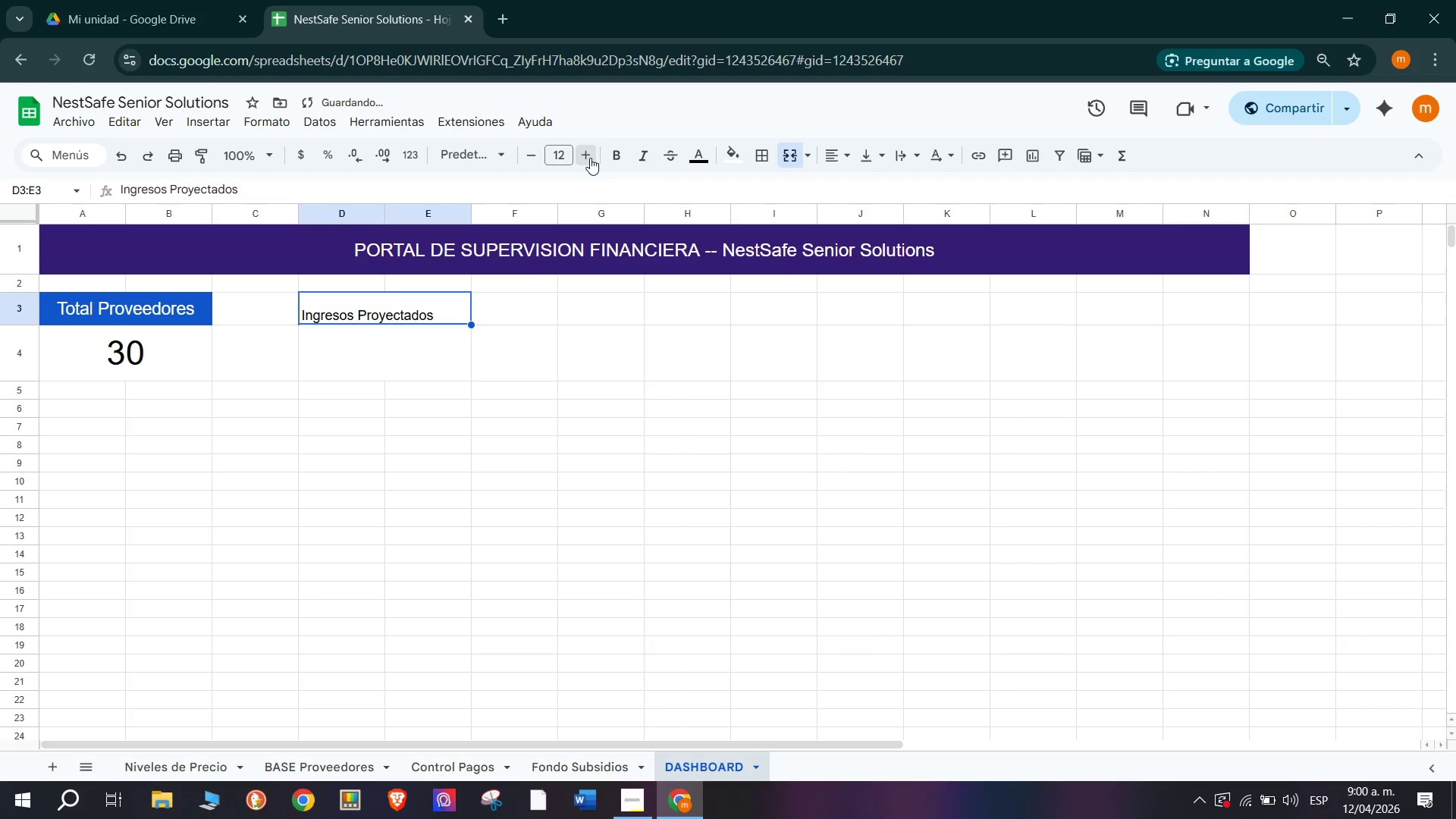 
triple_click([590, 158])
 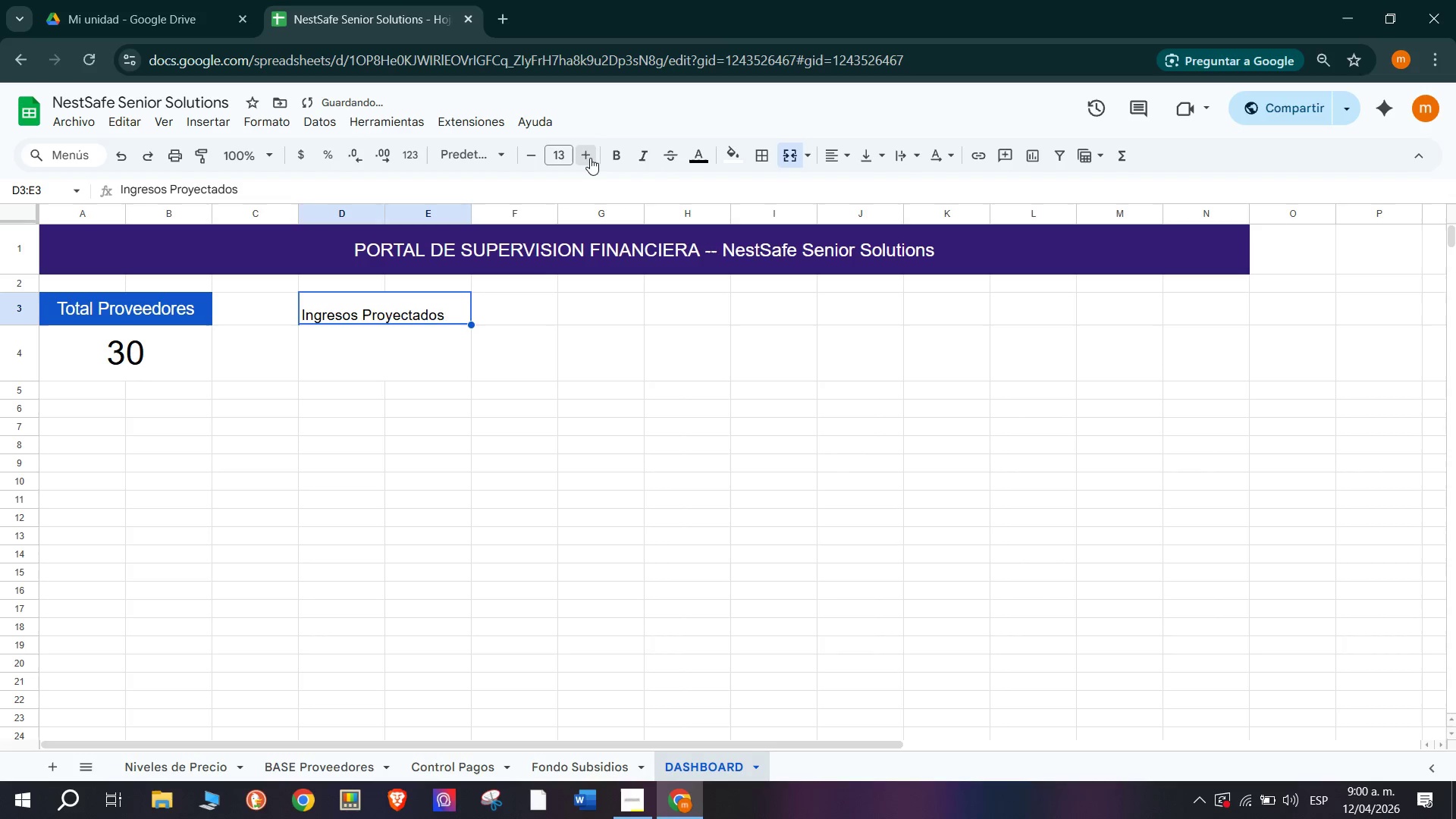 
triple_click([590, 158])
 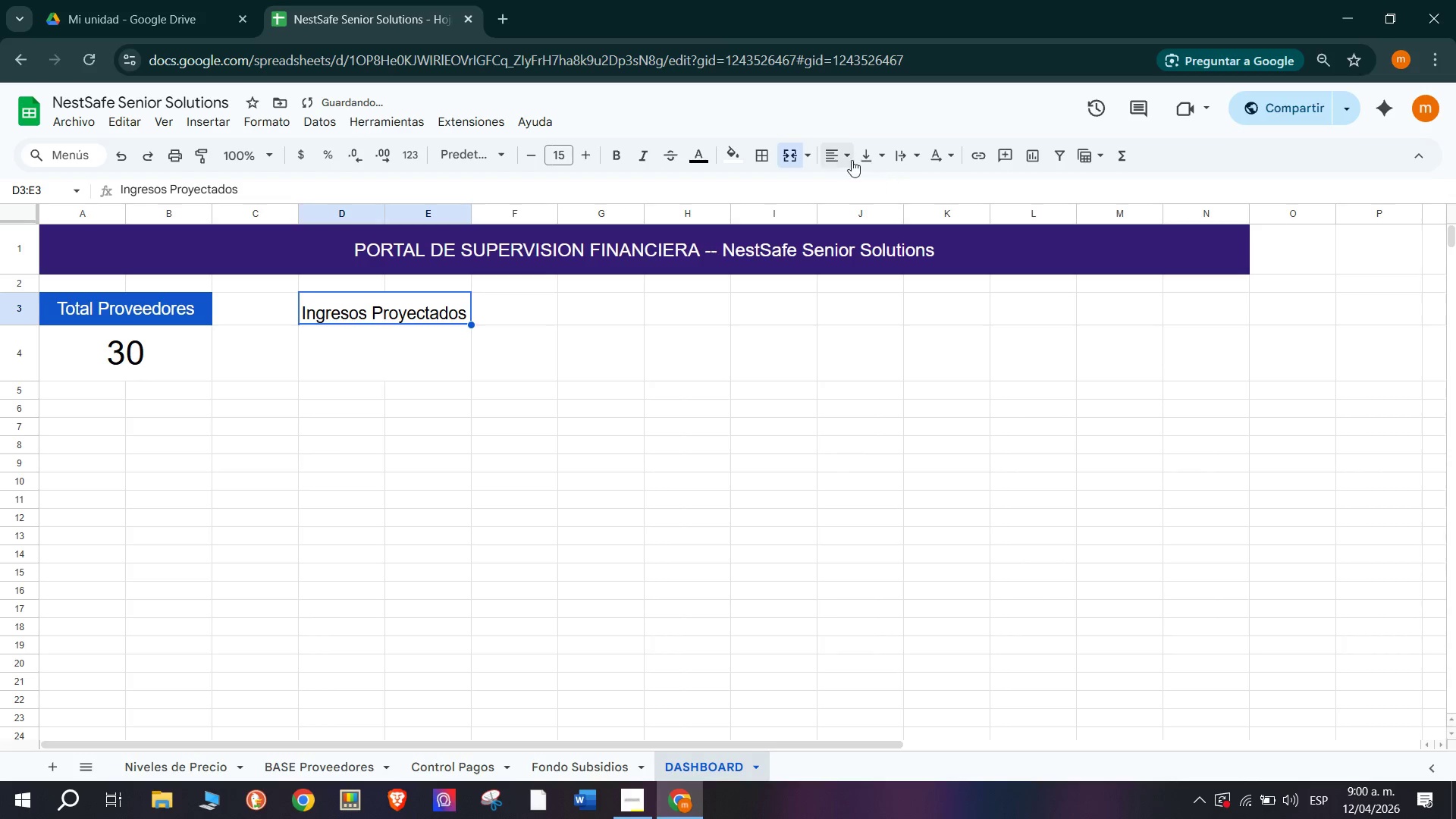 
left_click([850, 149])
 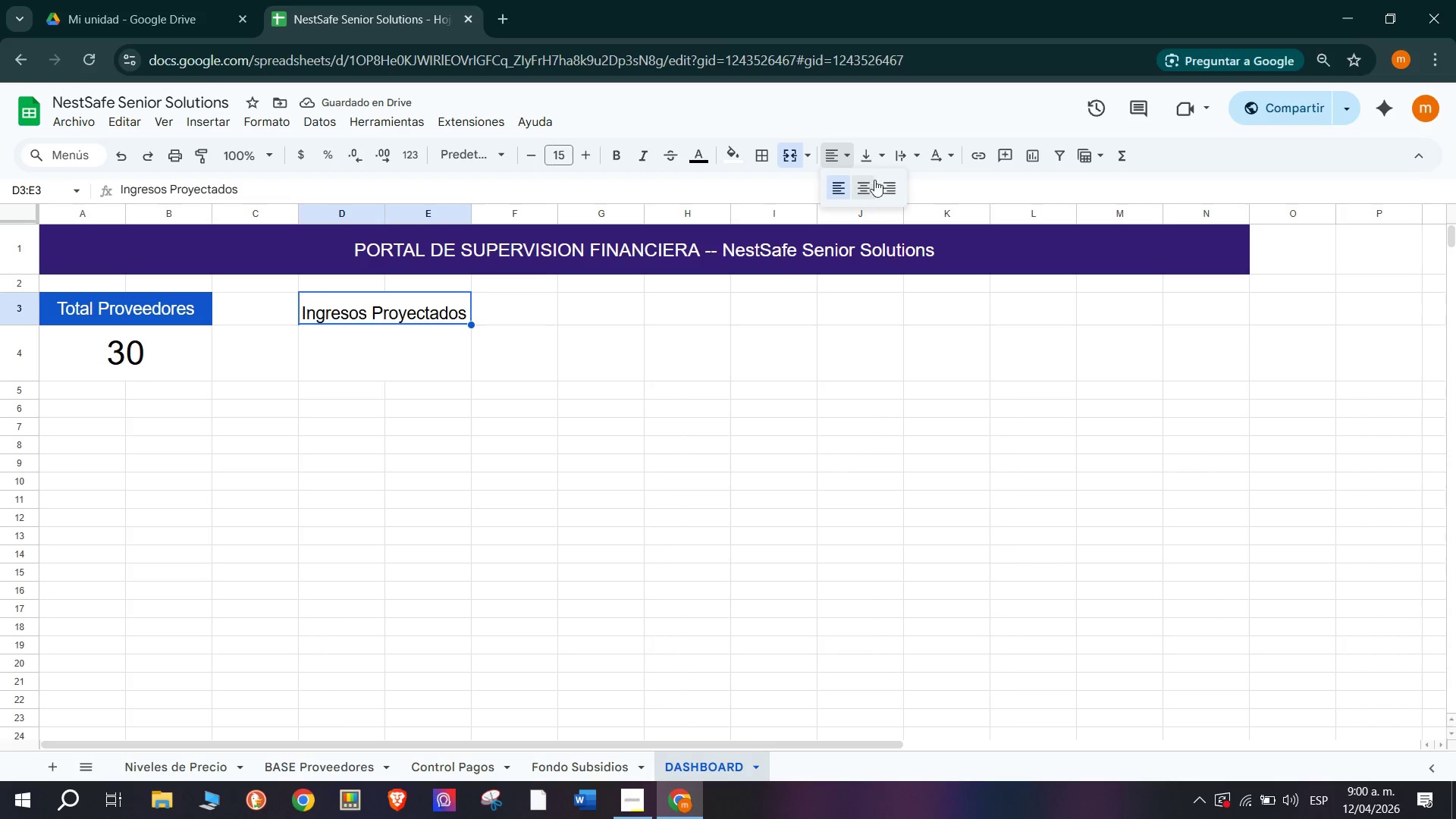 
left_click([864, 187])
 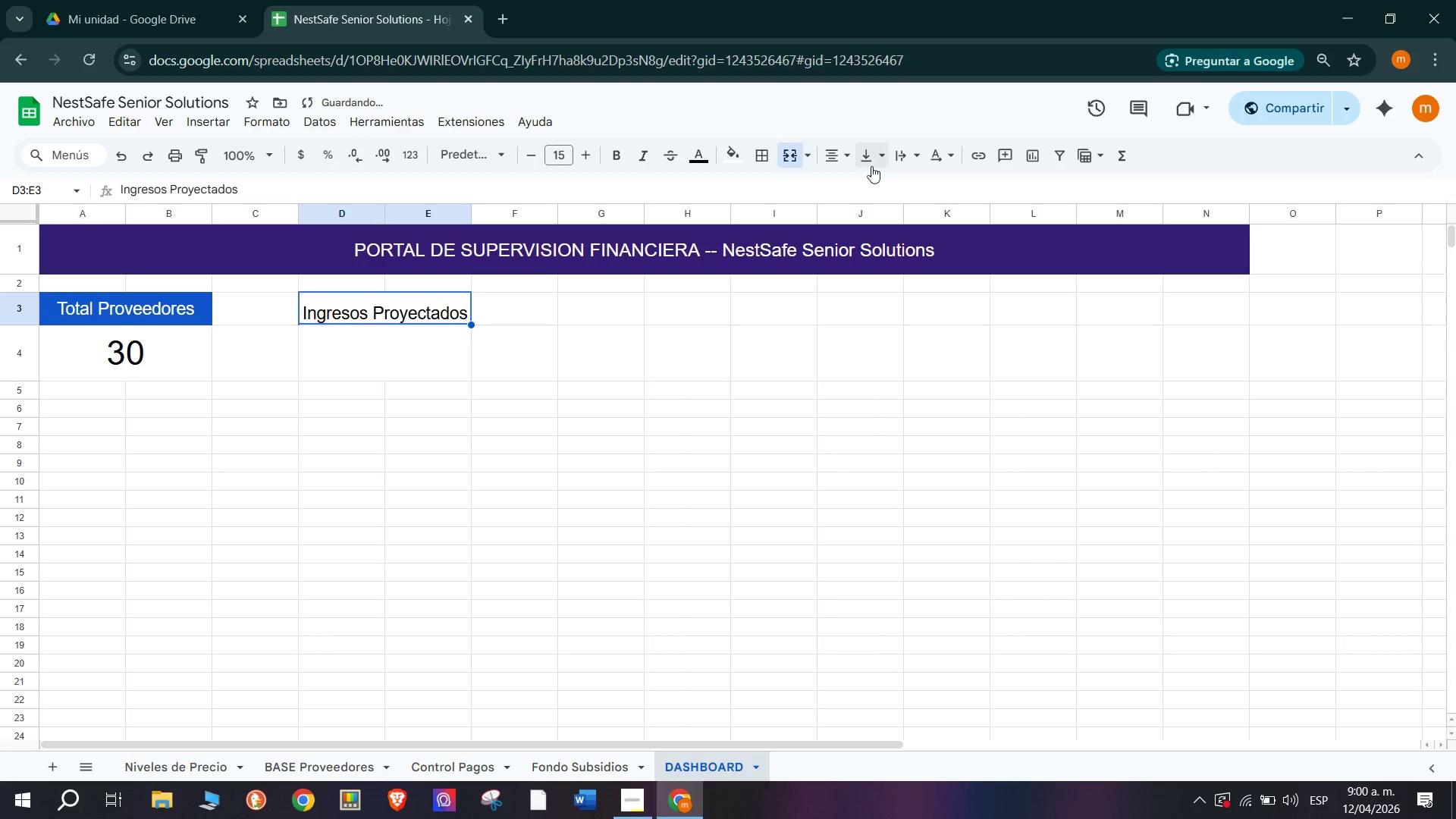 
left_click([871, 160])
 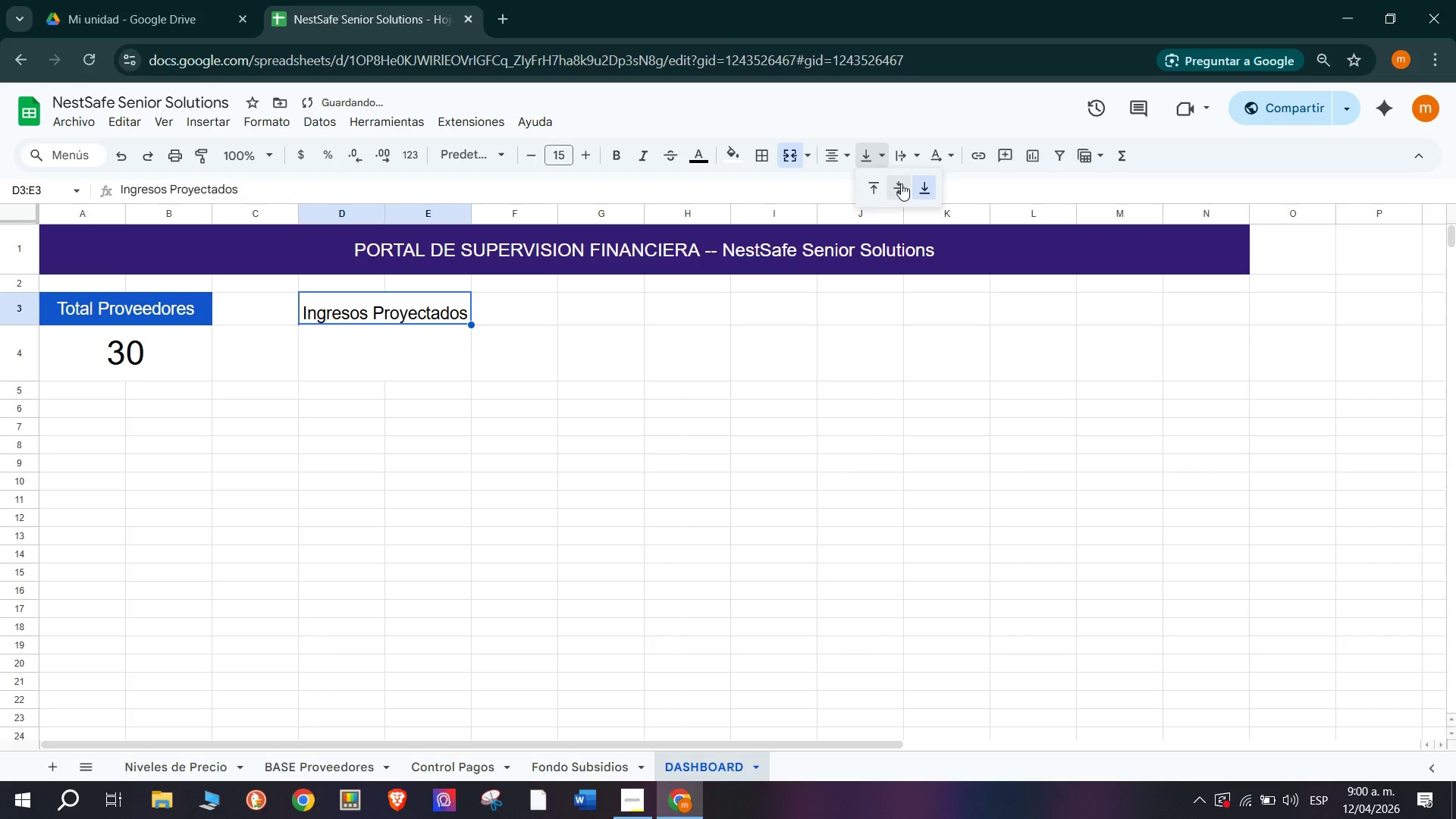 
left_click([901, 184])
 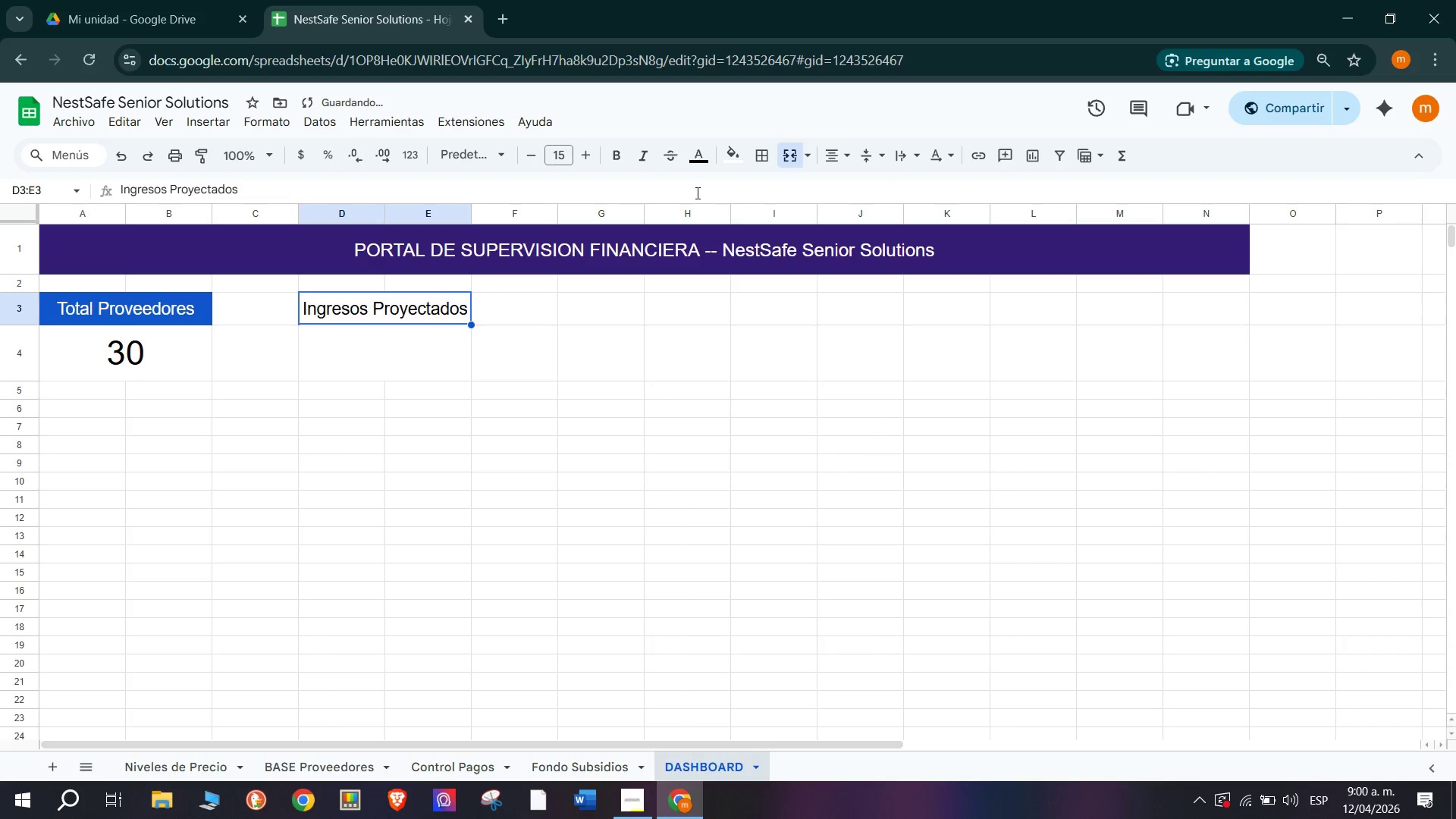 
left_click([176, 306])
 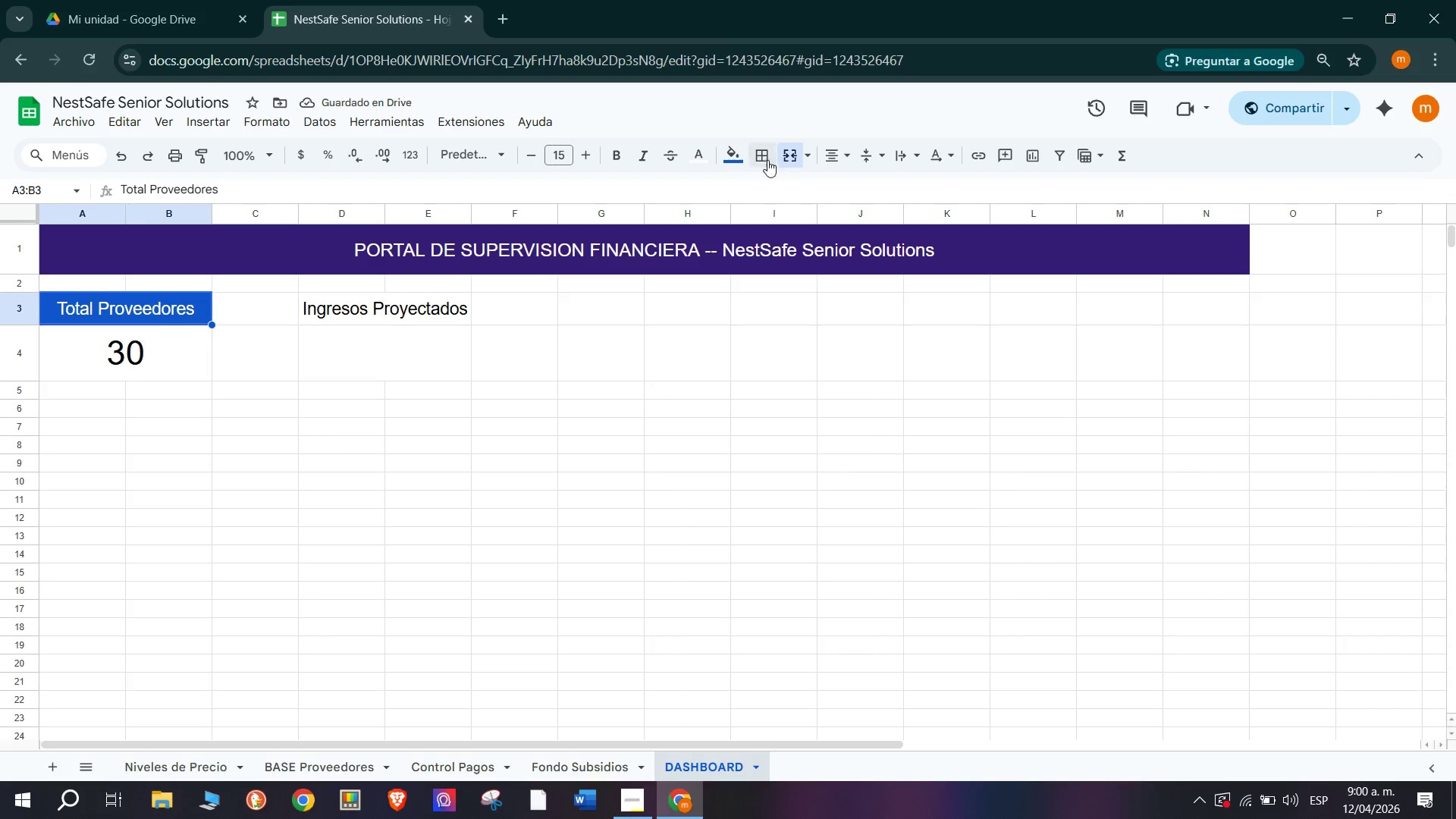 
left_click([726, 159])
 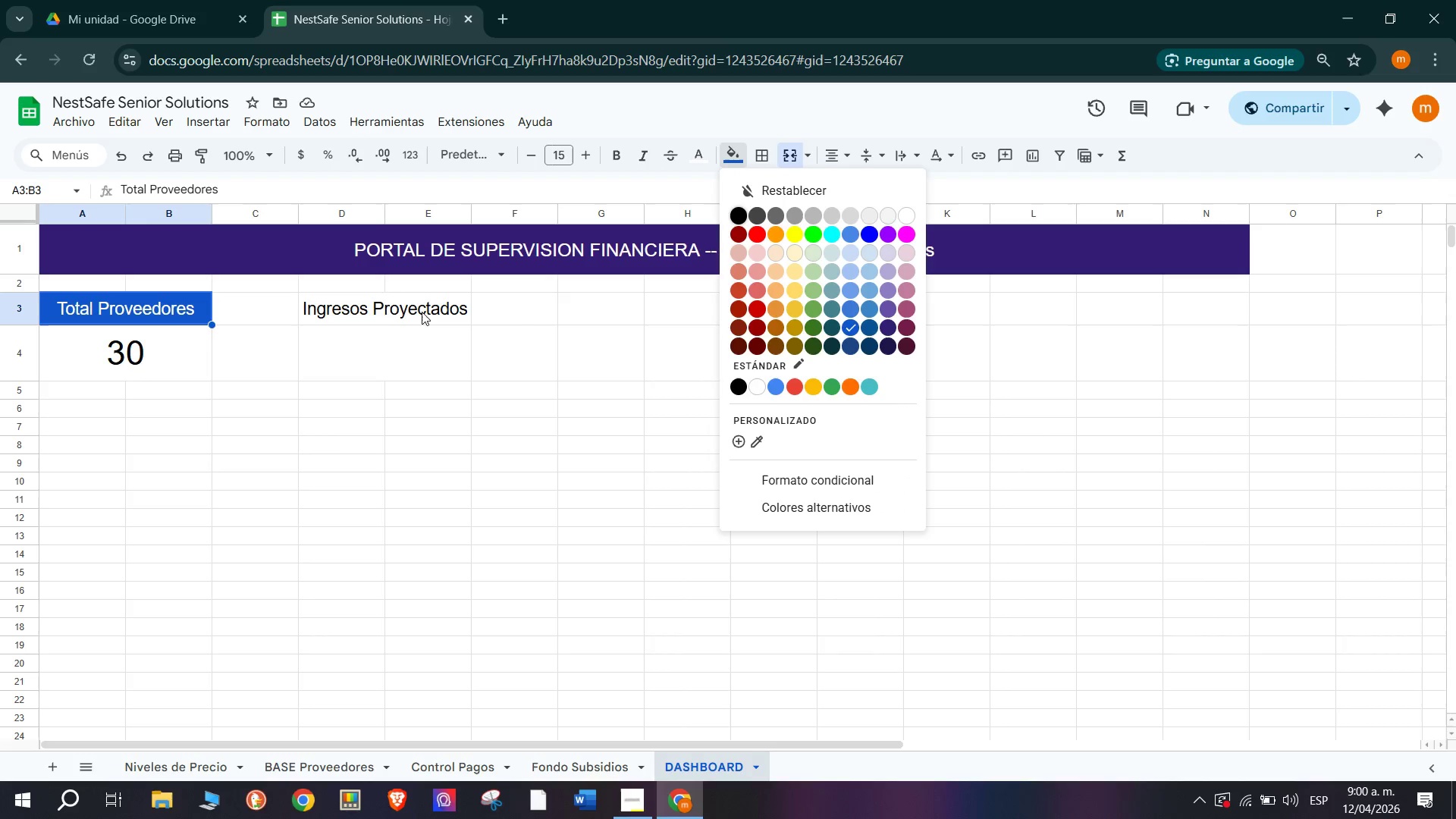 
left_click([428, 309])
 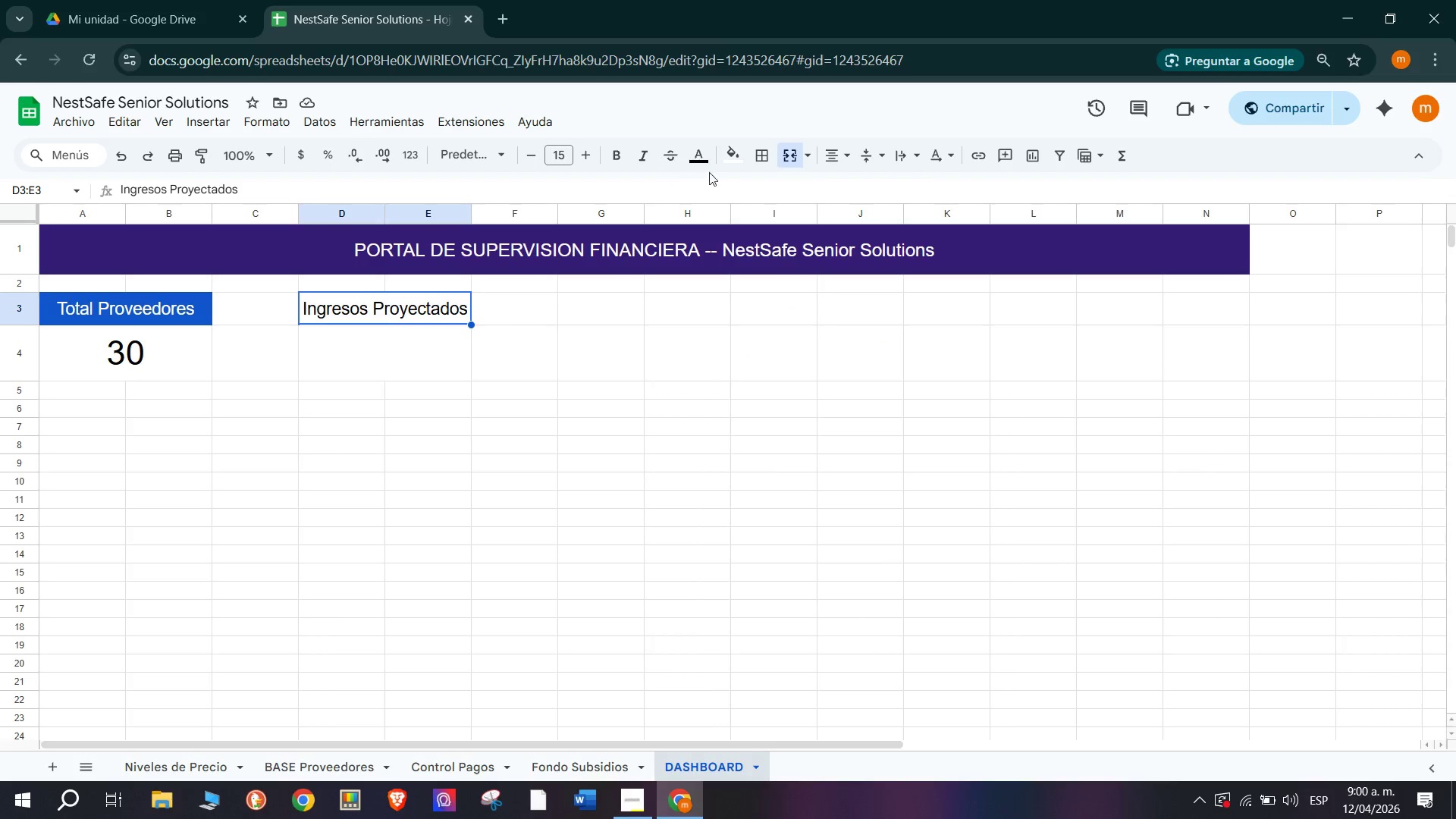 
left_click([739, 153])
 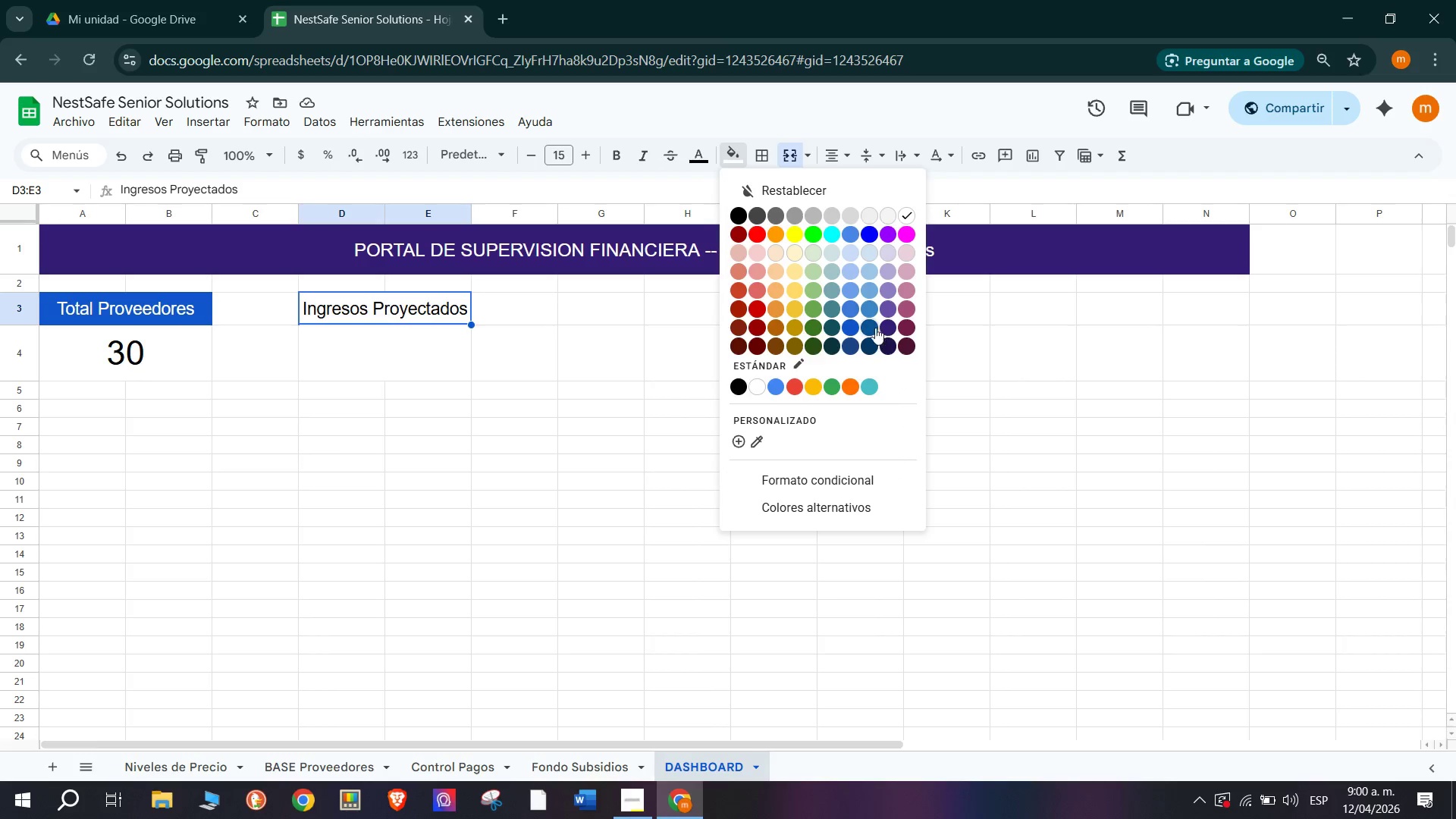 
left_click([849, 328])
 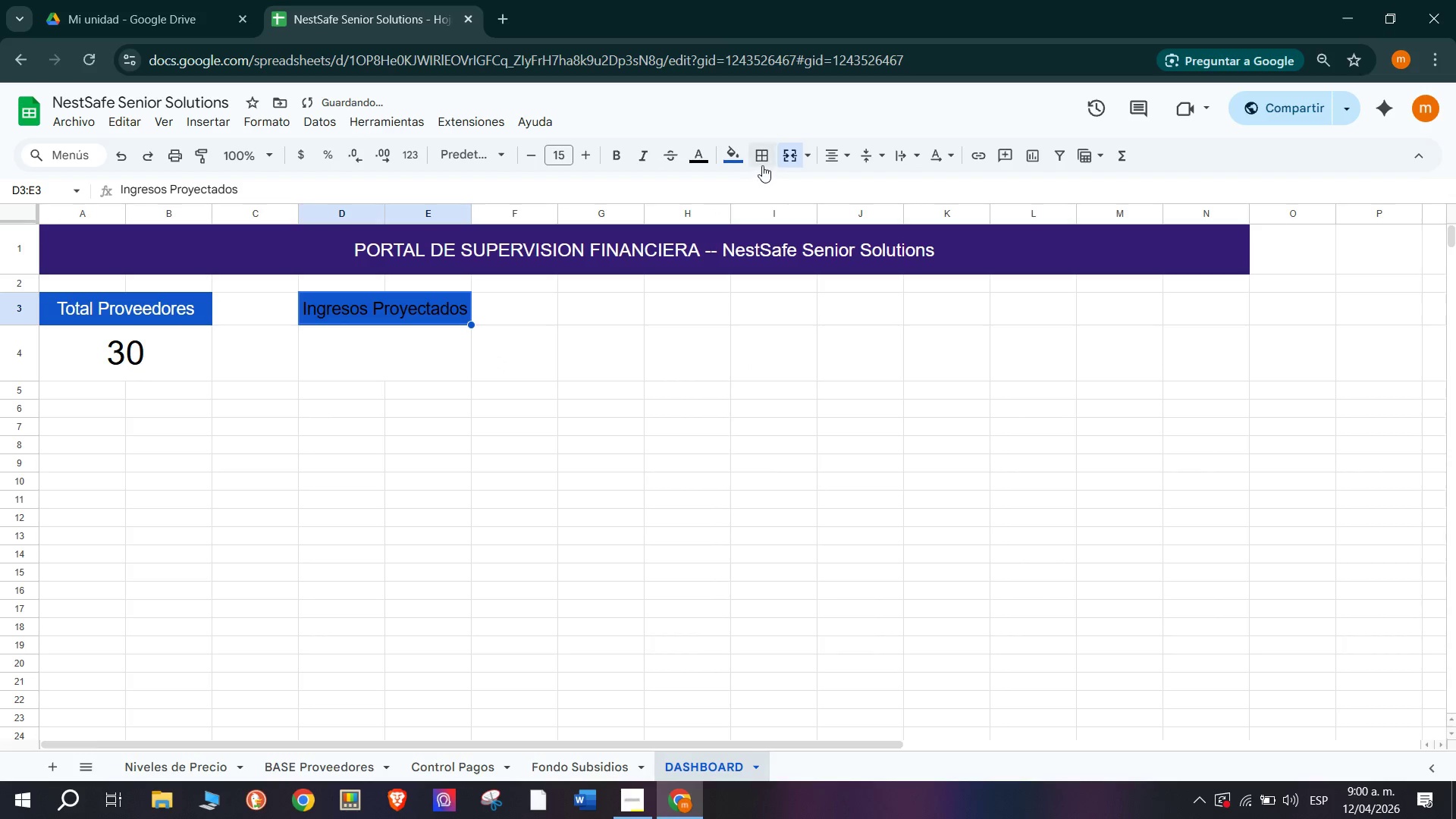 
left_click([694, 149])
 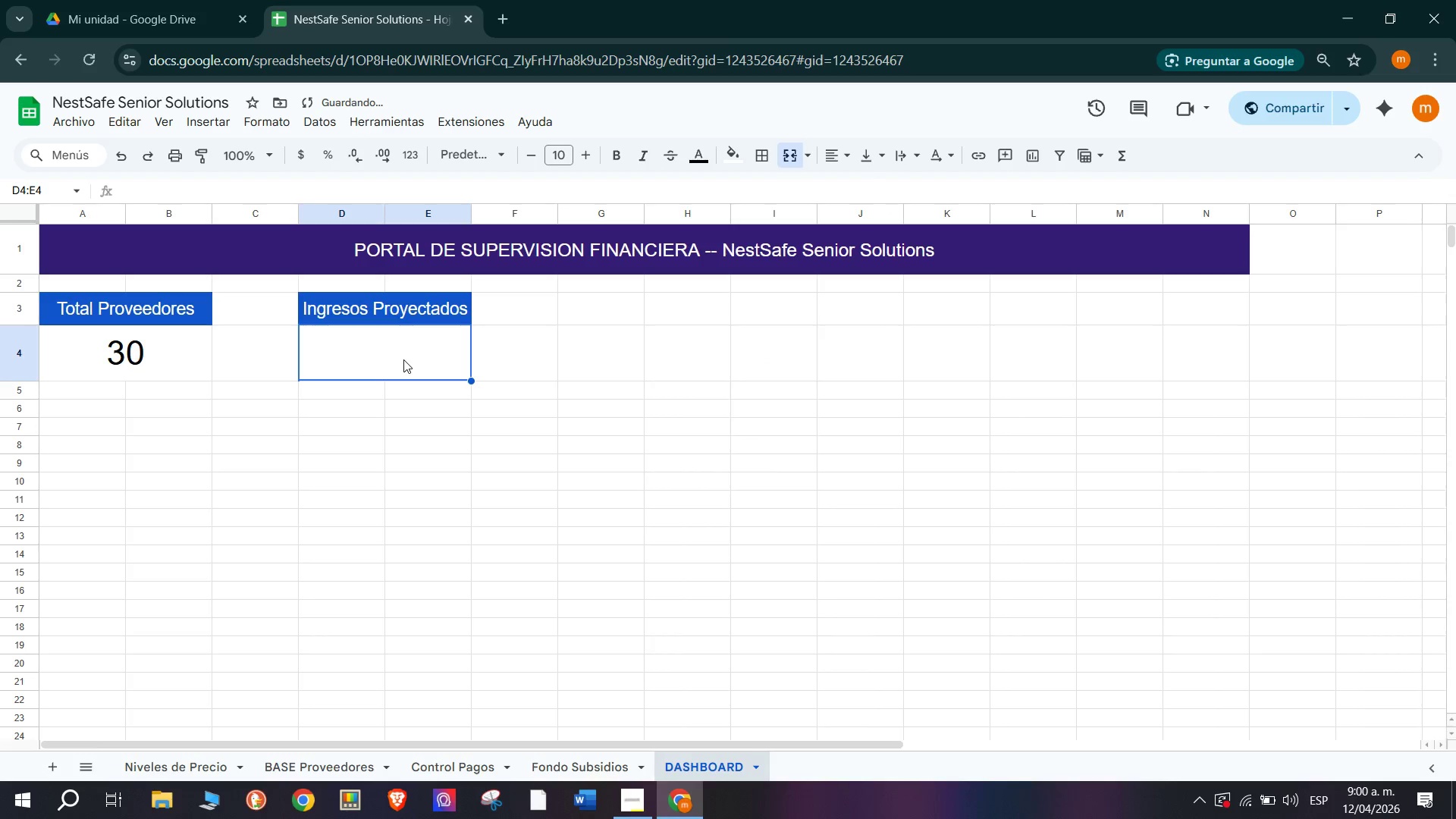 
wait(8.52)
 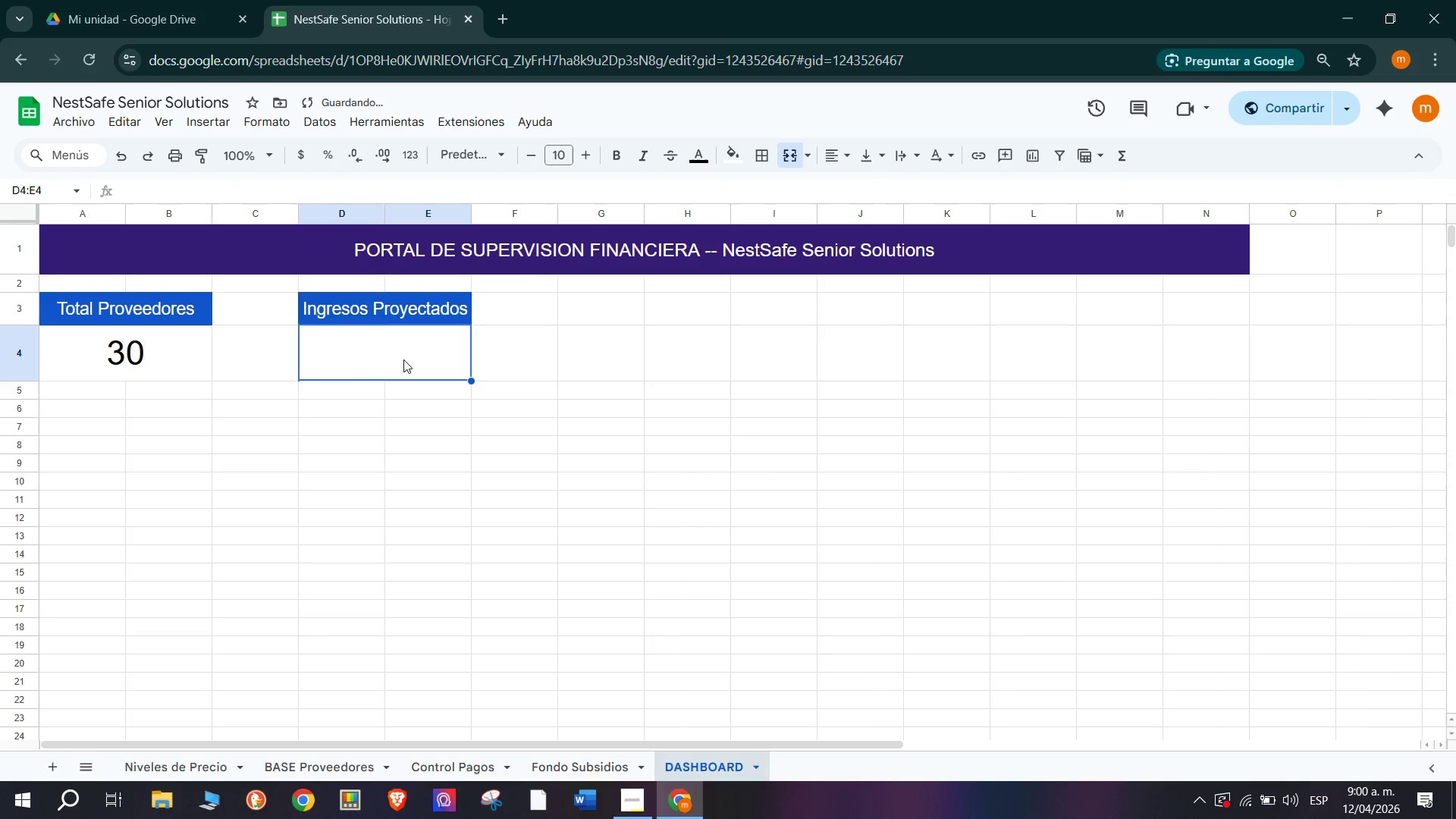 
type()S)
 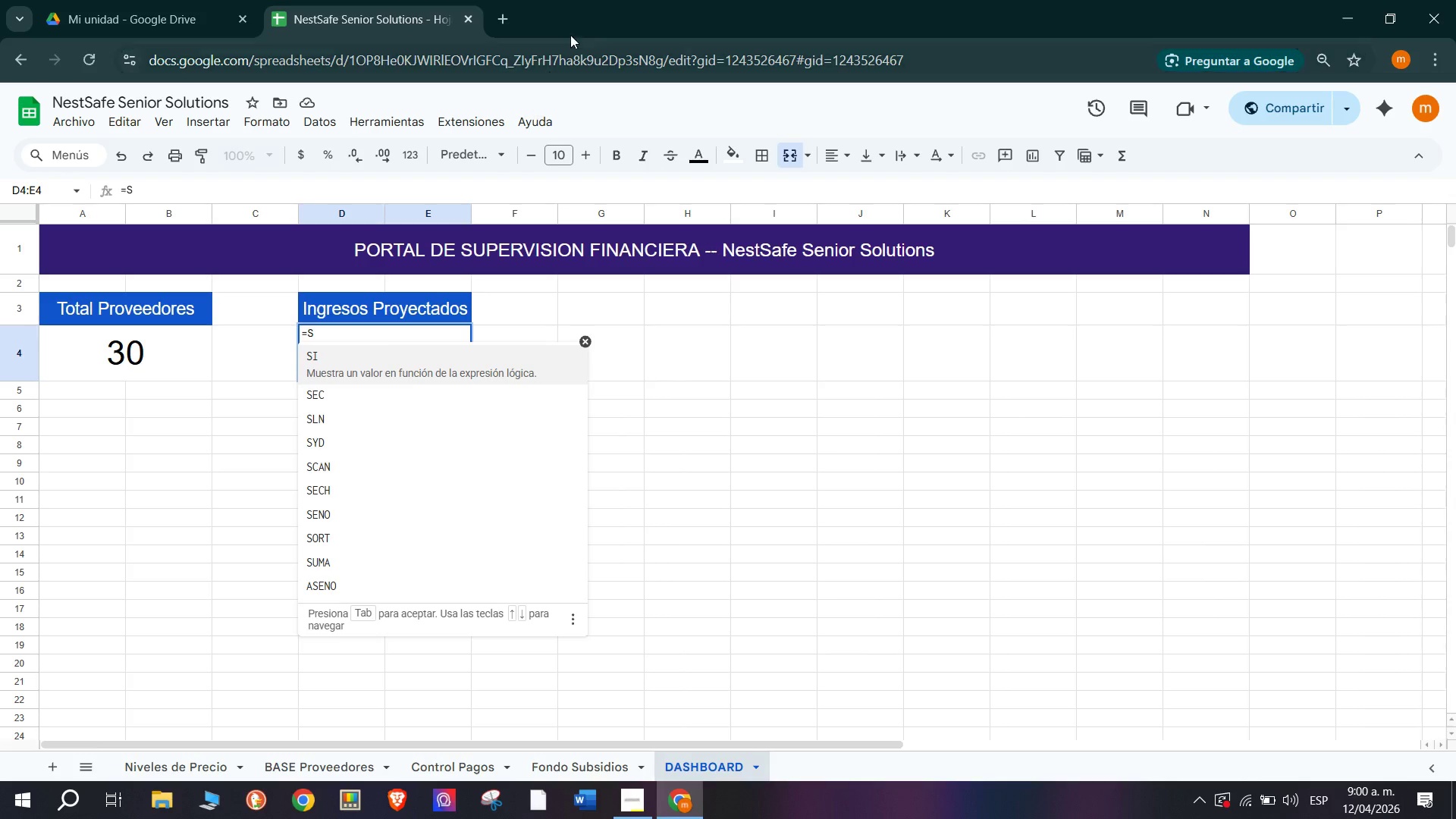 
type(UMA)
 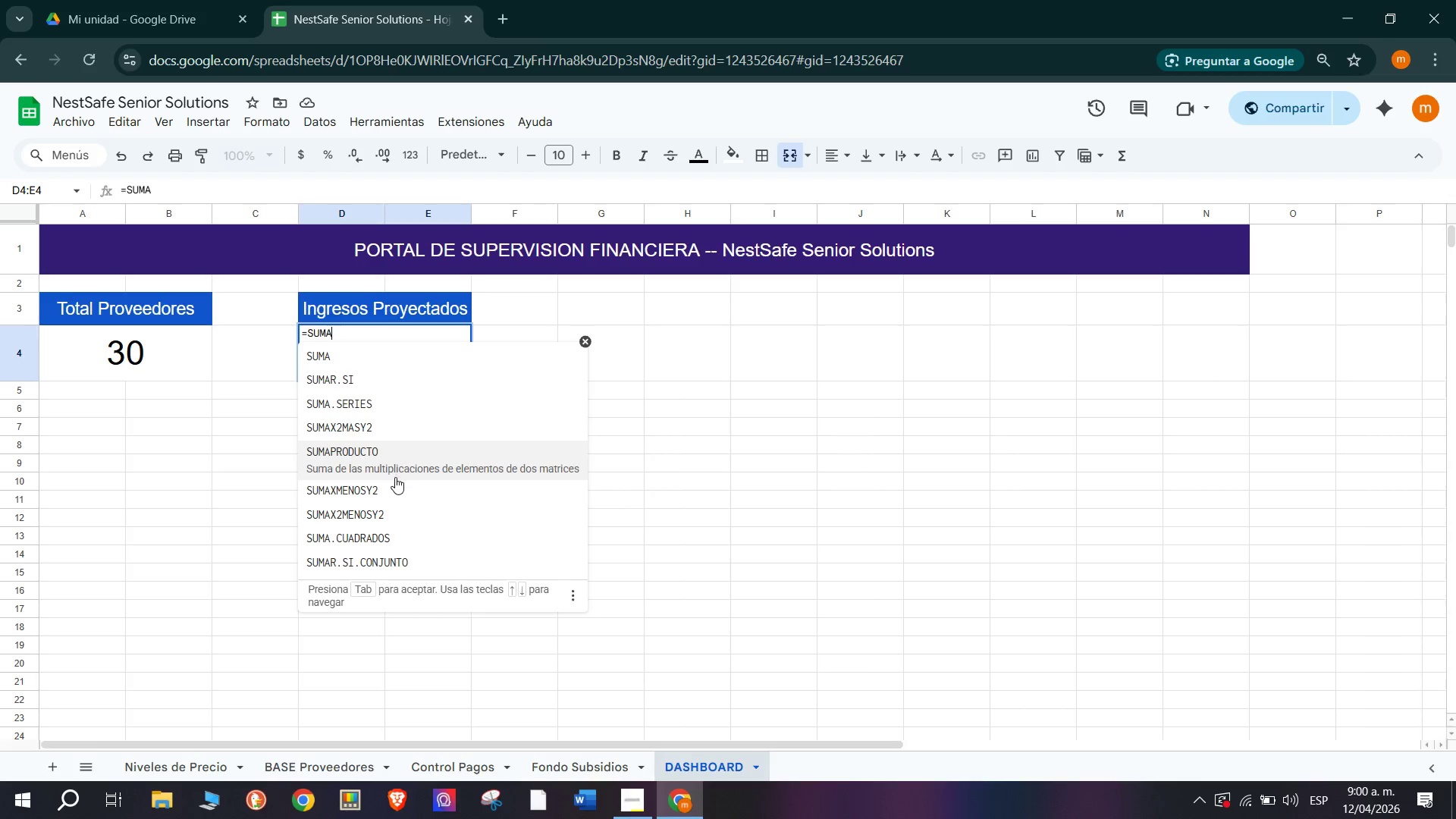 
left_click([408, 457])
 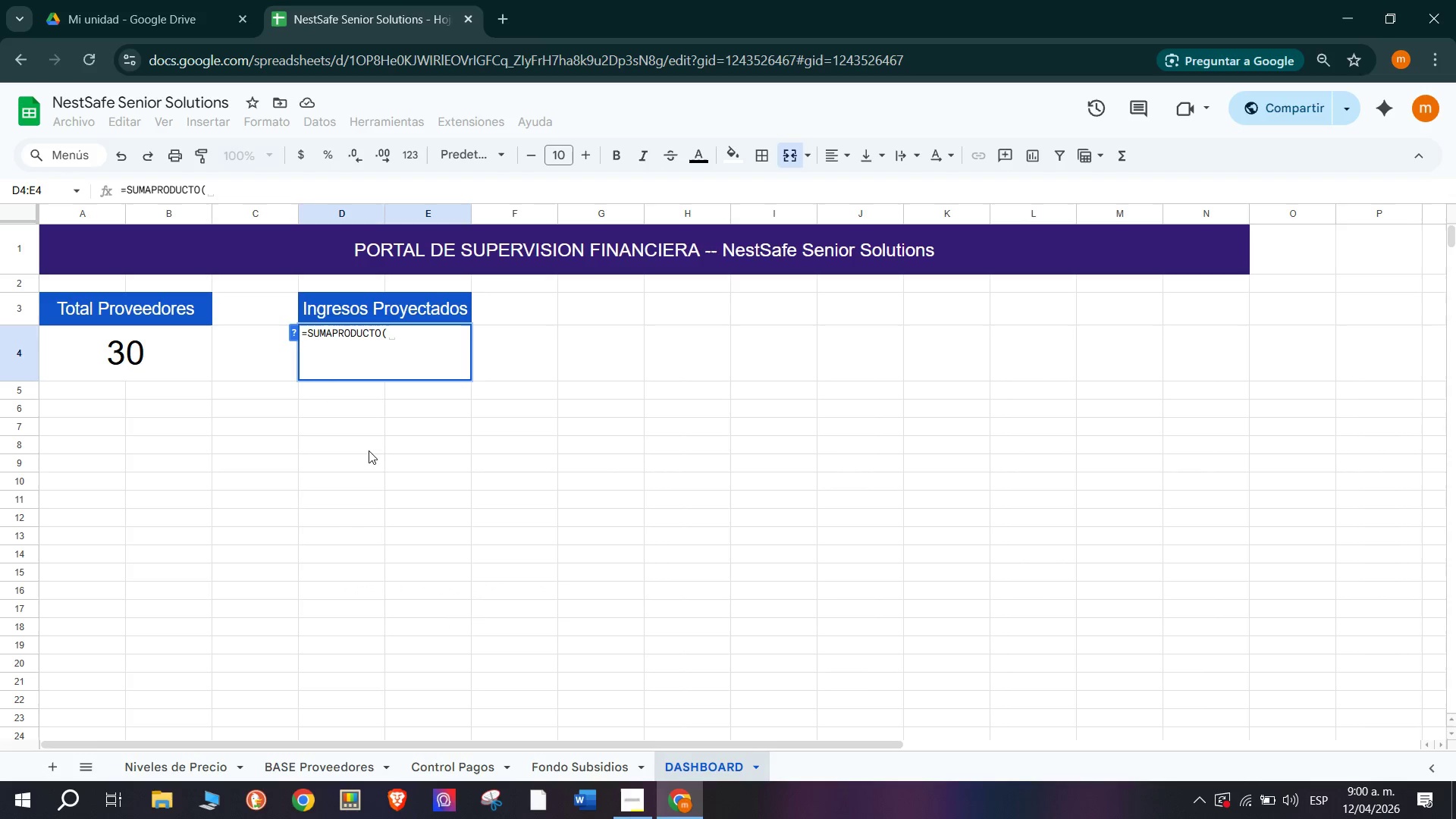 
left_click([332, 767])
 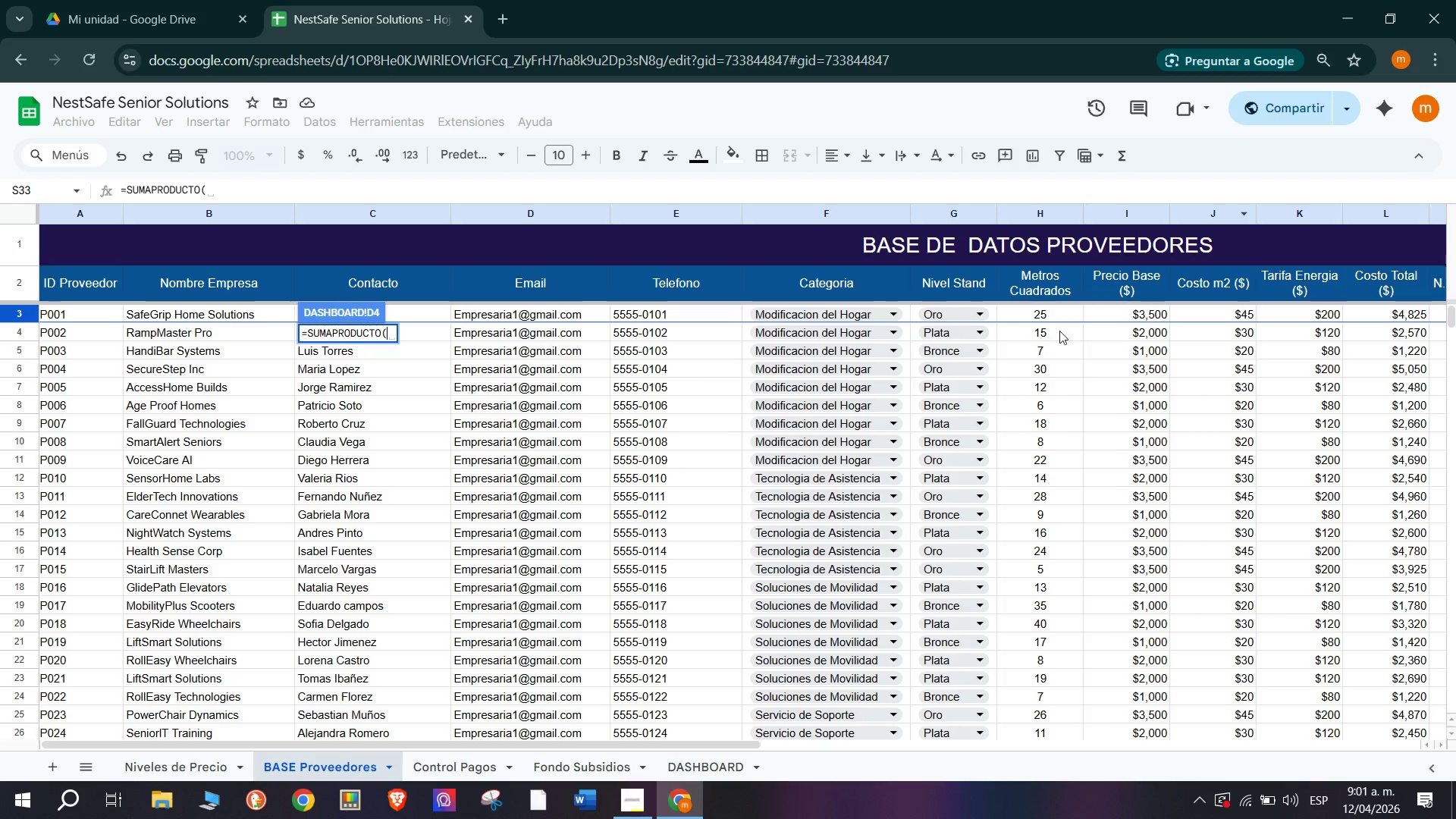 
wait(5.84)
 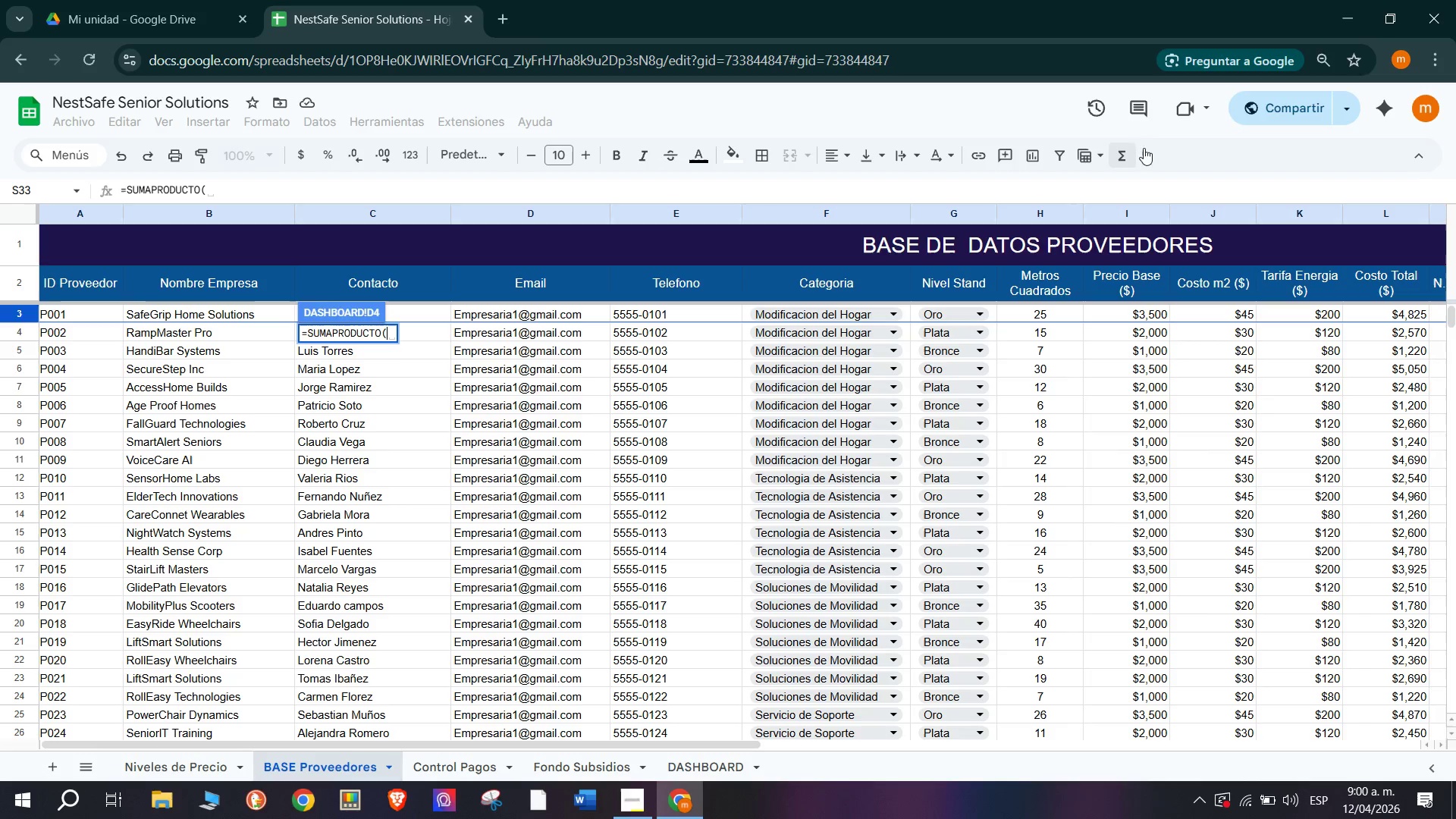 
left_click_drag(start_coordinate=[545, 748], to_coordinate=[711, 749])
 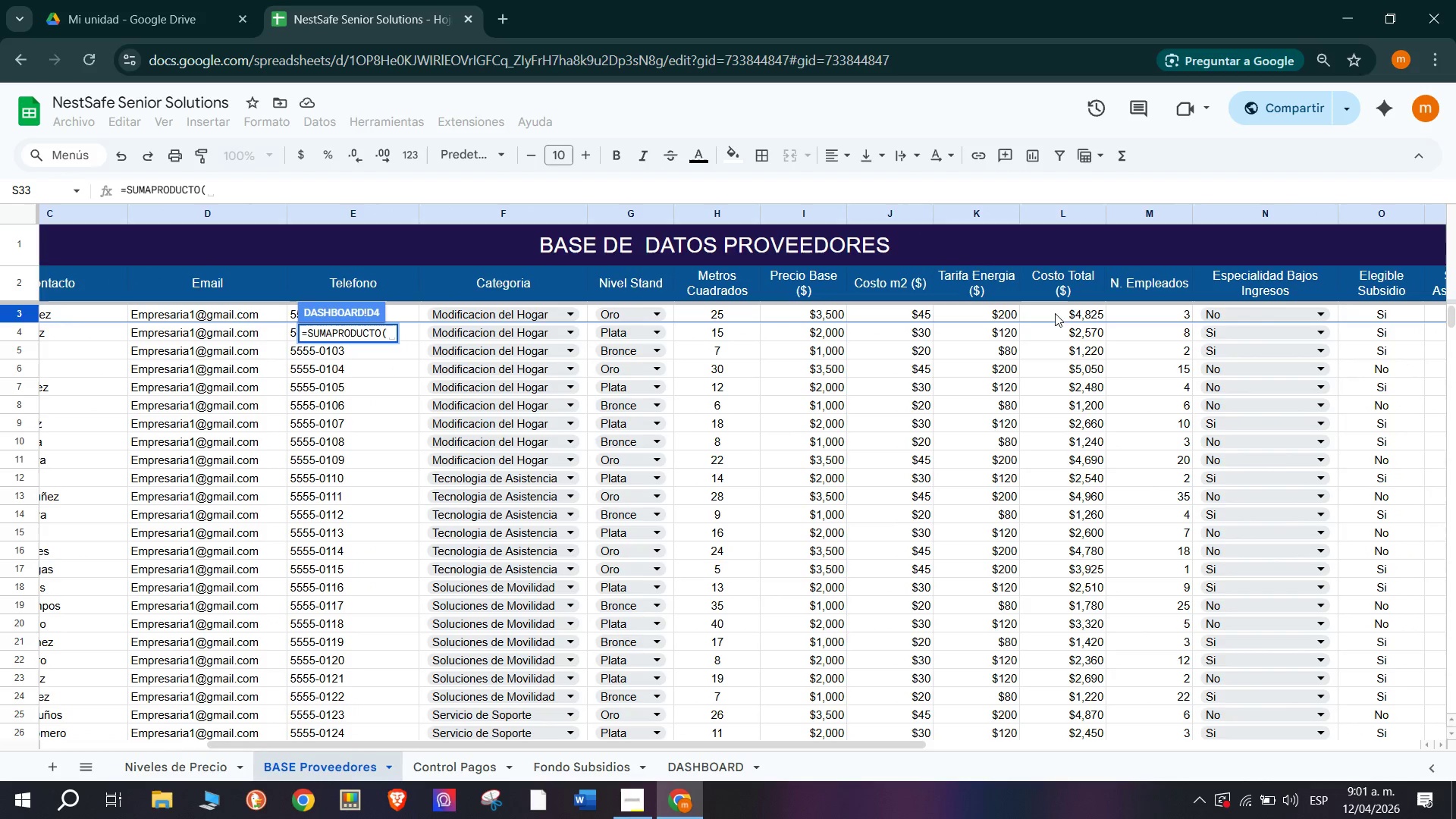 
left_click([1055, 313])
 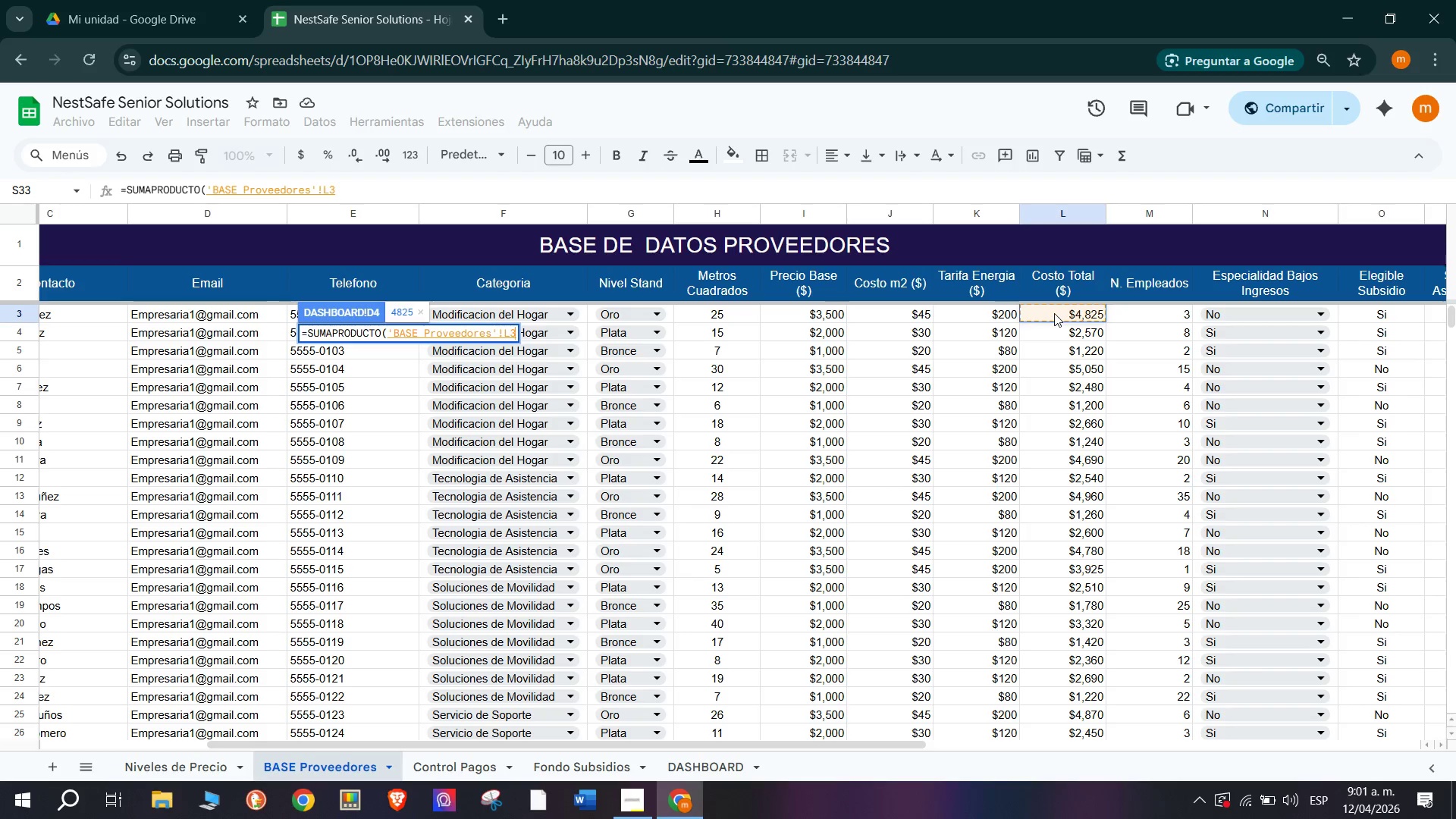 
type(>L32+)
 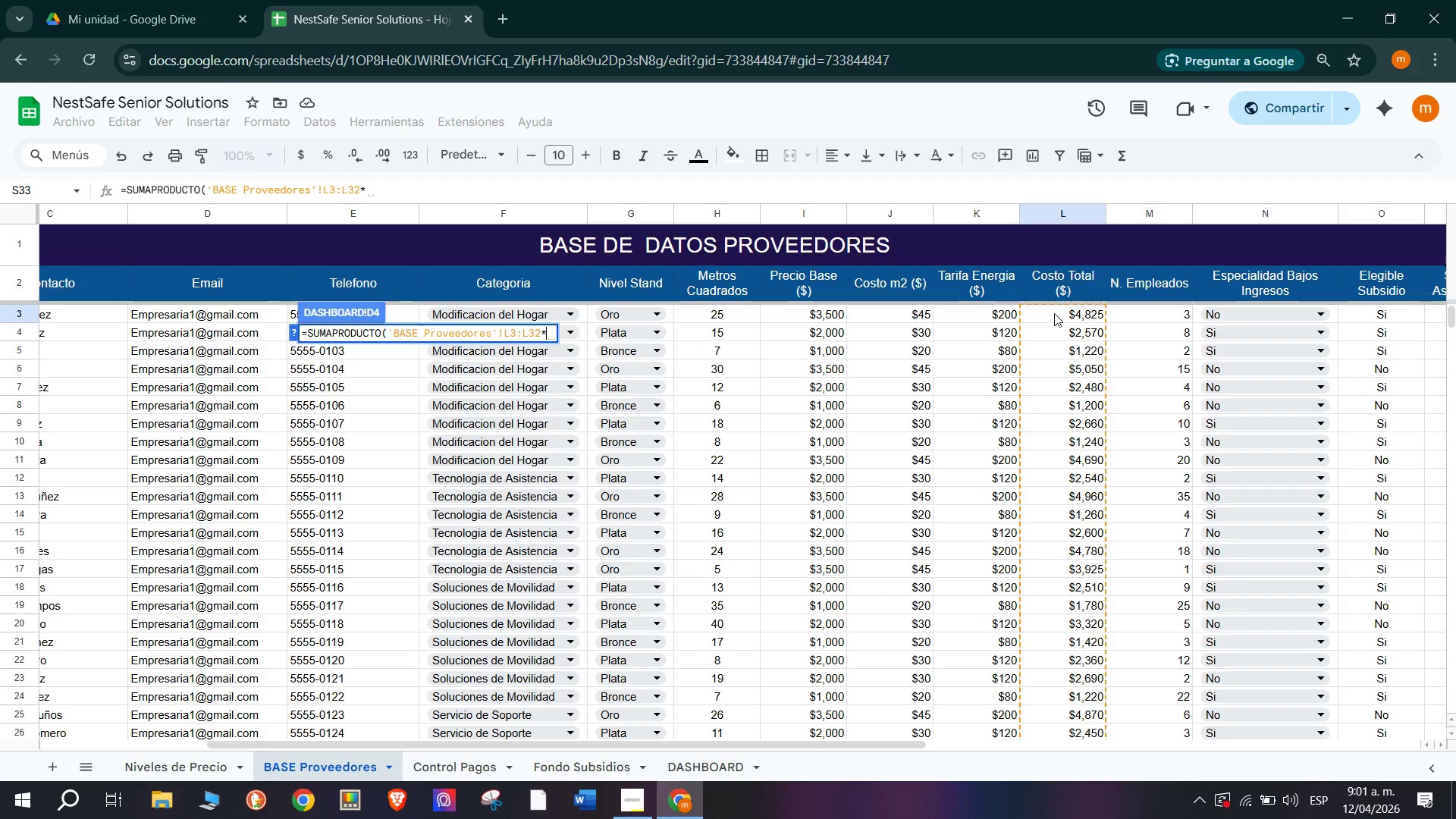 
wait(6.78)
 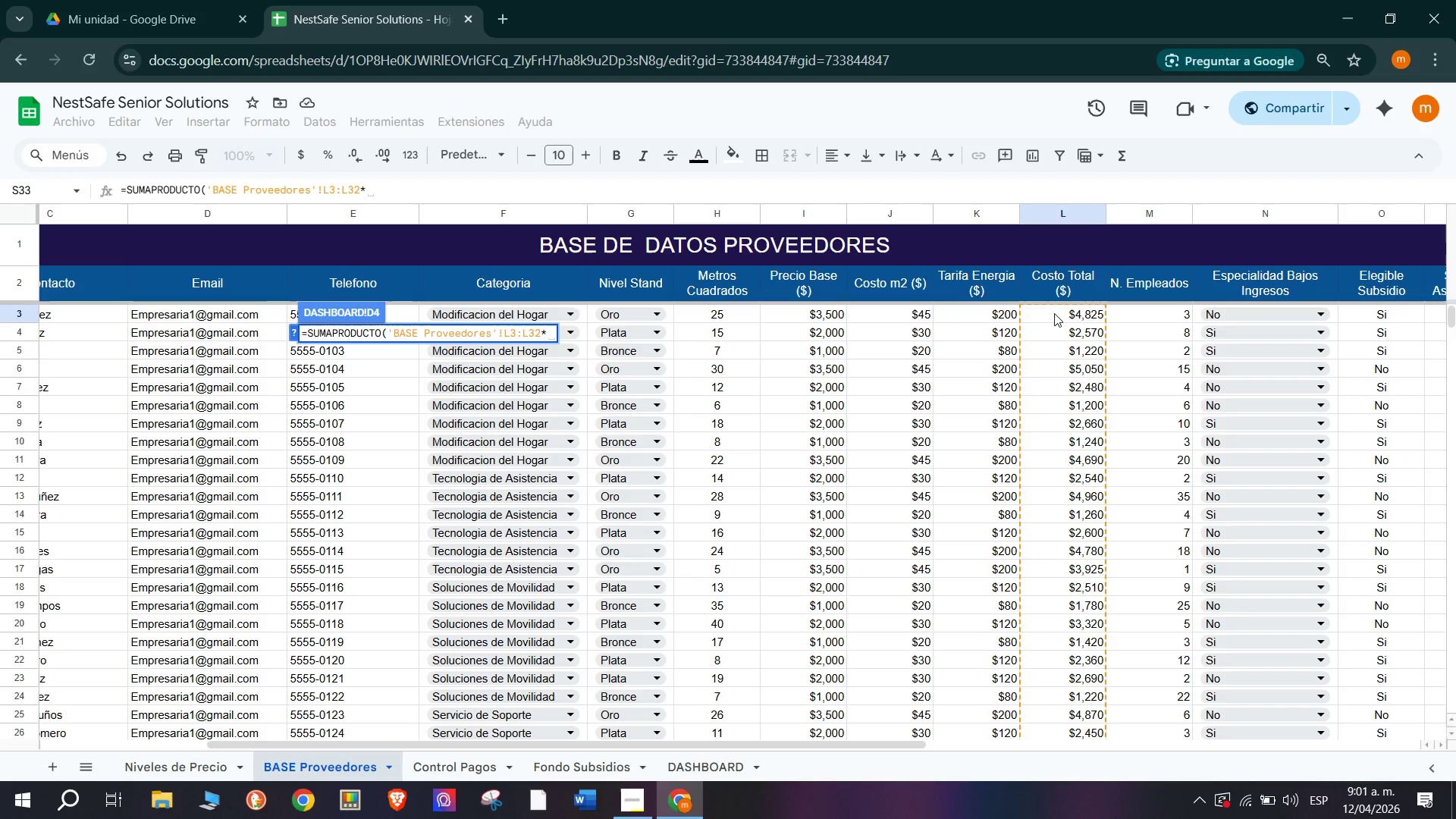 
left_click([1065, 313])
 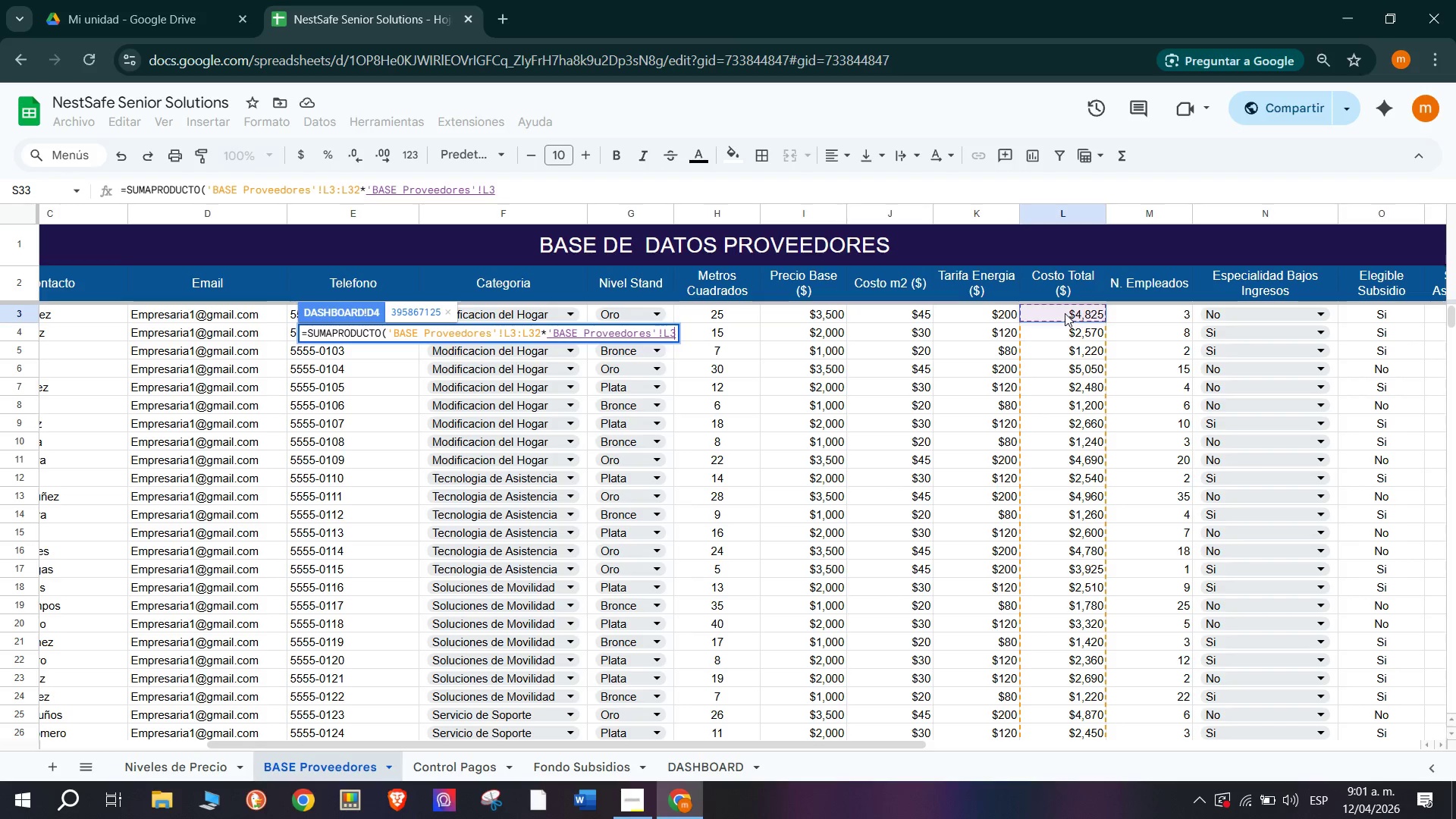 
type(>L32[Break]0(()
 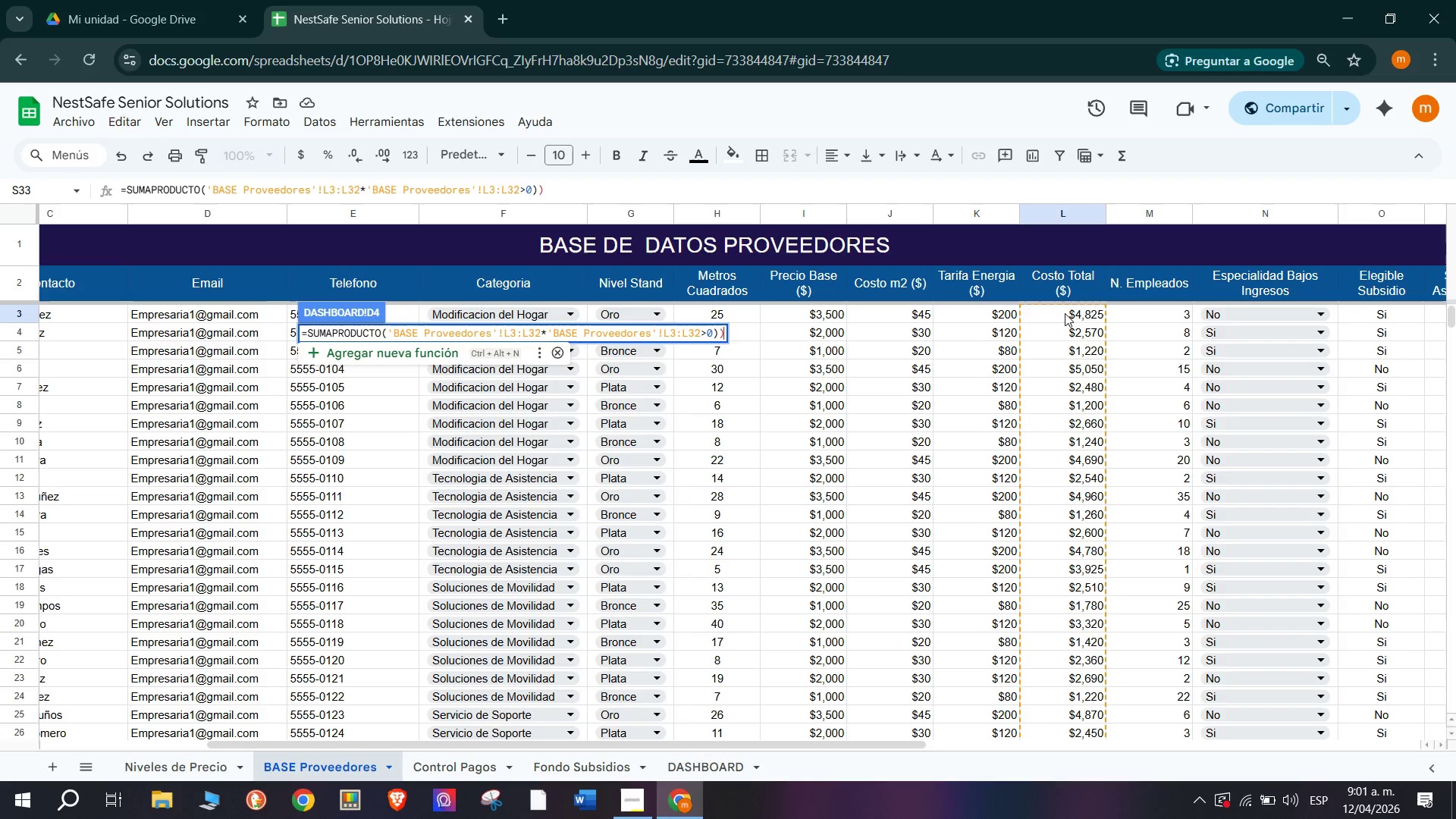 
key(Enter)
 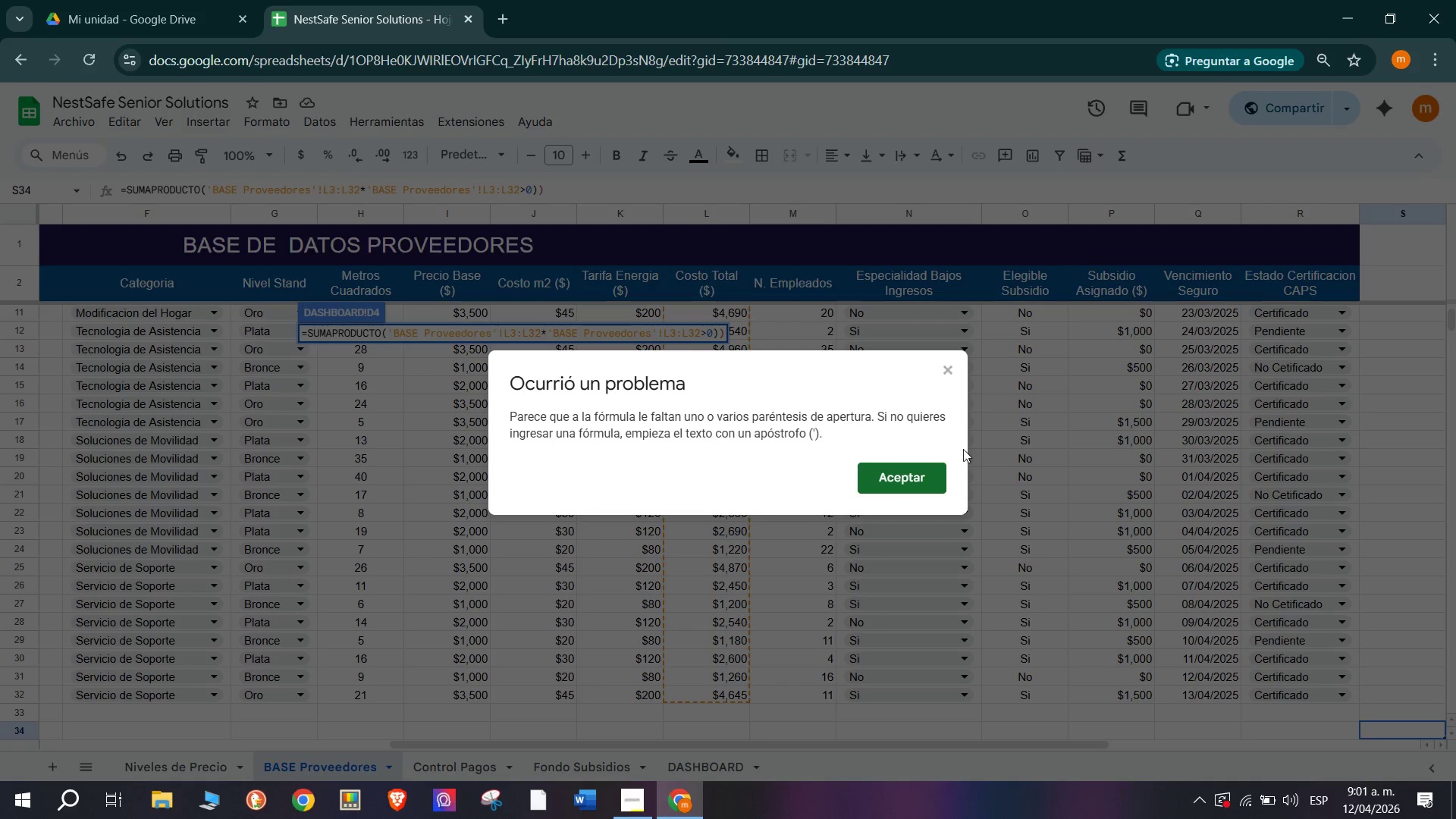 
left_click([904, 479])
 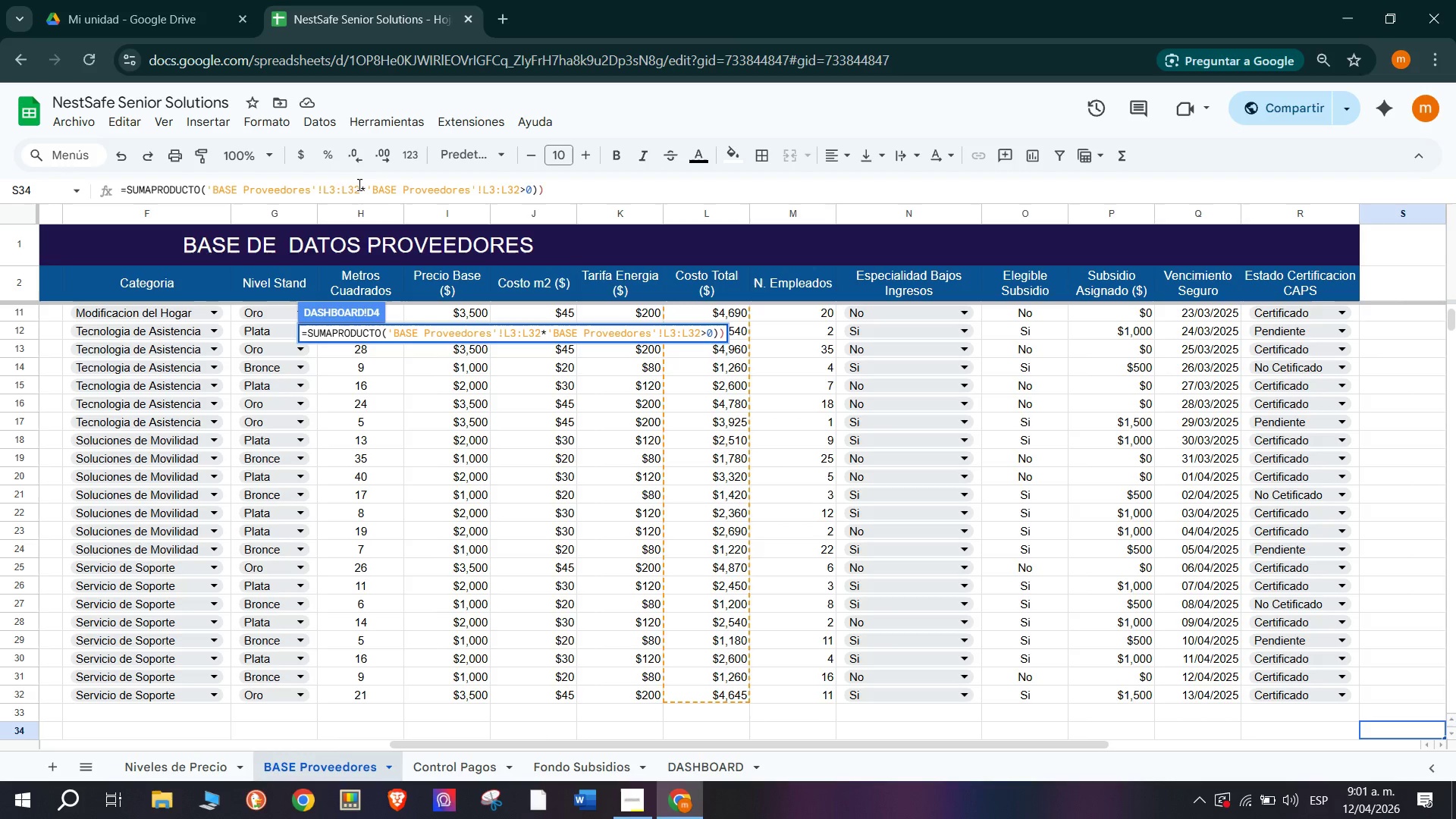 
wait(19.97)
 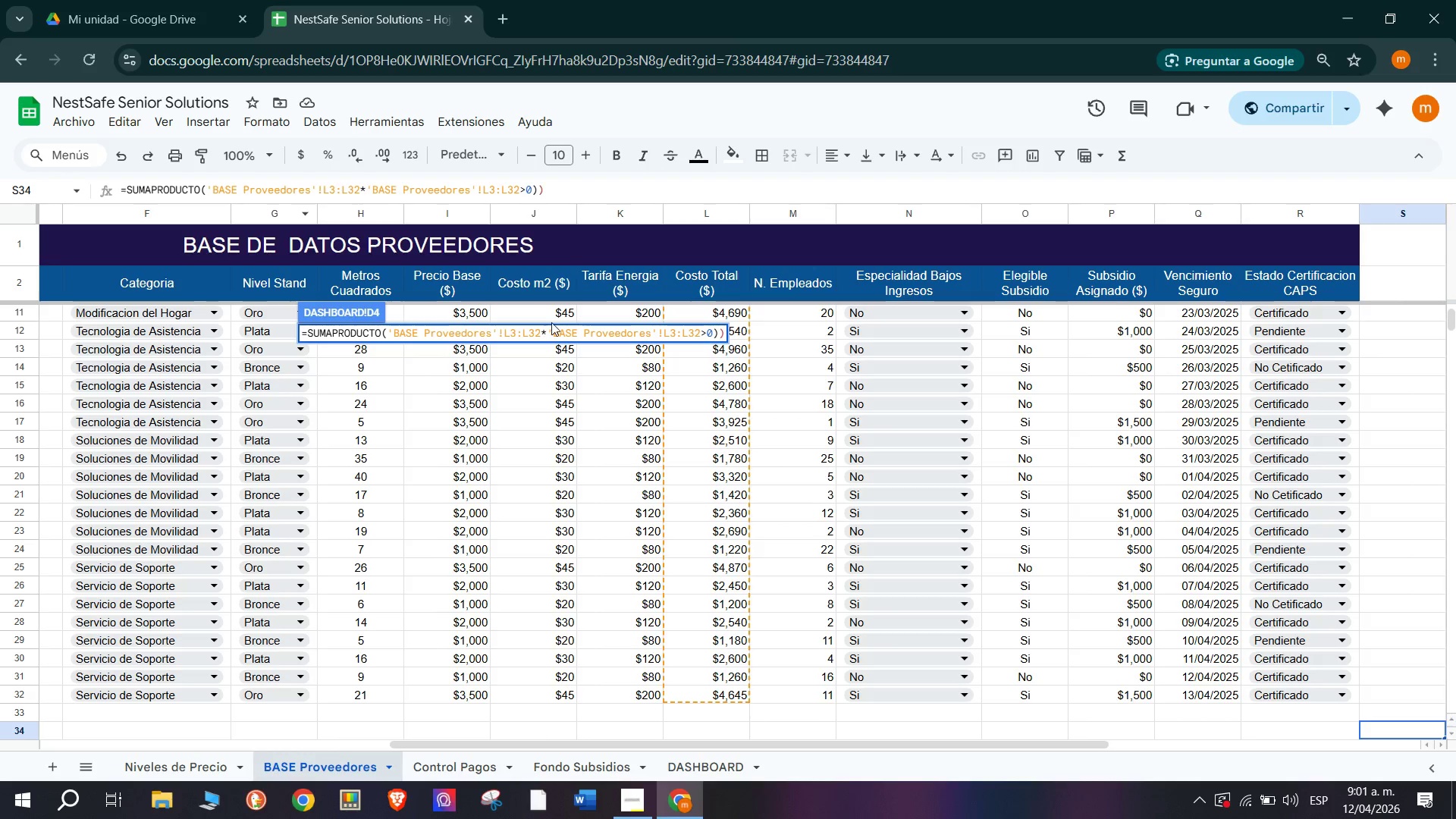 
key(Shift+8)
 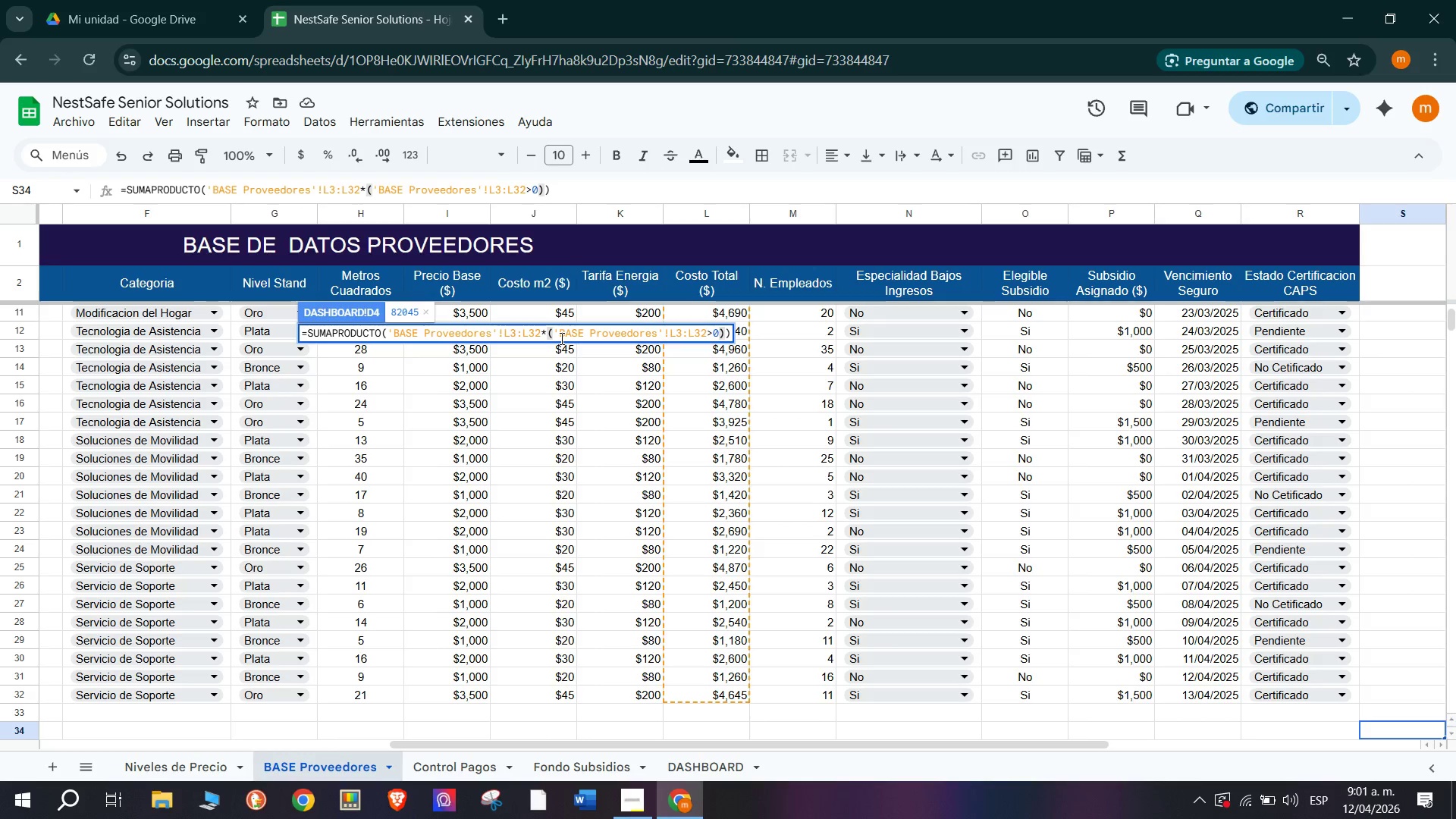 
left_click([560, 338])
 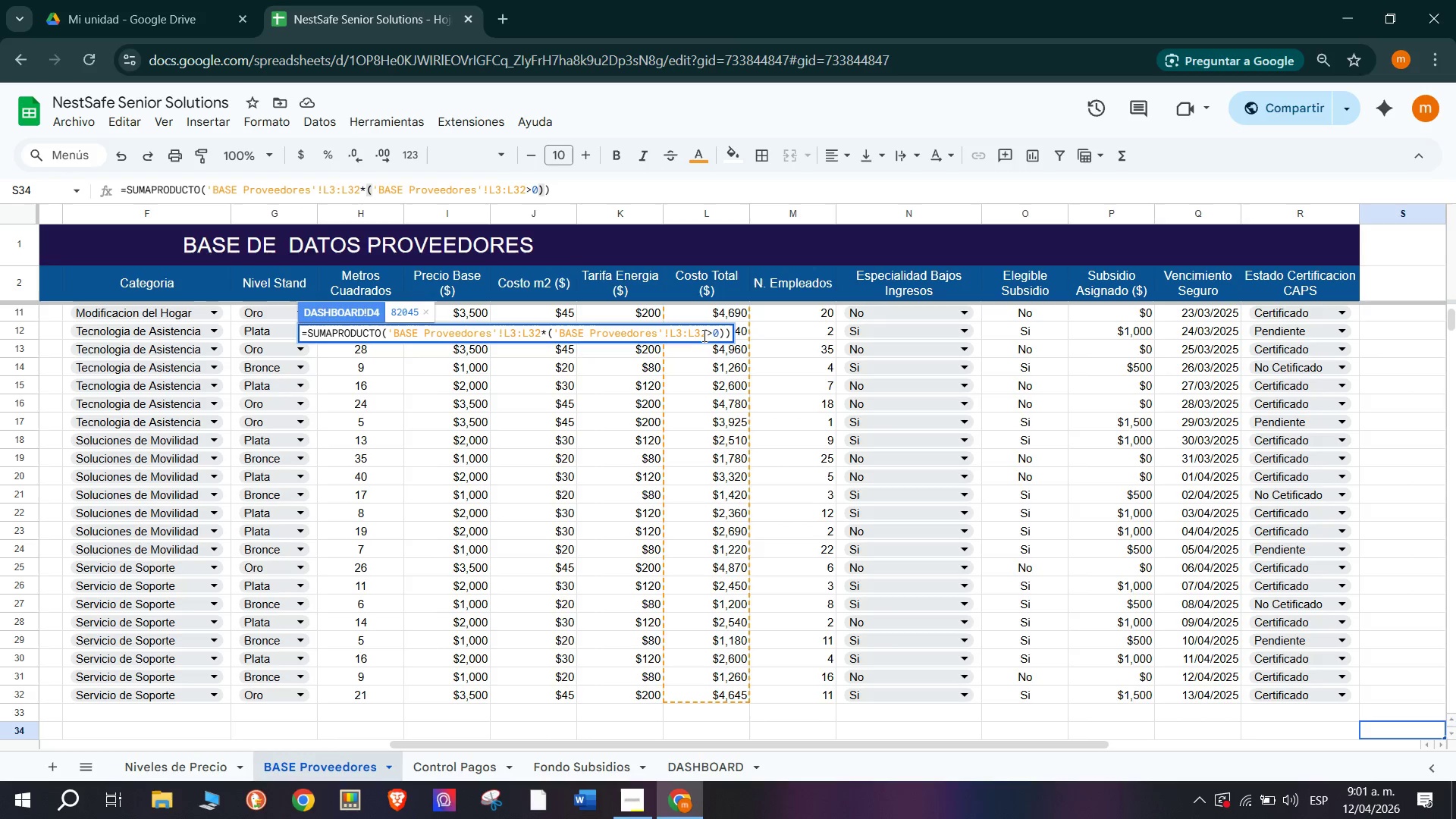 
key(Enter)
 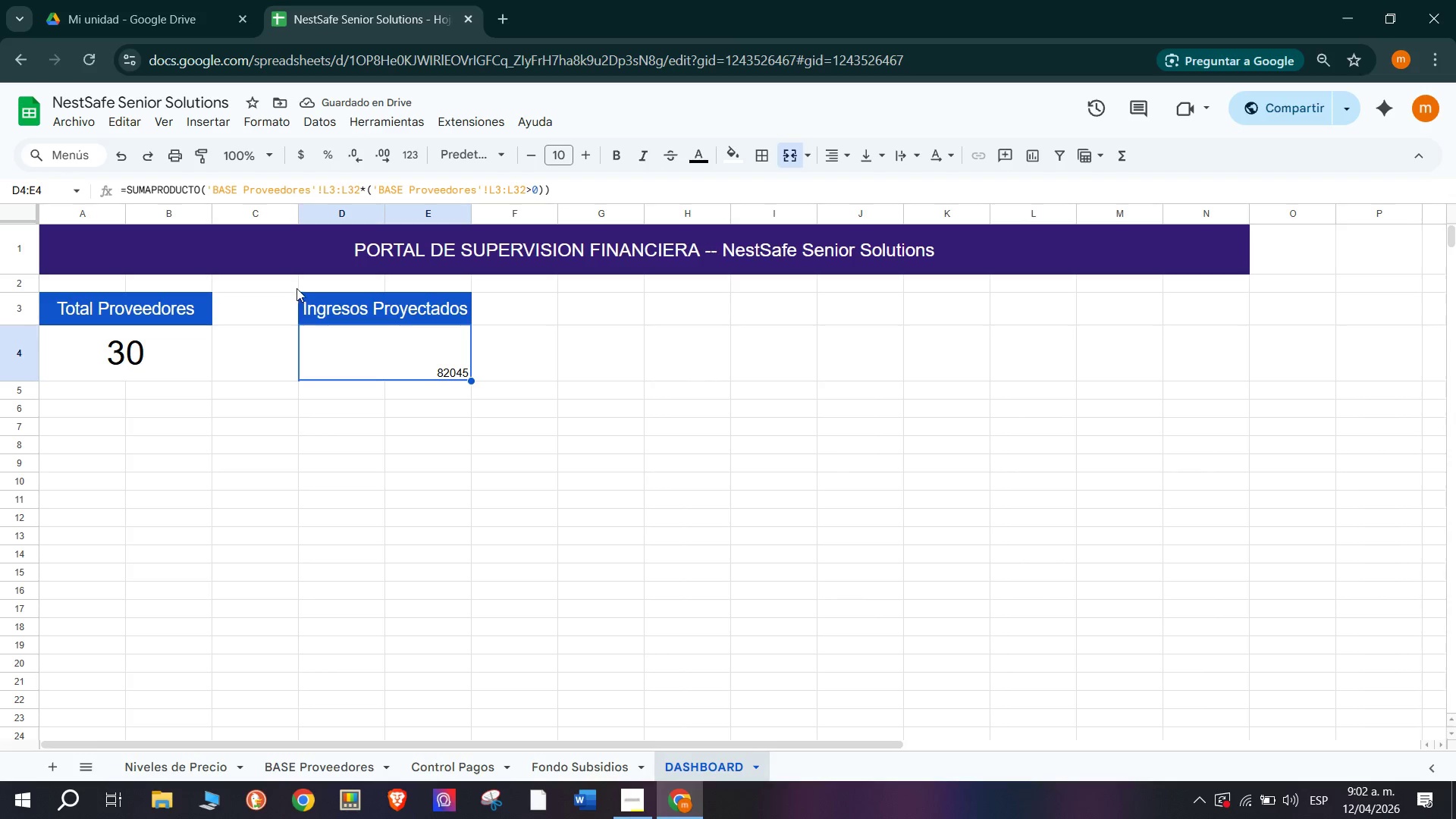 
wait(8.42)
 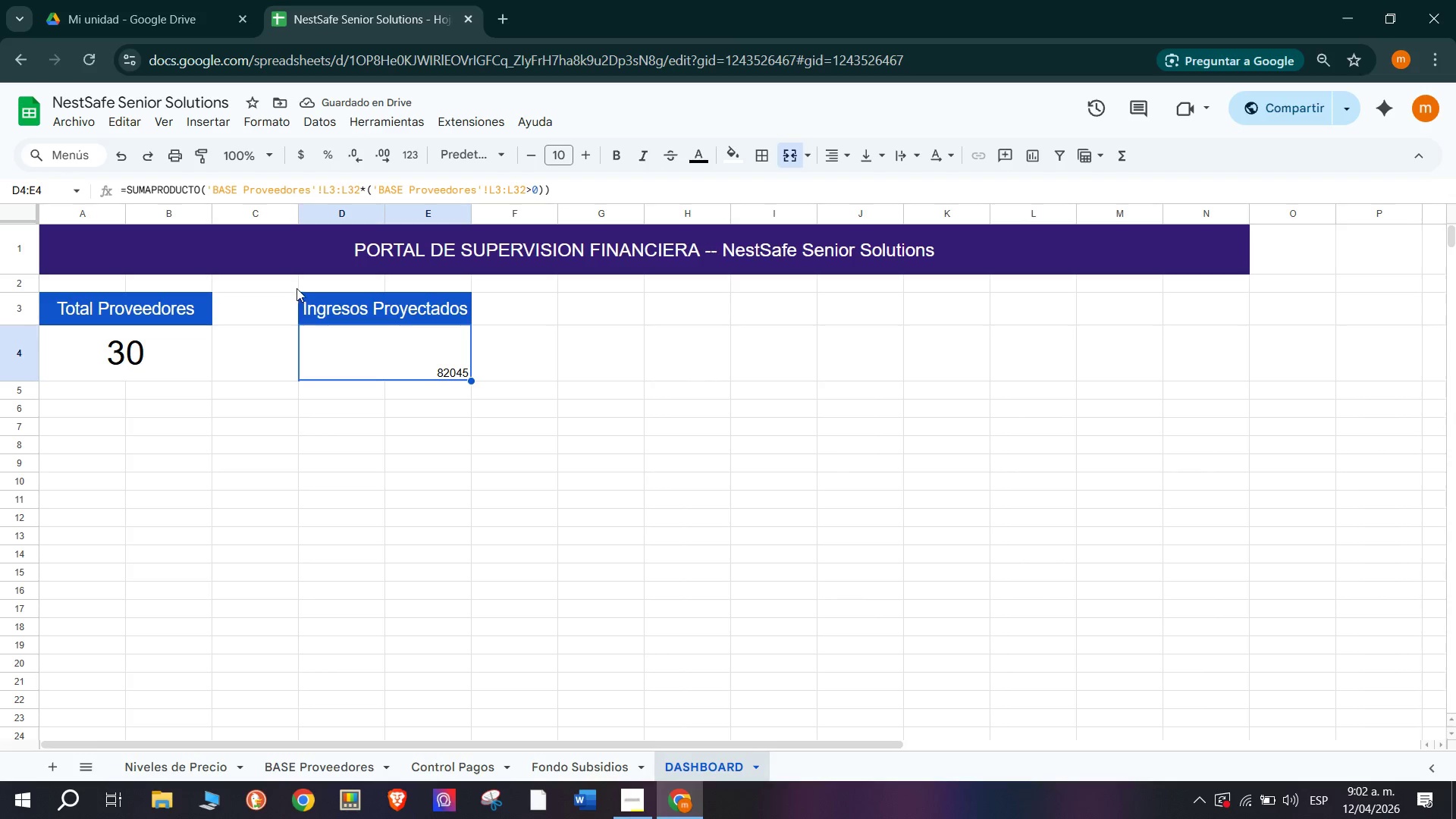 
left_click([300, 159])
 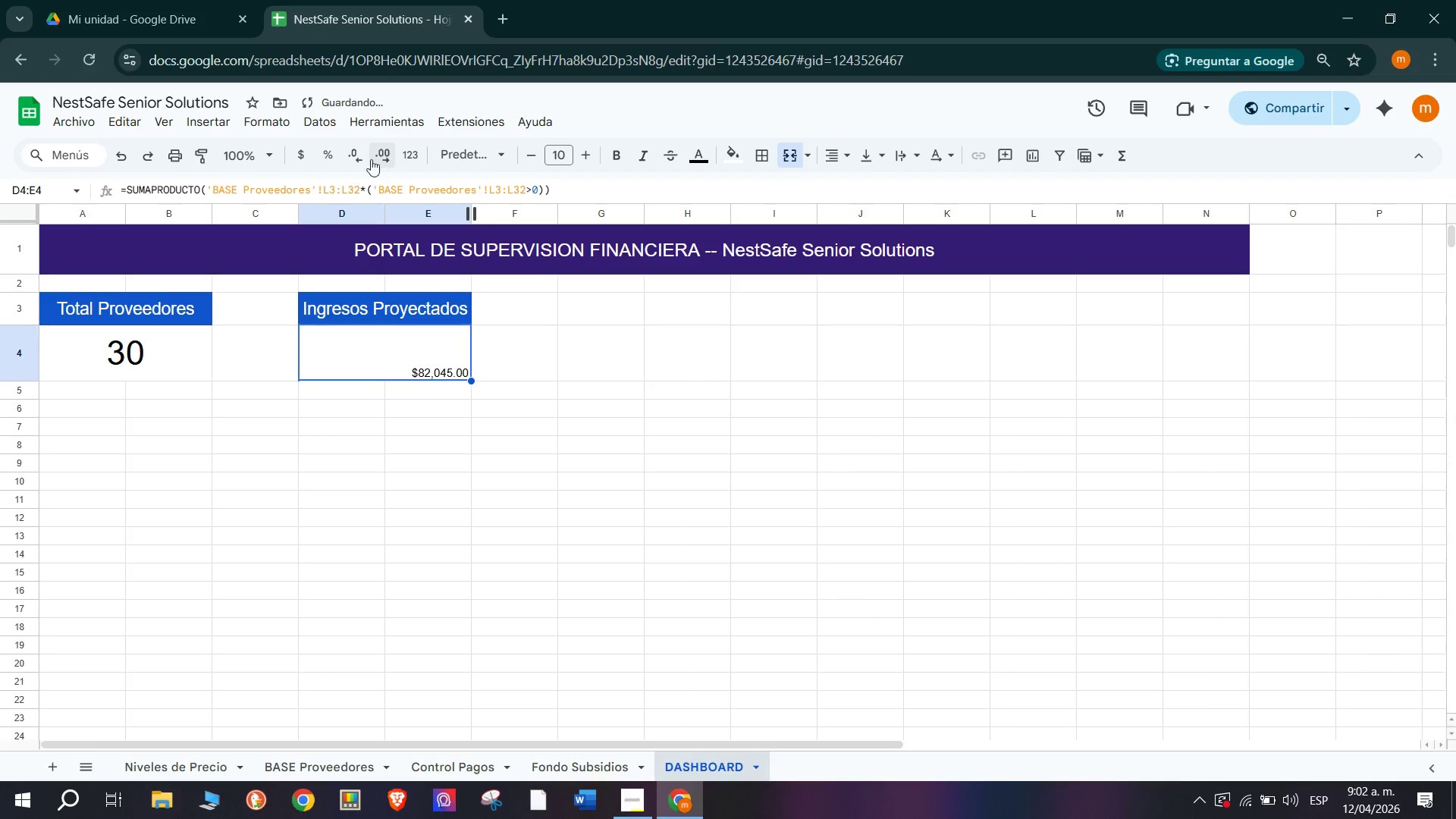 
double_click([358, 158])
 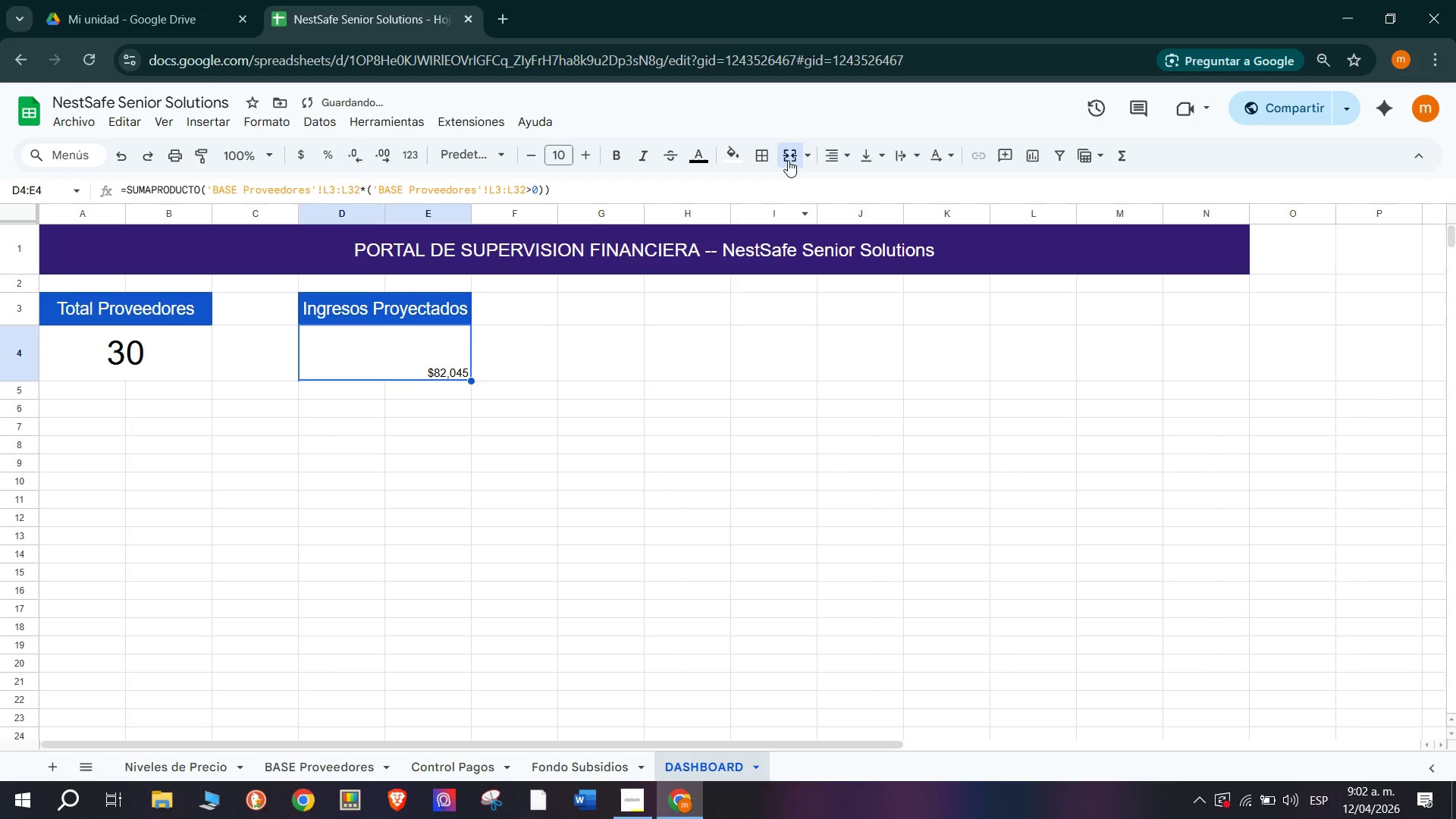 
left_click([823, 155])
 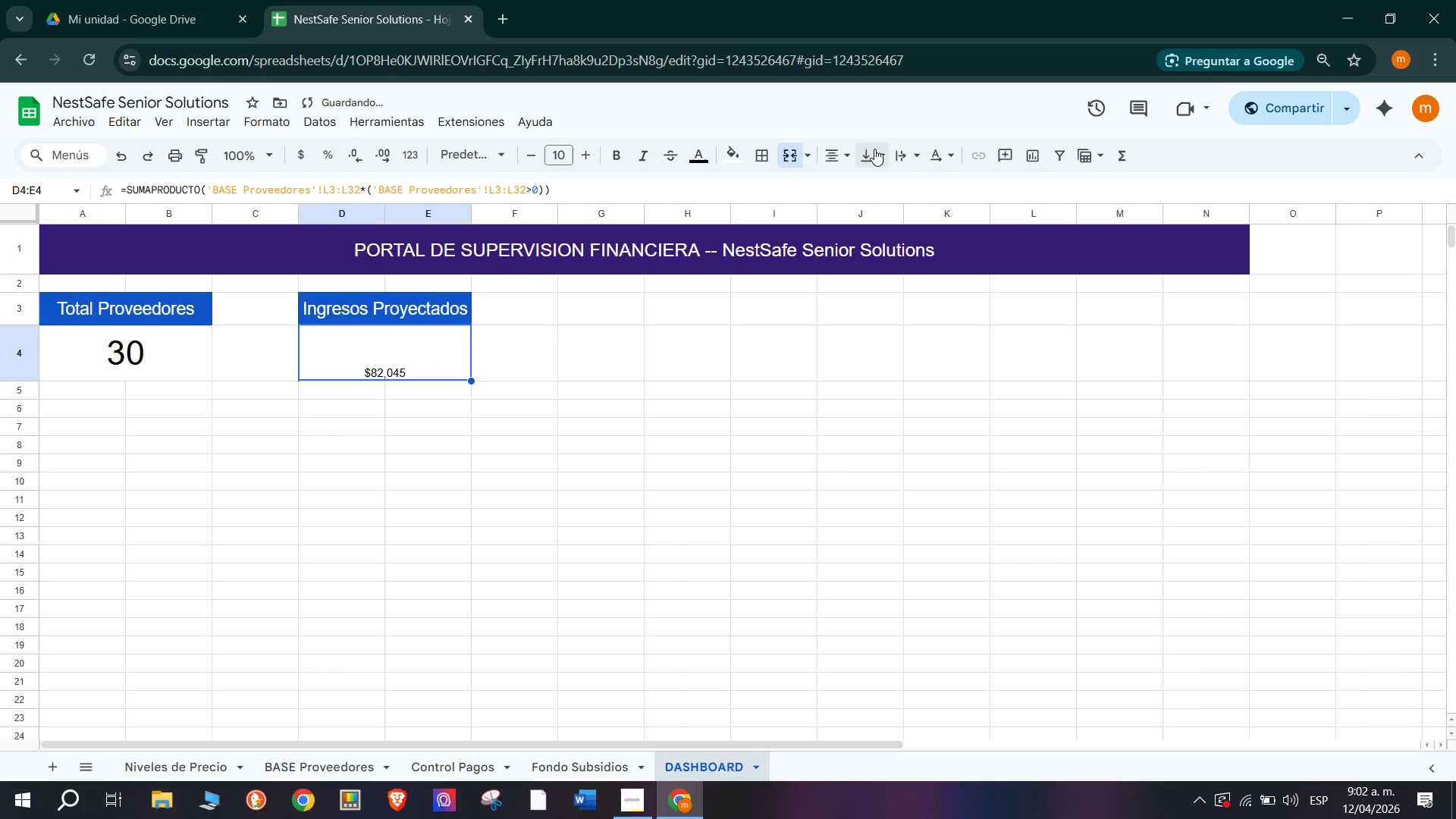 
left_click([864, 156])
 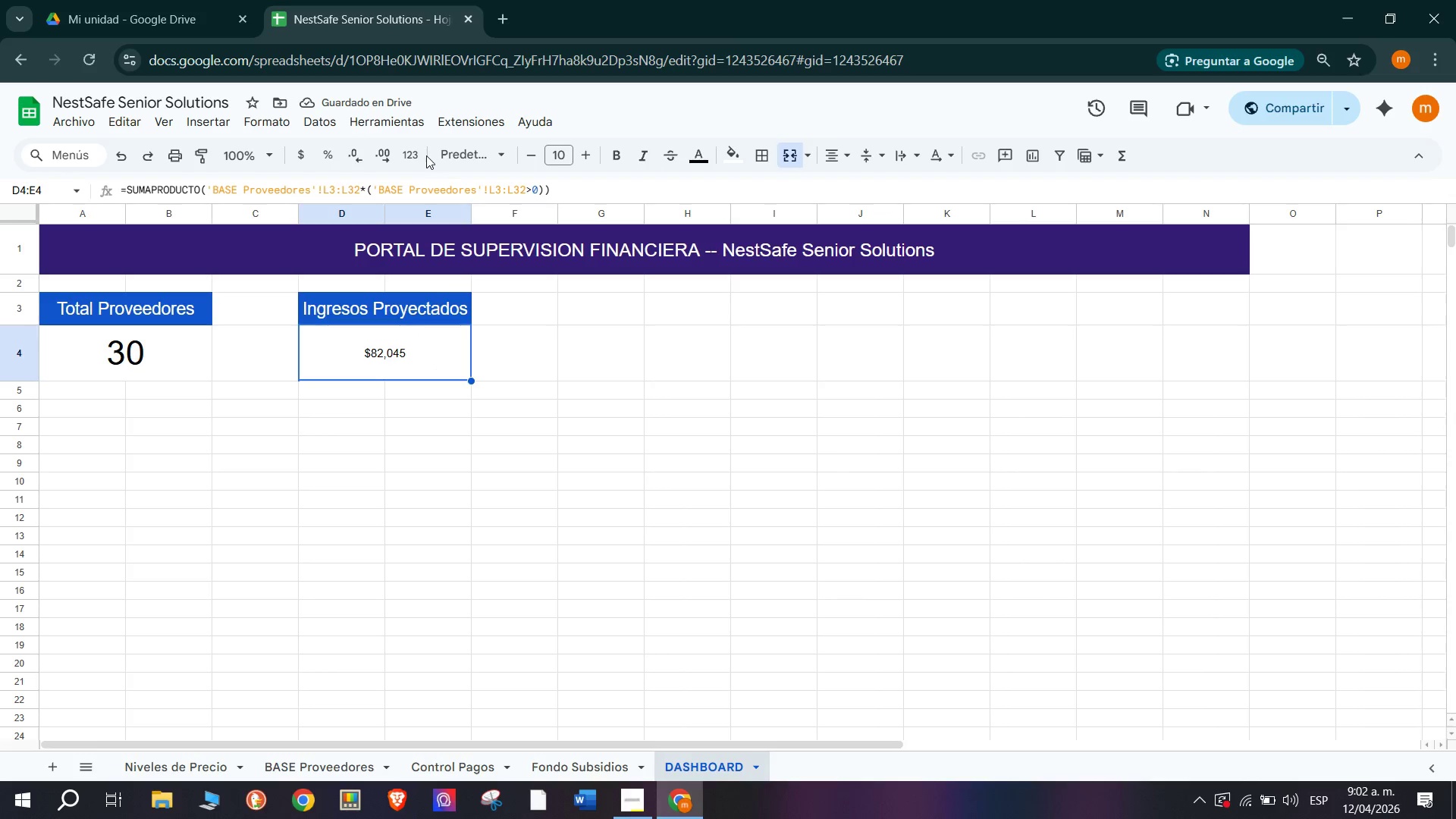 
double_click([585, 158])
 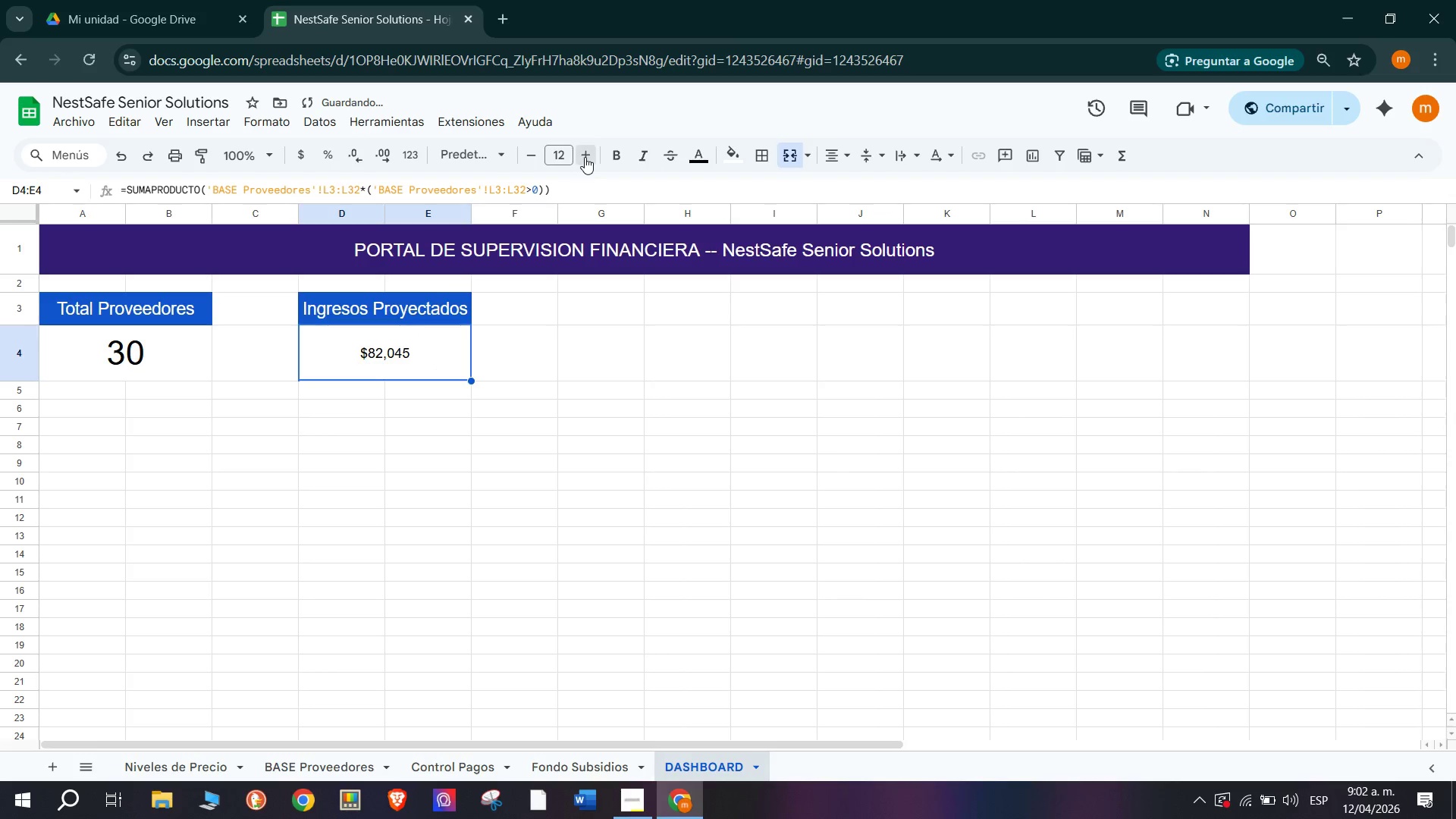 
triple_click([585, 157])
 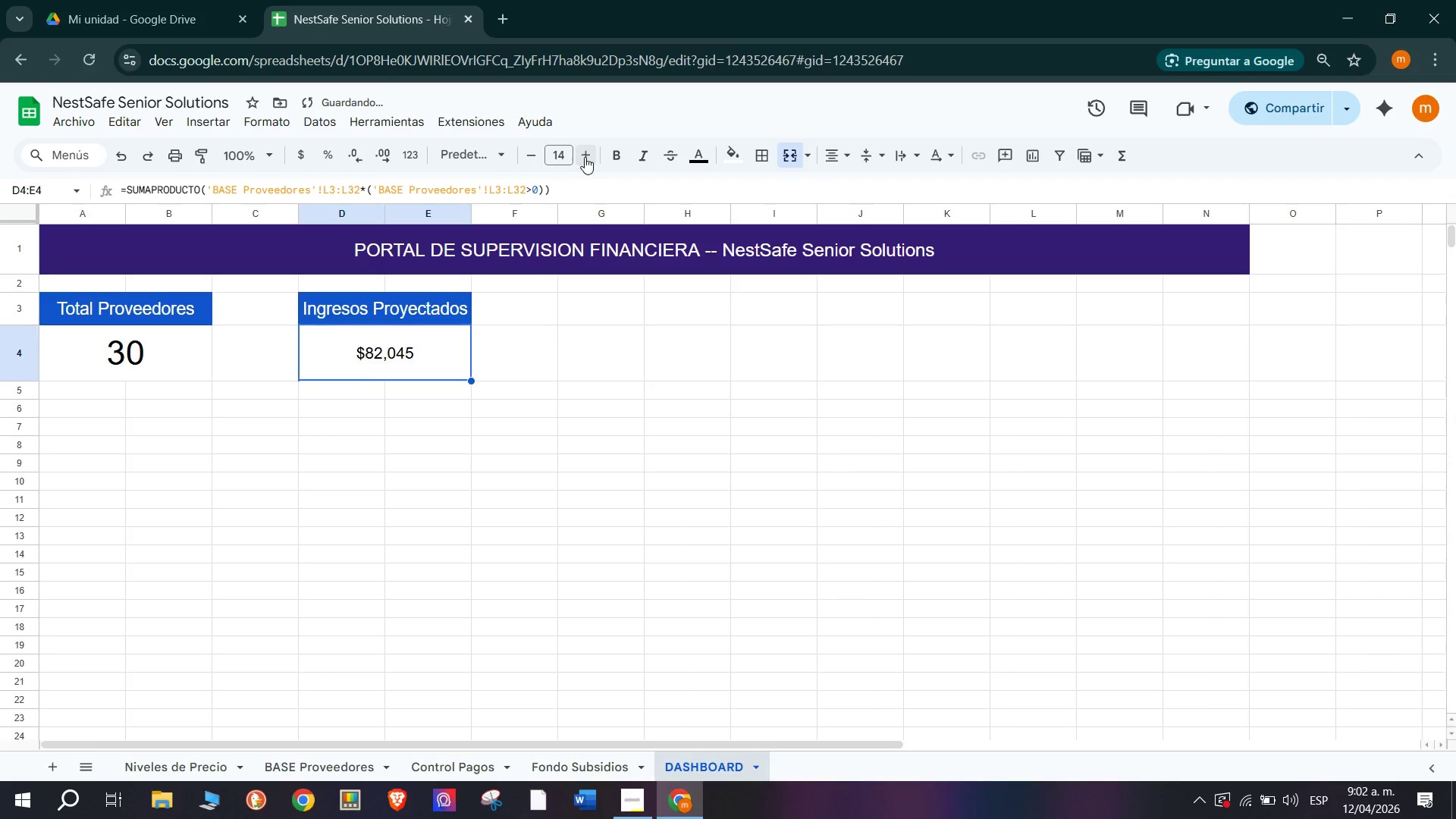 
triple_click([585, 157])
 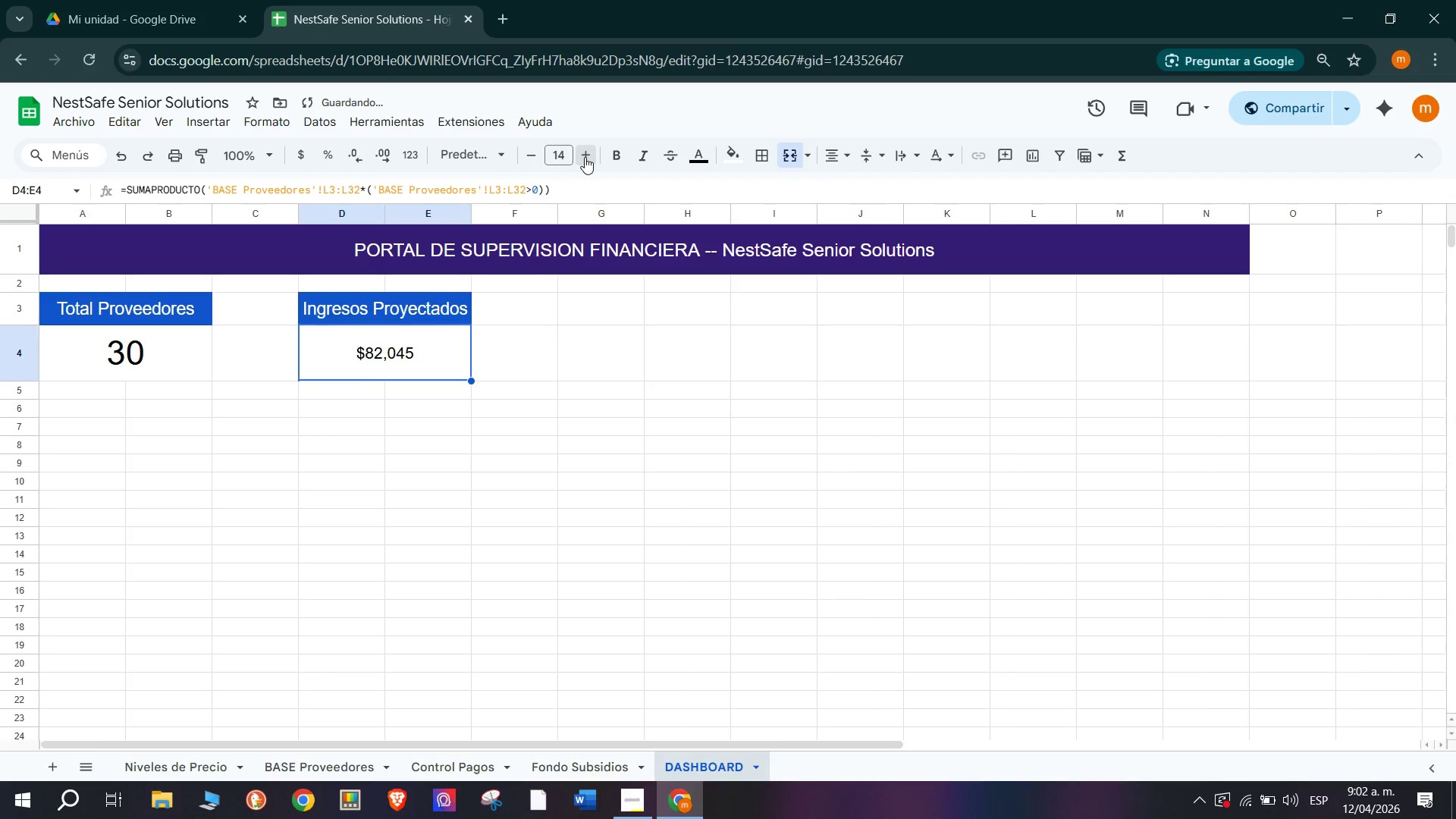 
triple_click([585, 157])
 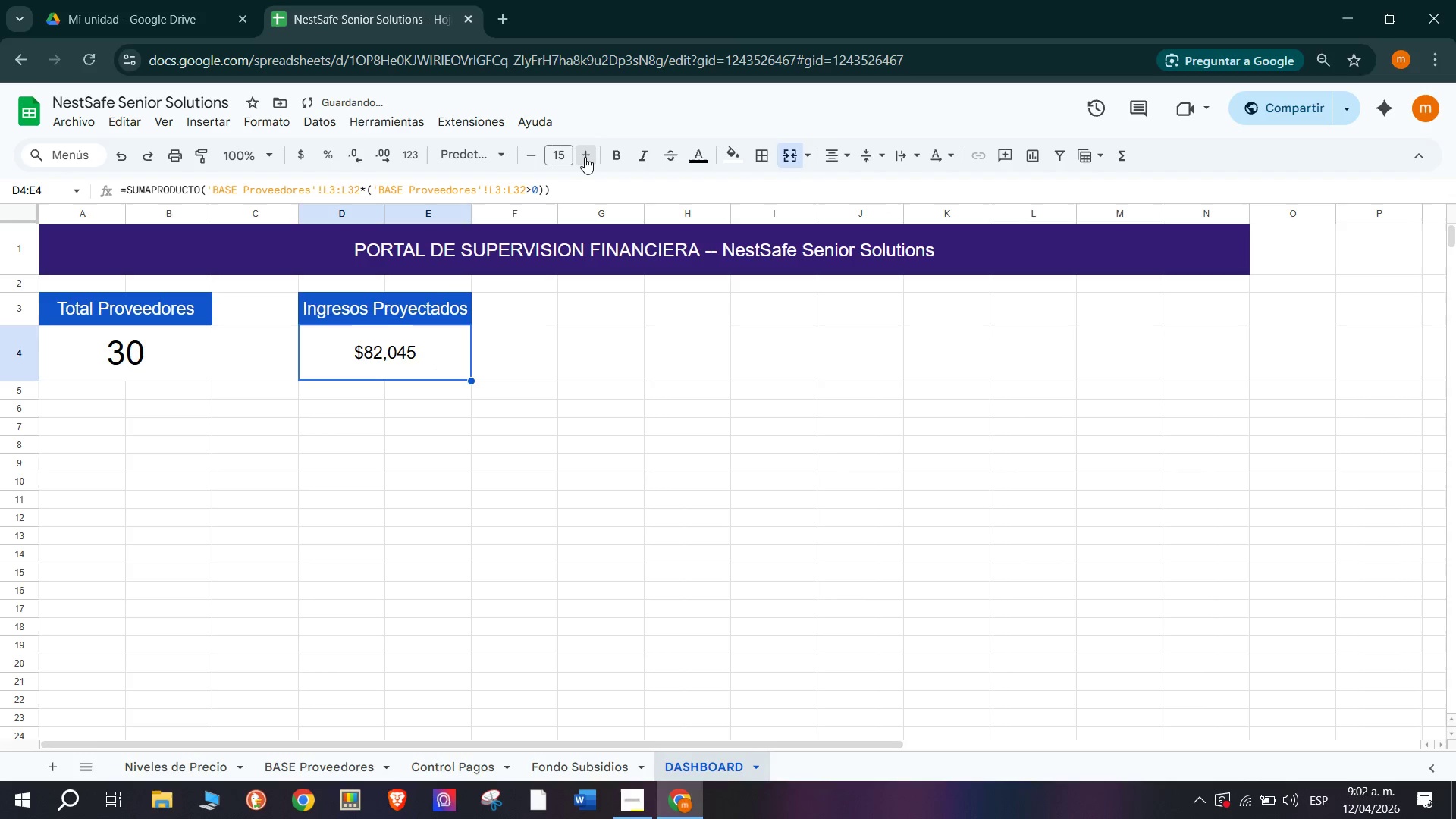 
triple_click([585, 157])
 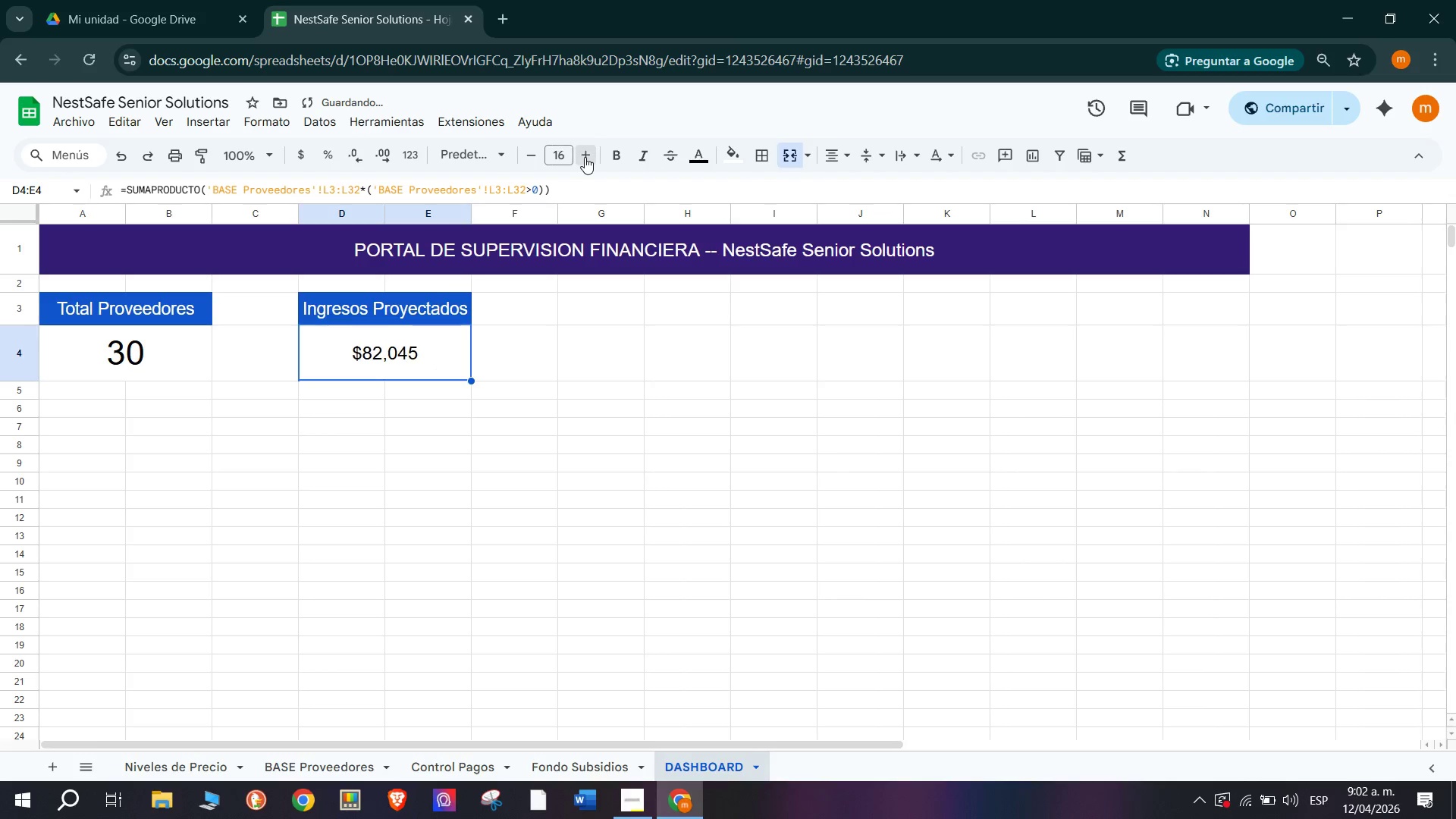 
triple_click([585, 157])
 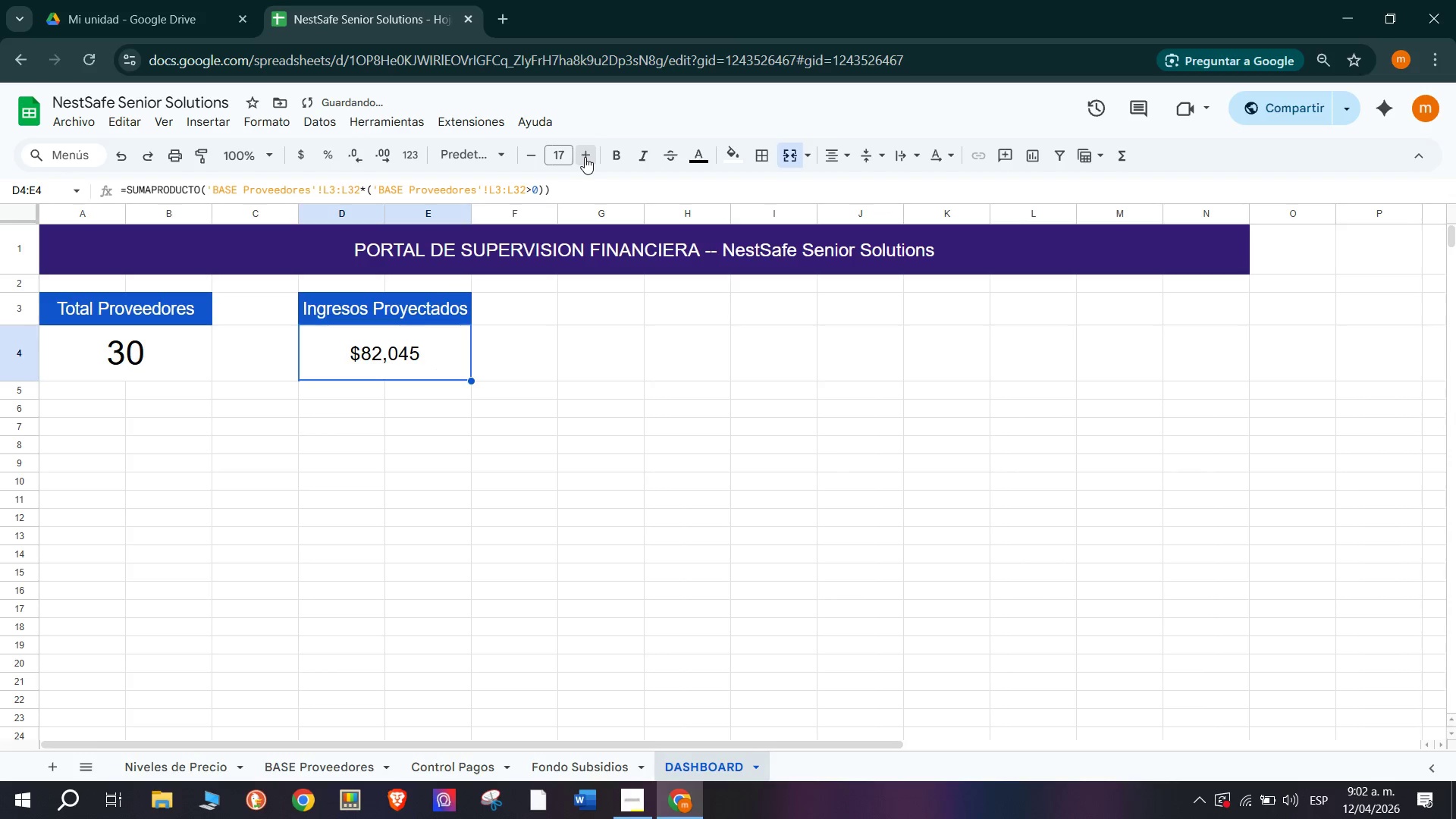 
triple_click([585, 157])
 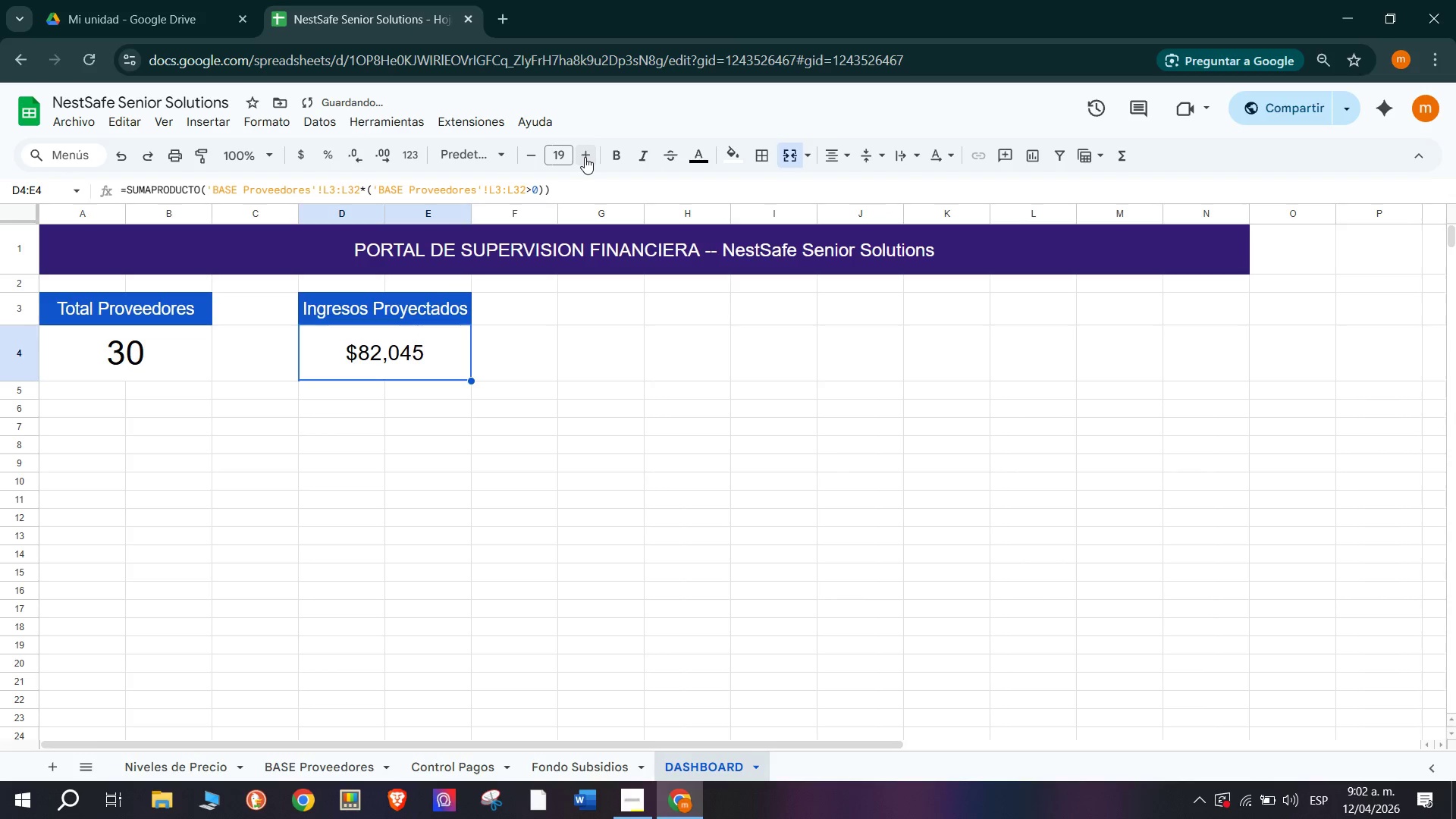 
triple_click([585, 157])
 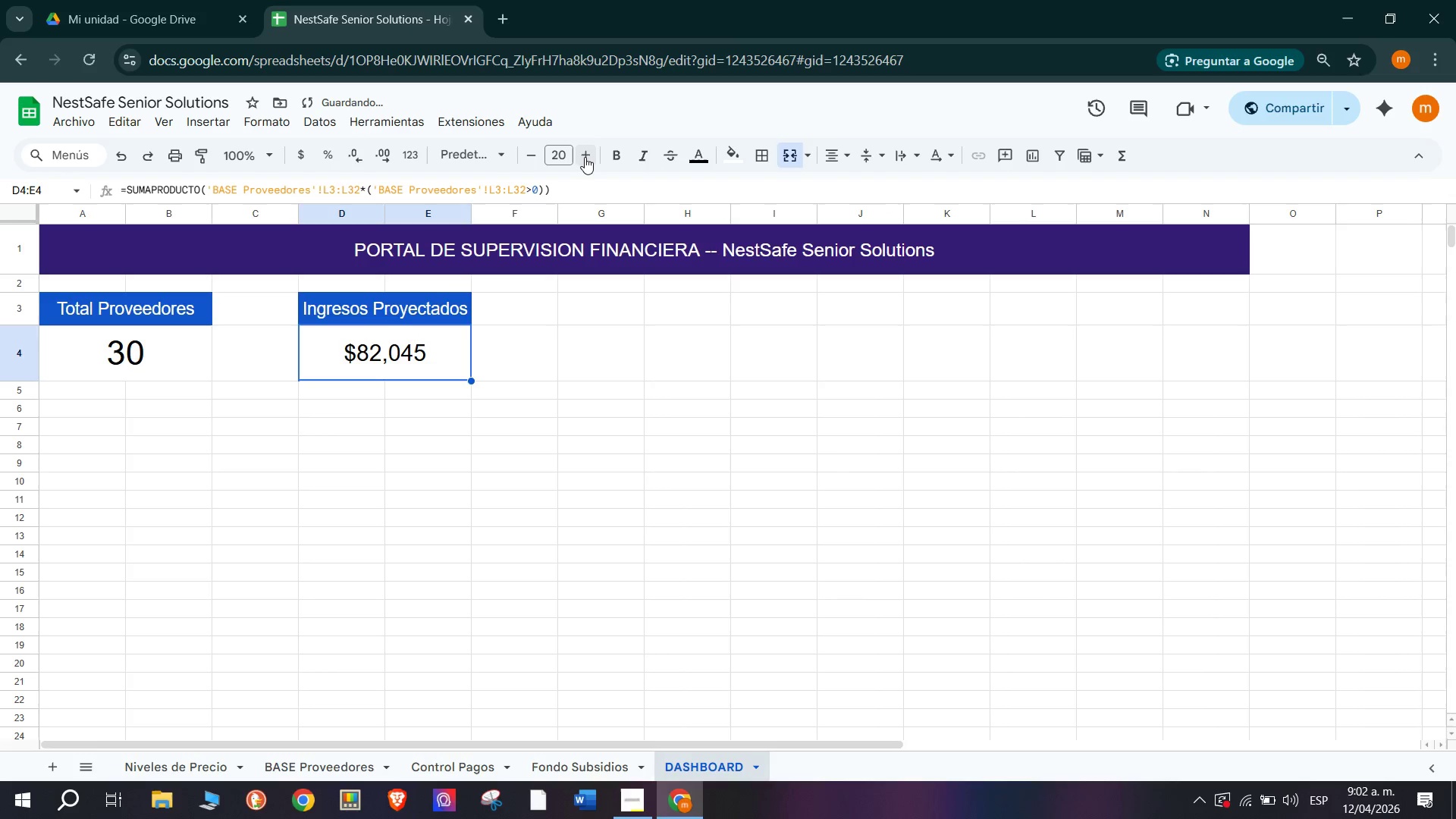 
triple_click([585, 157])
 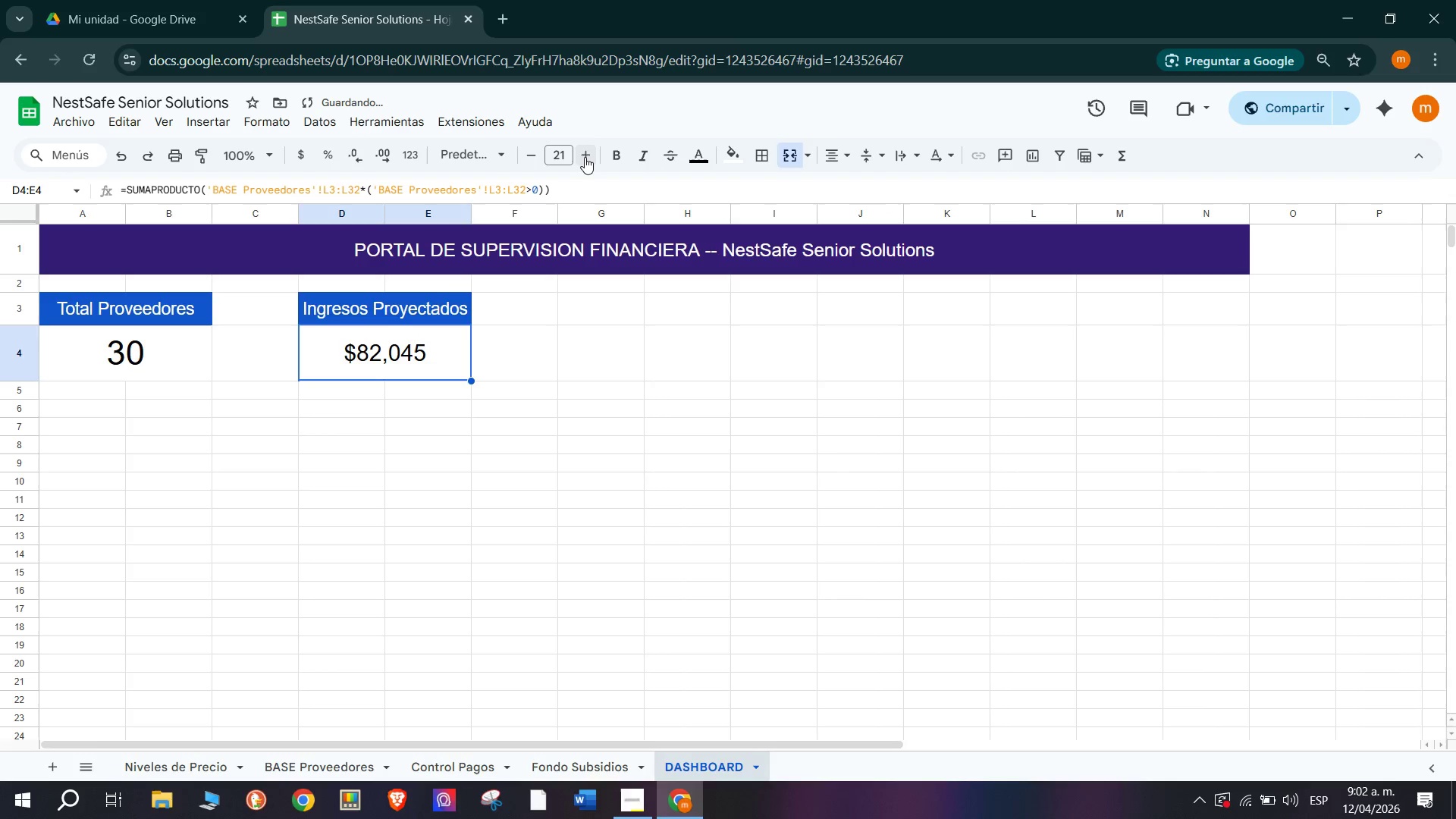 
left_click([585, 157])
 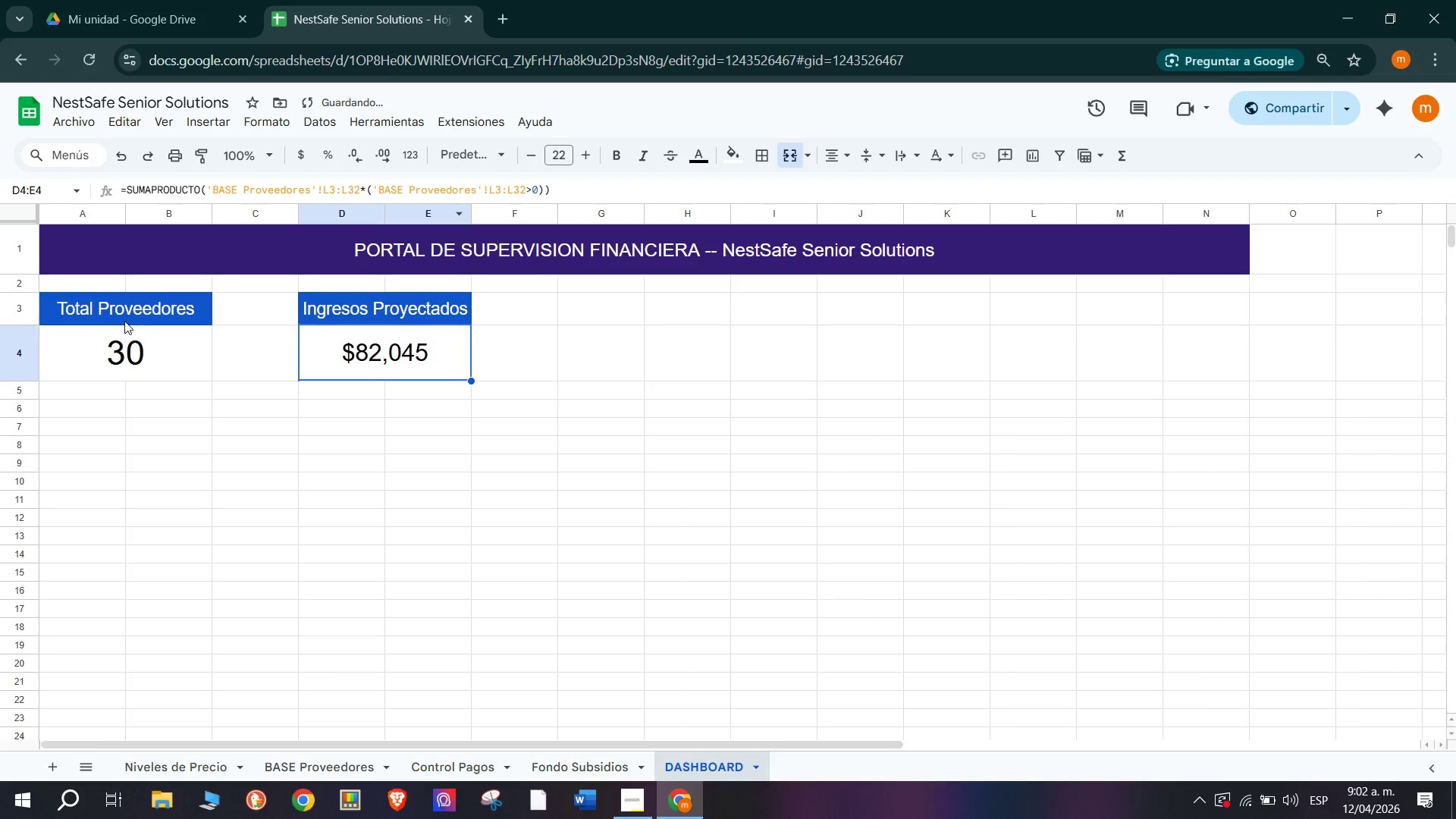 
left_click([133, 344])
 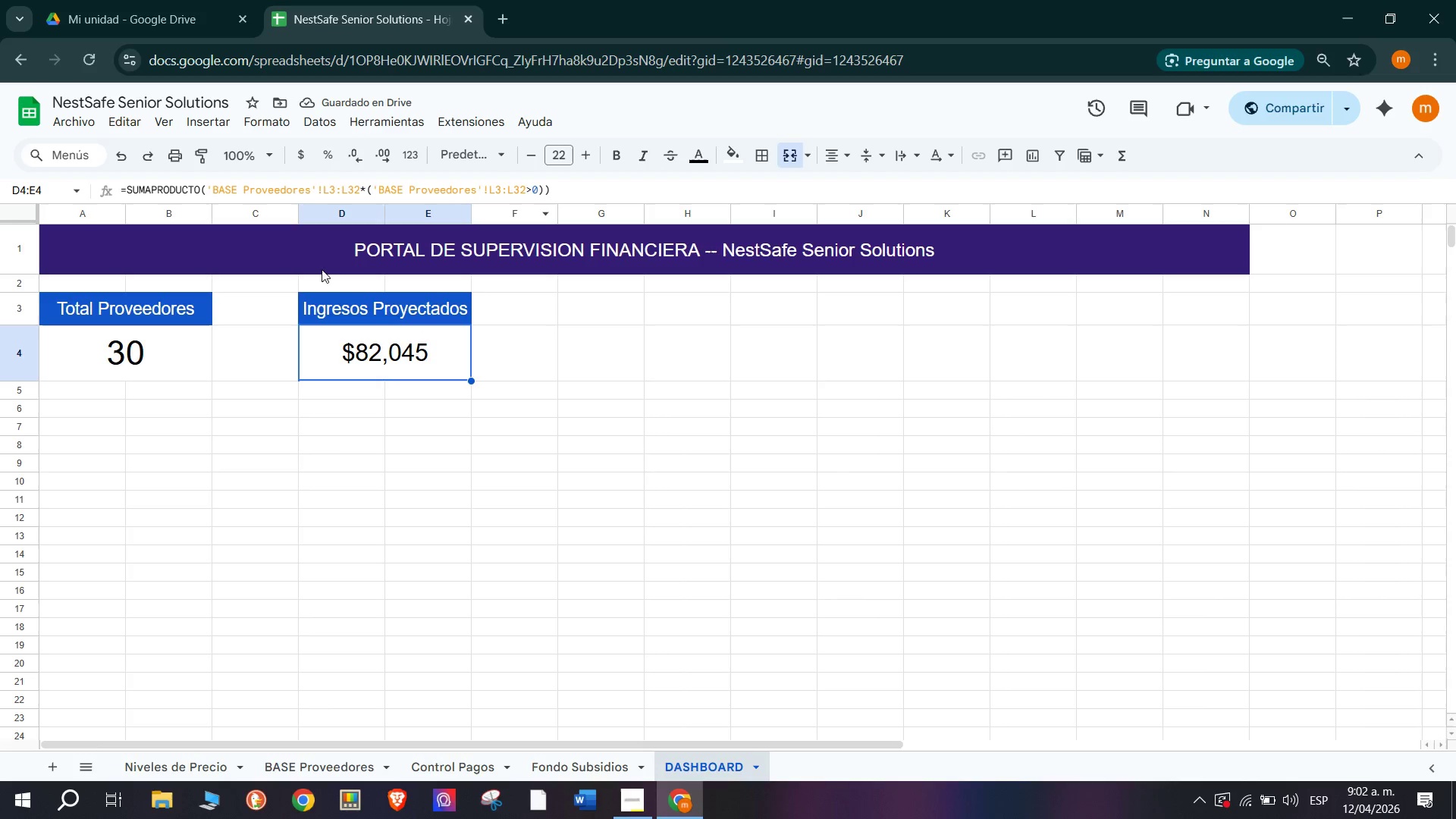 
double_click([525, 158])
 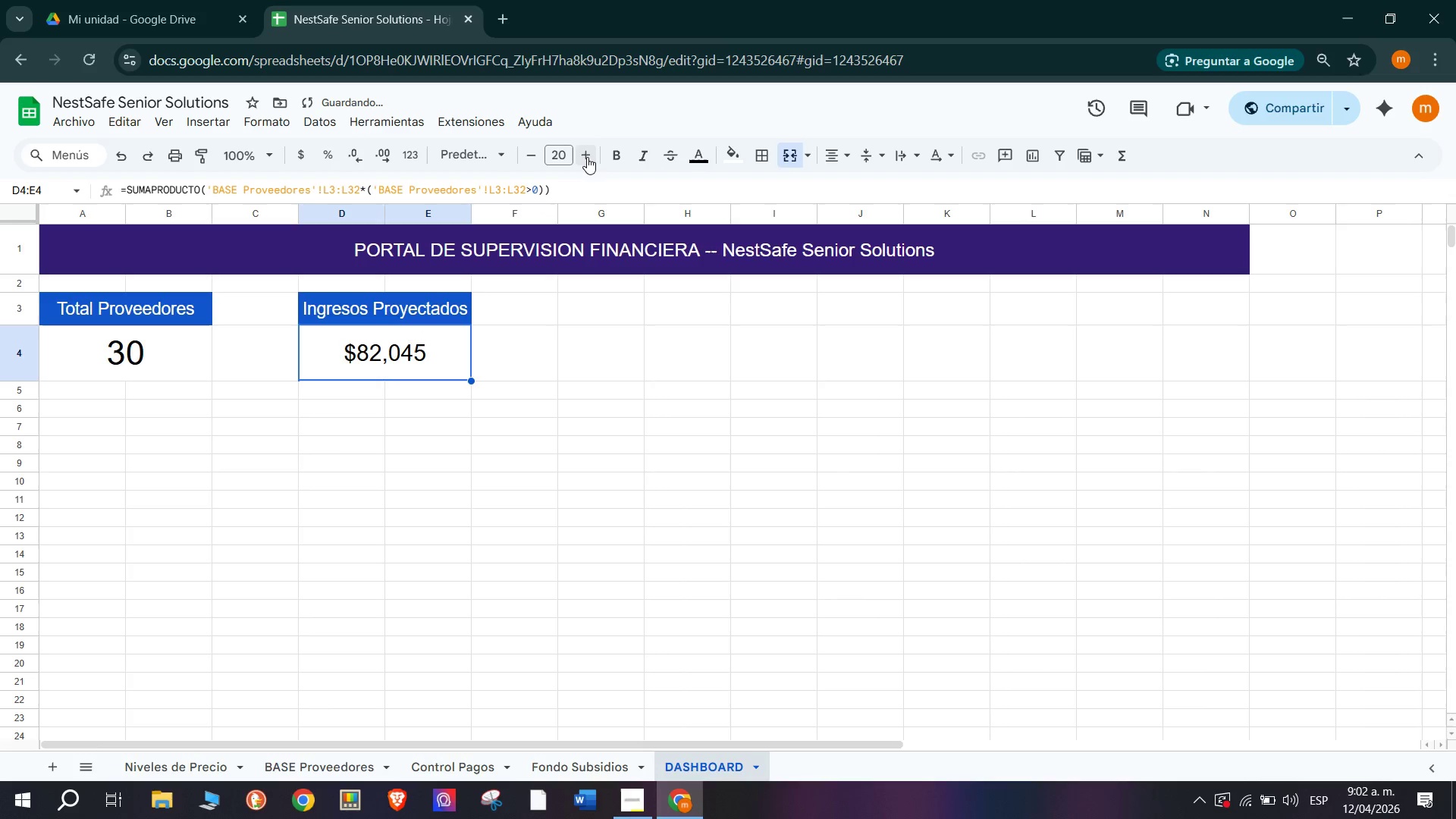 
double_click([587, 157])
 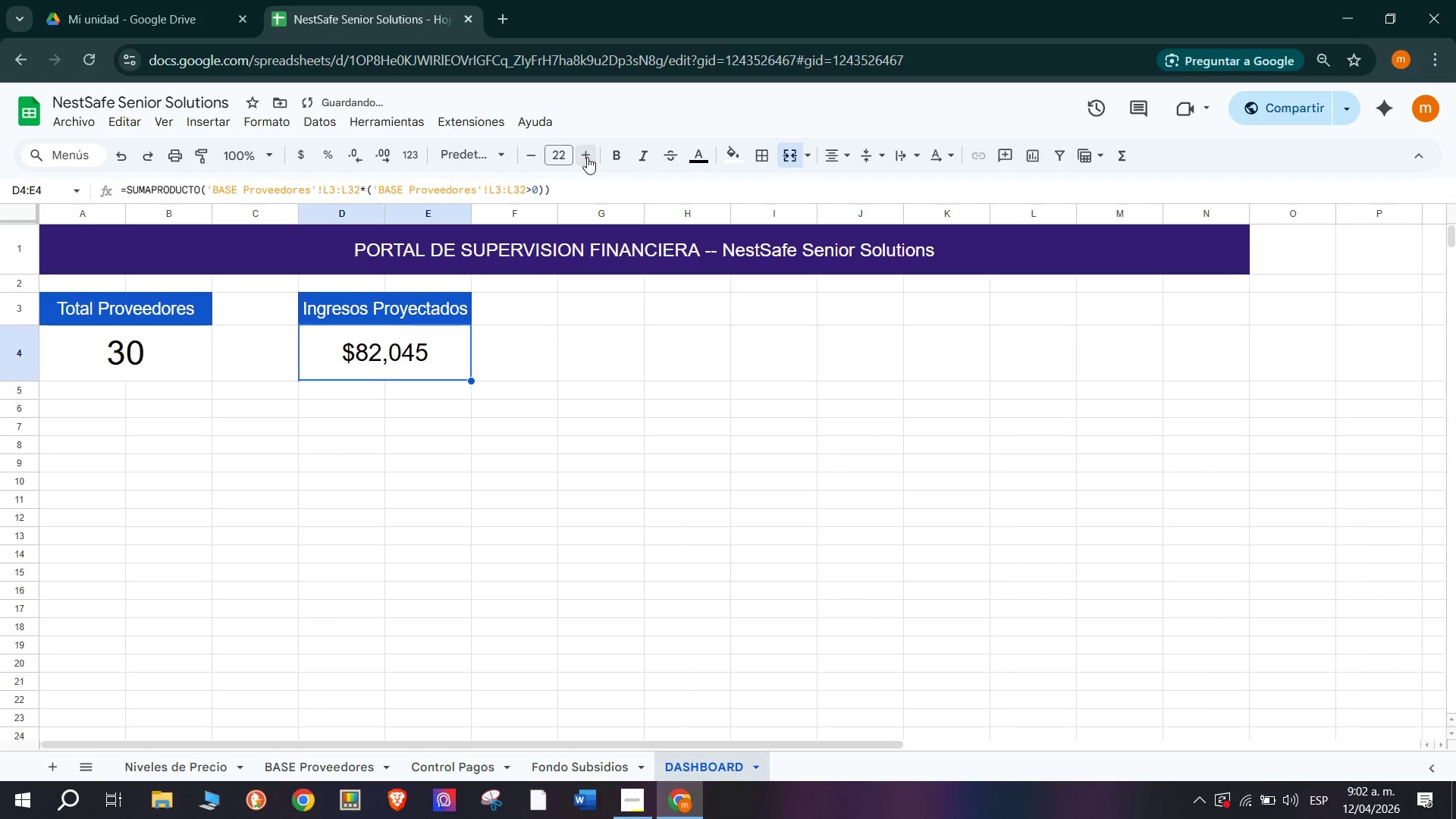 
triple_click([587, 157])
 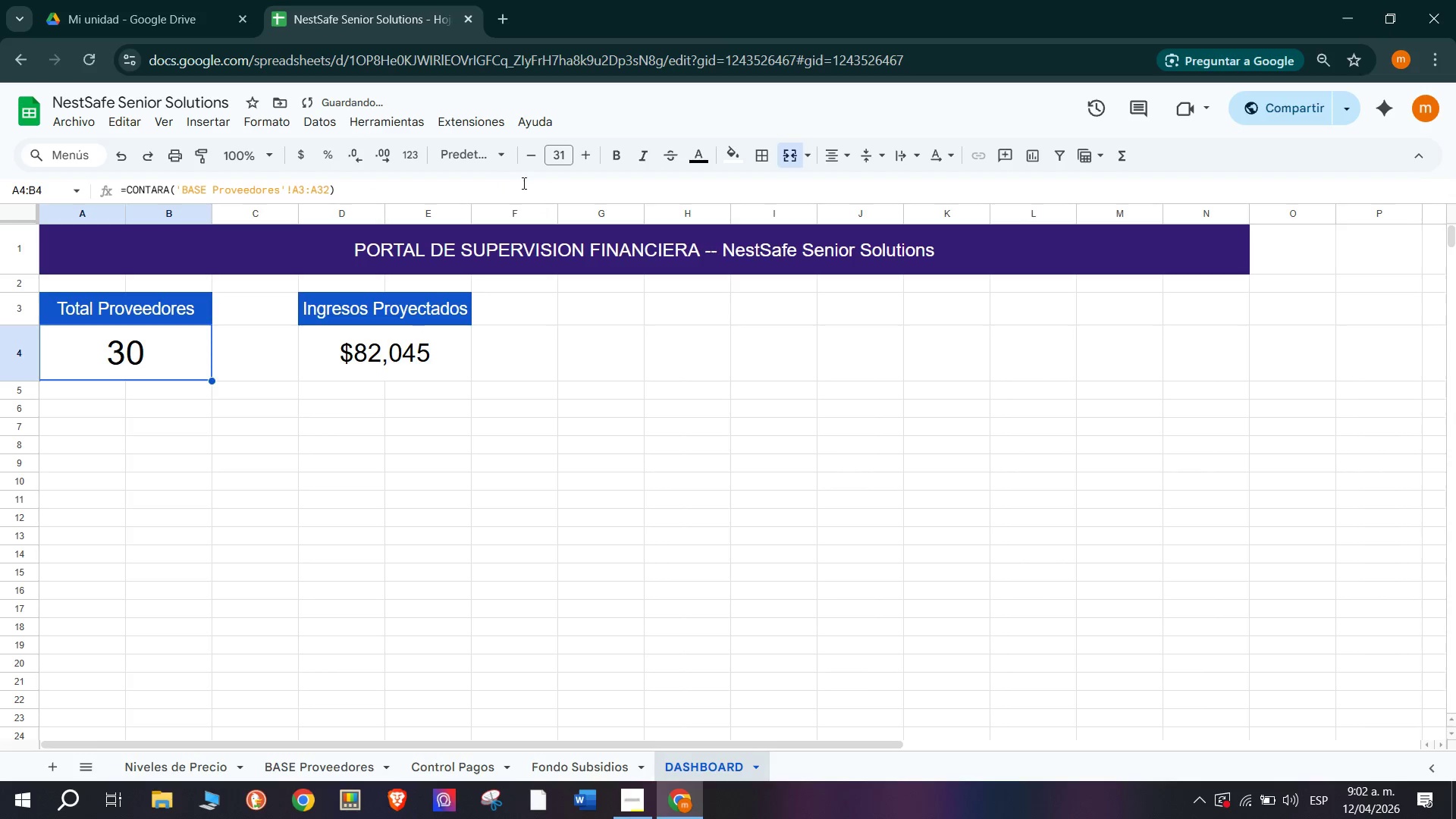 
double_click([533, 155])
 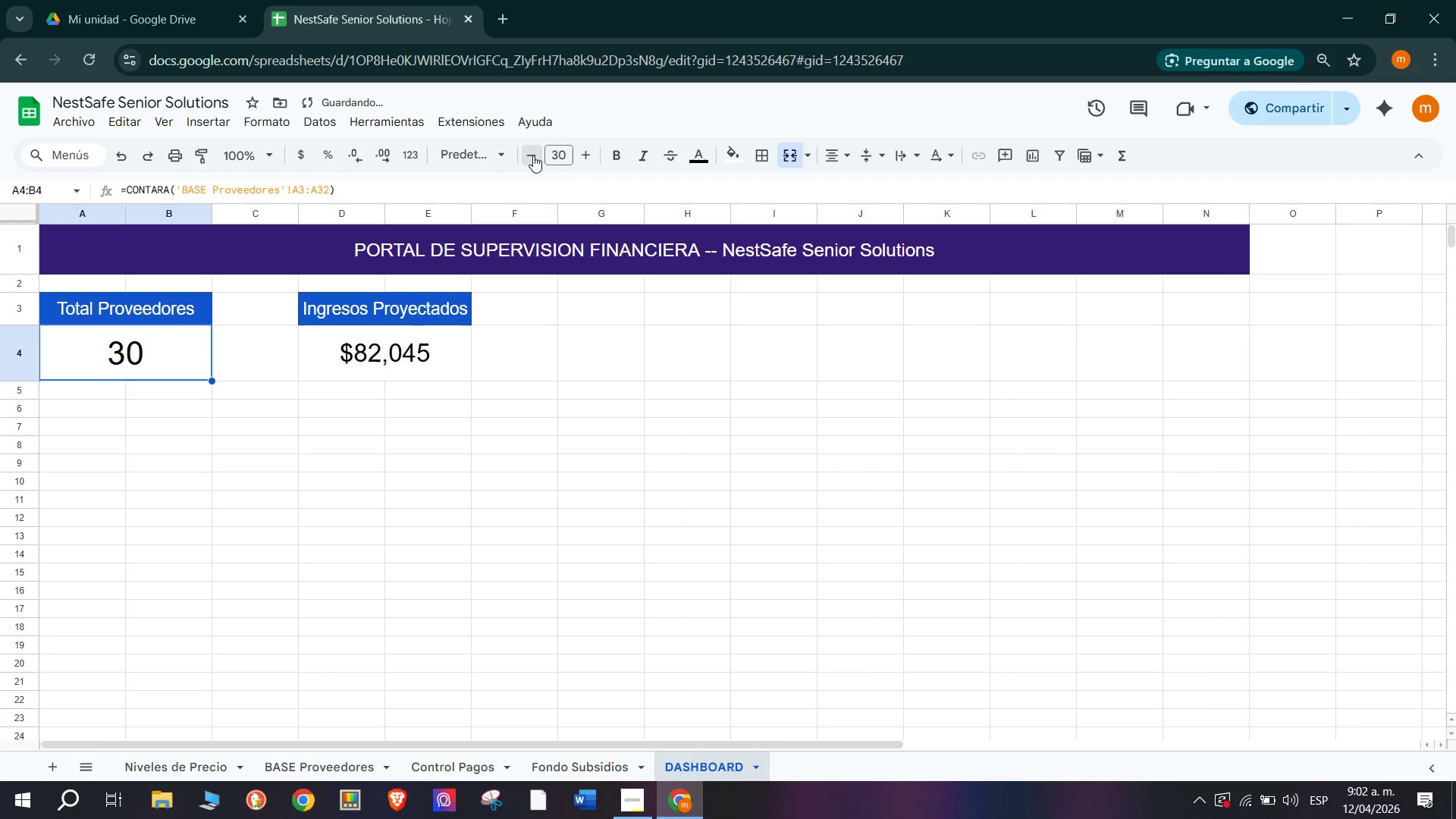 
triple_click([533, 155])
 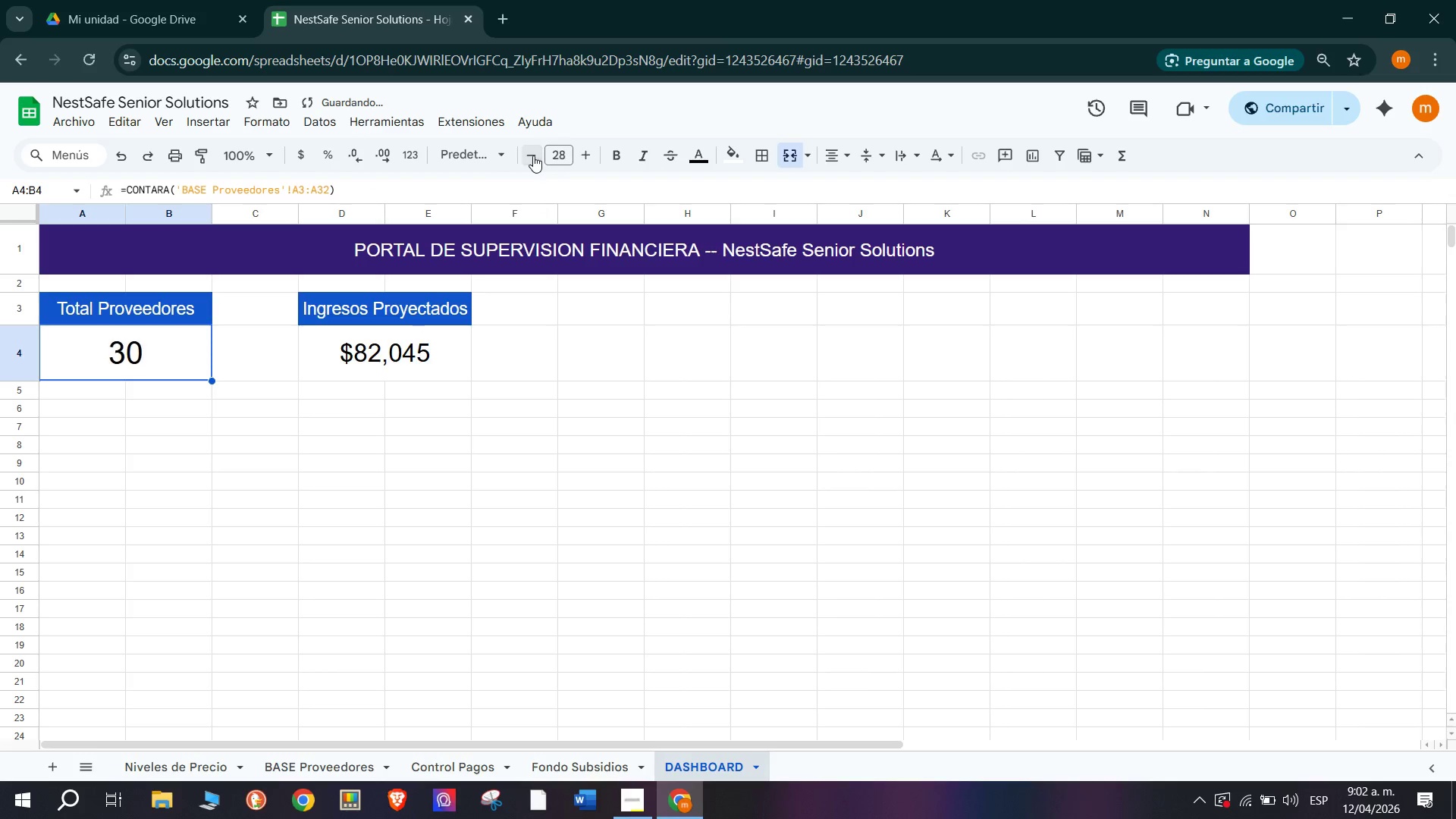 
triple_click([533, 155])
 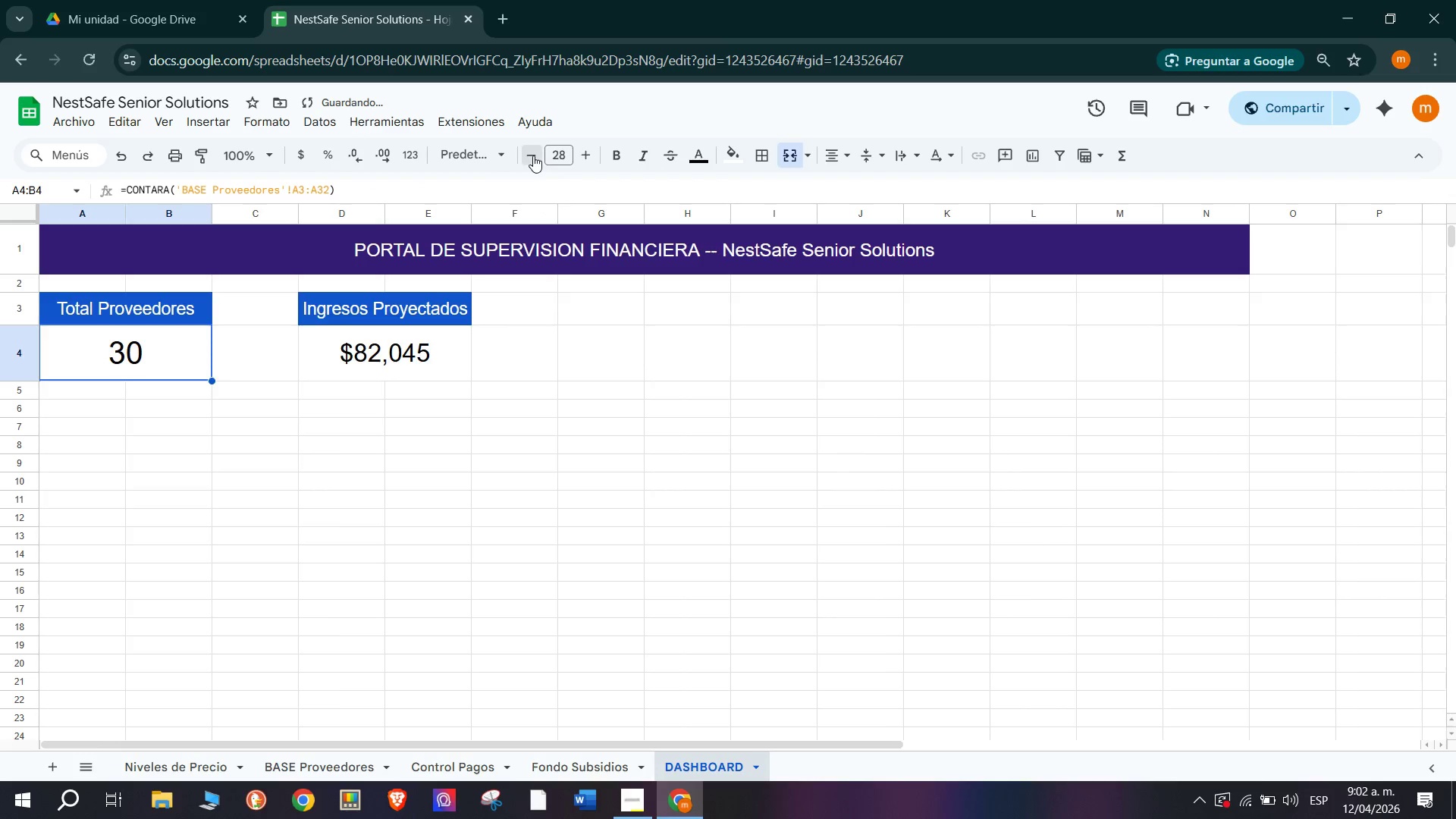 
triple_click([533, 155])
 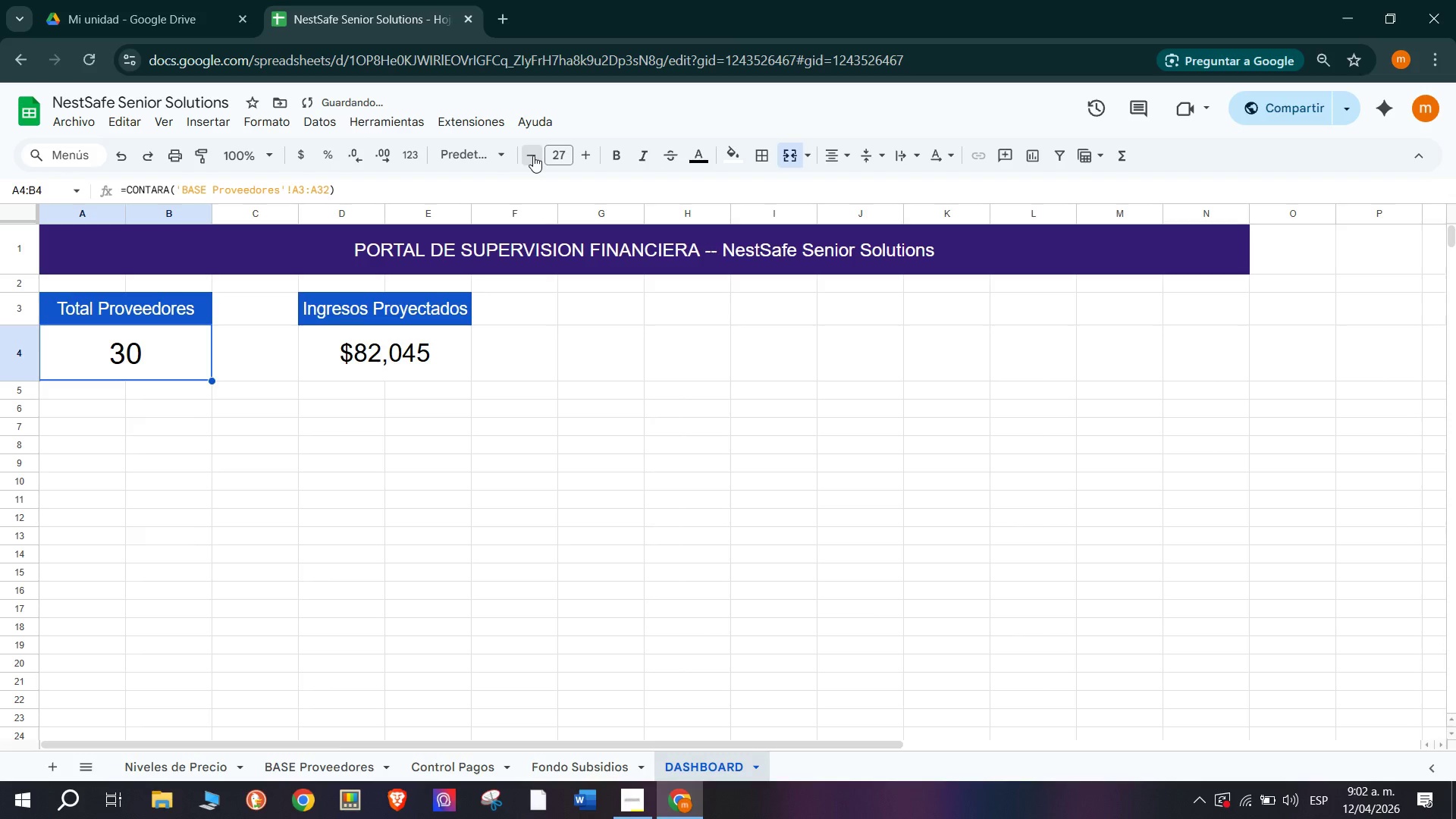 
triple_click([533, 155])
 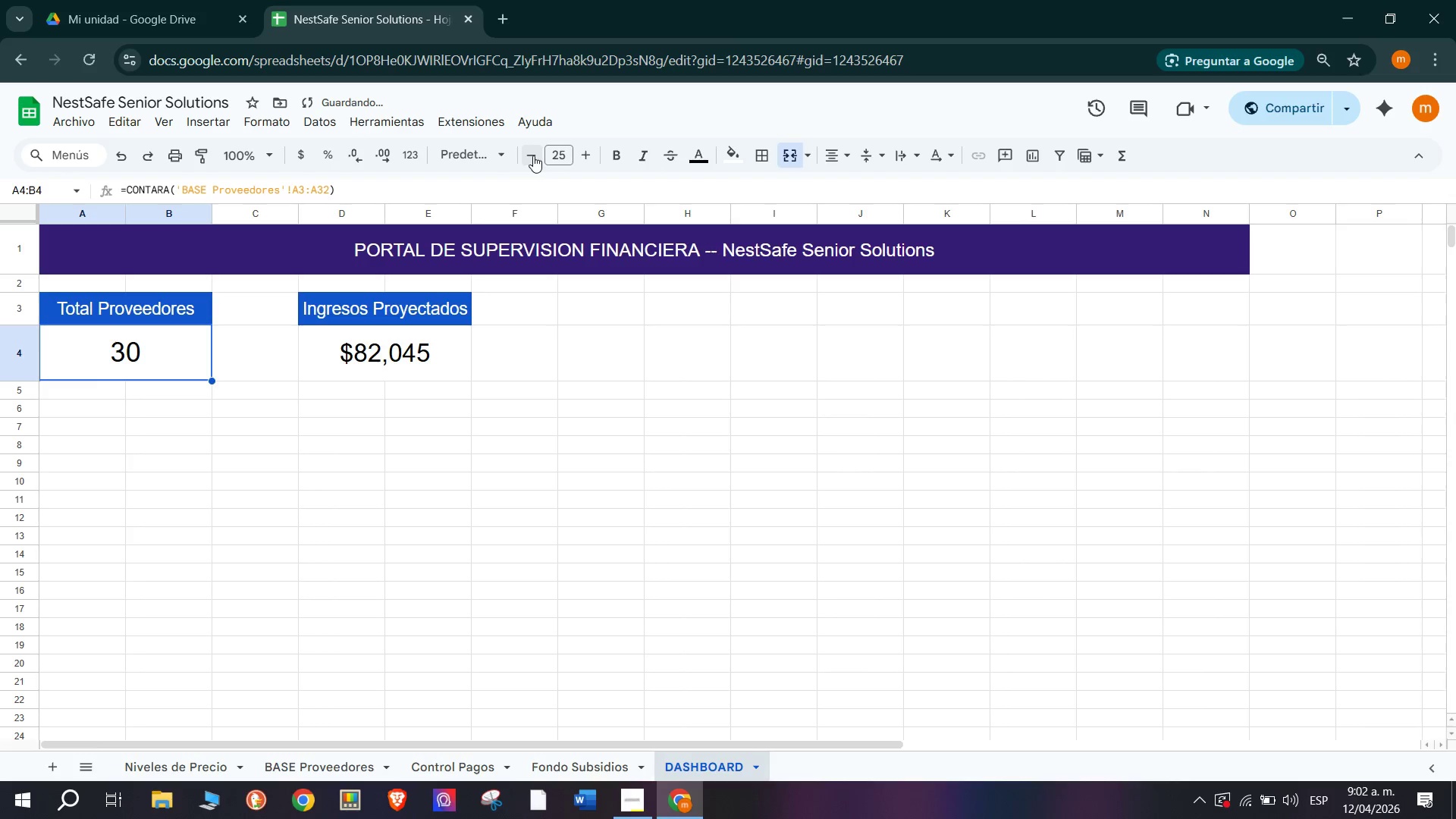 
triple_click([533, 155])
 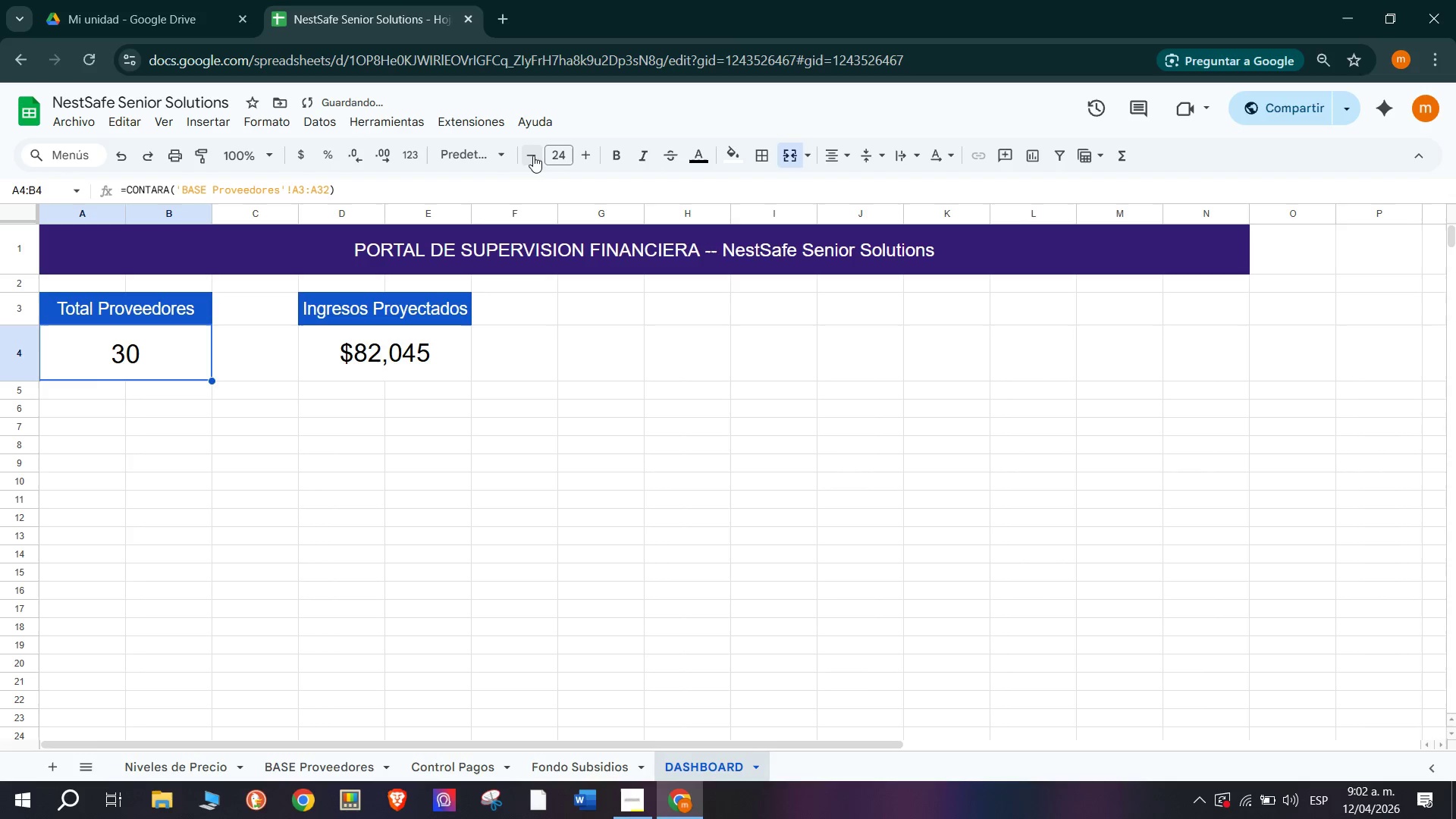 
left_click([533, 155])
 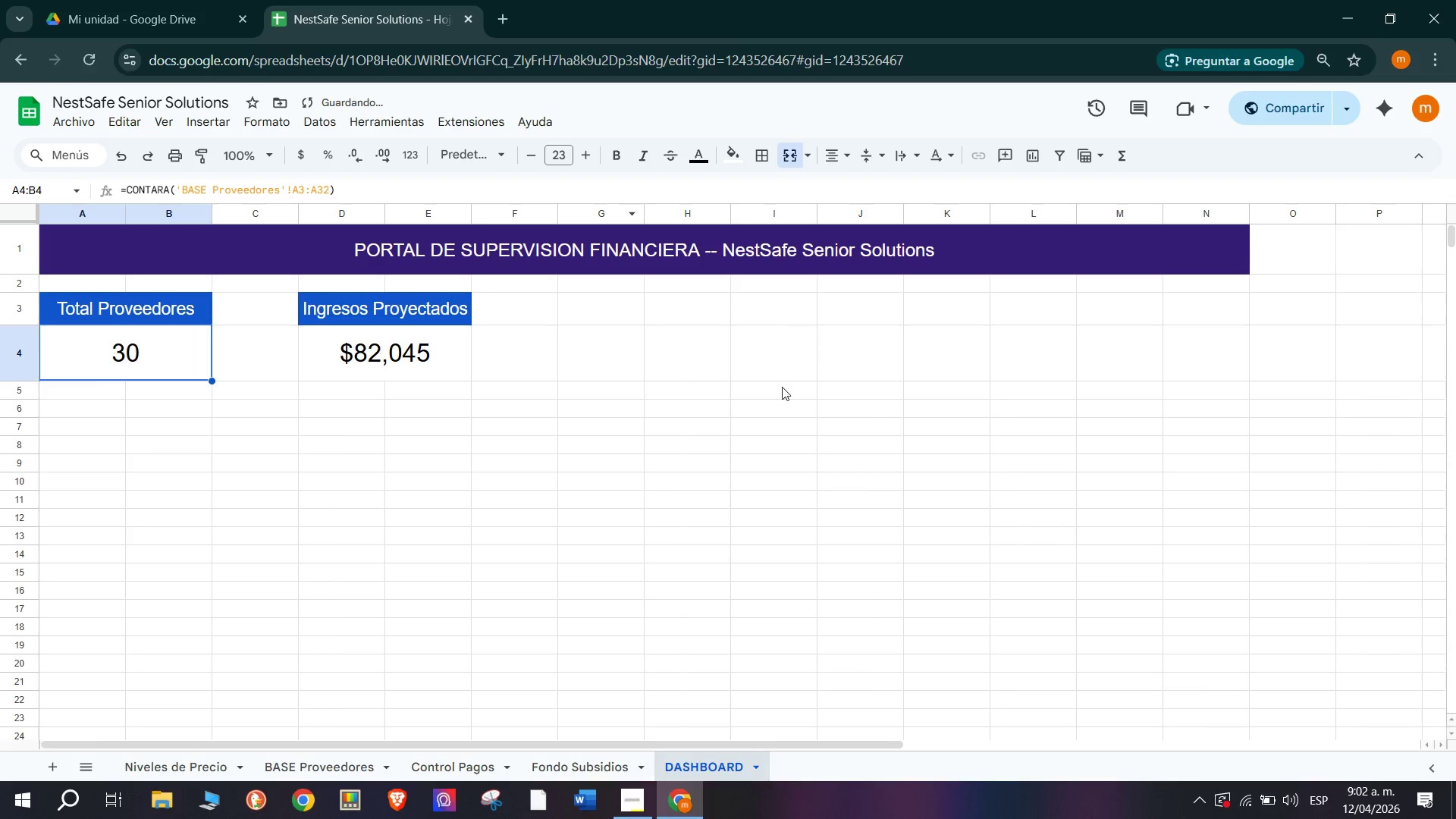 
left_click([612, 344])
 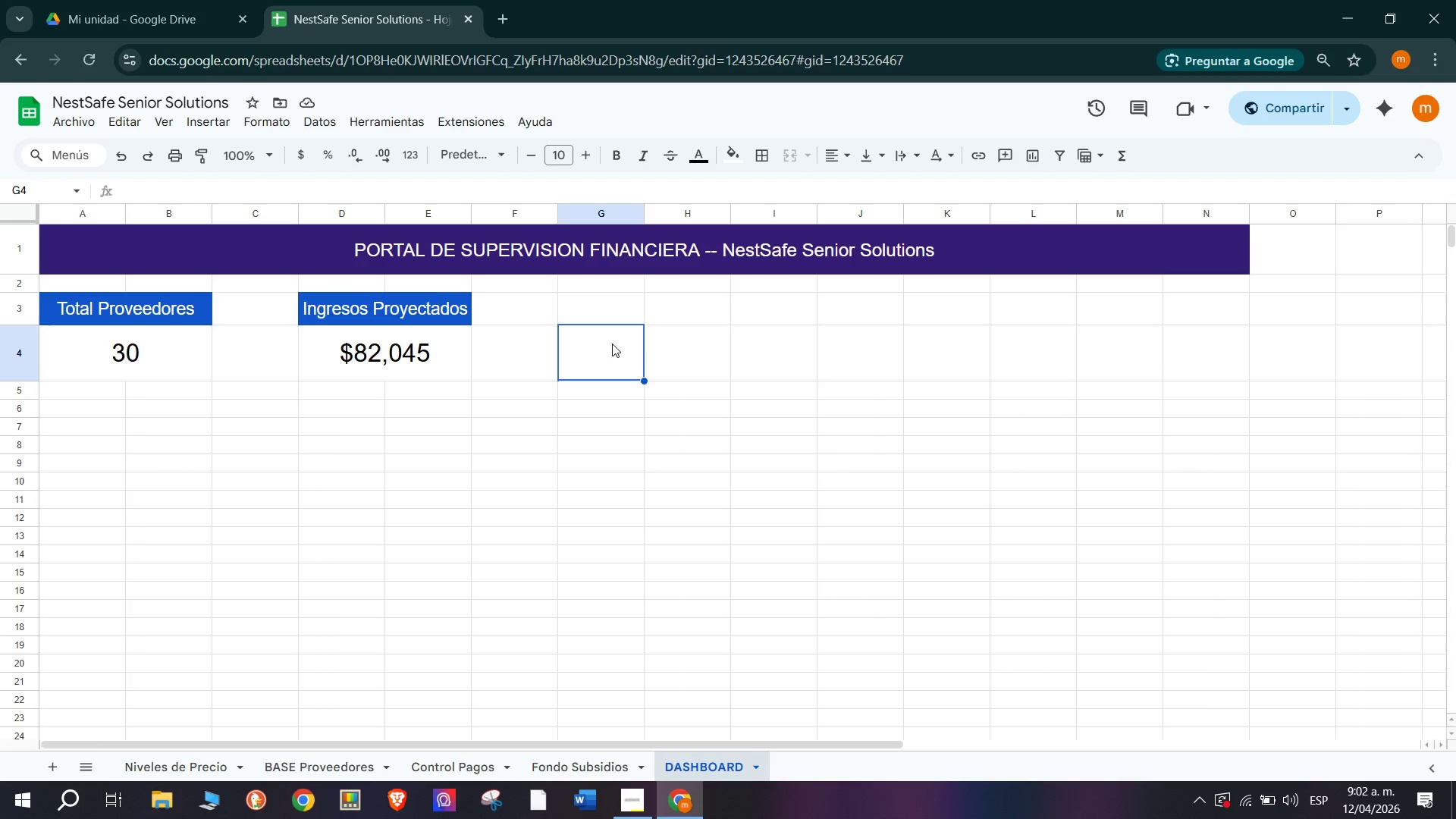 
wait(10.75)
 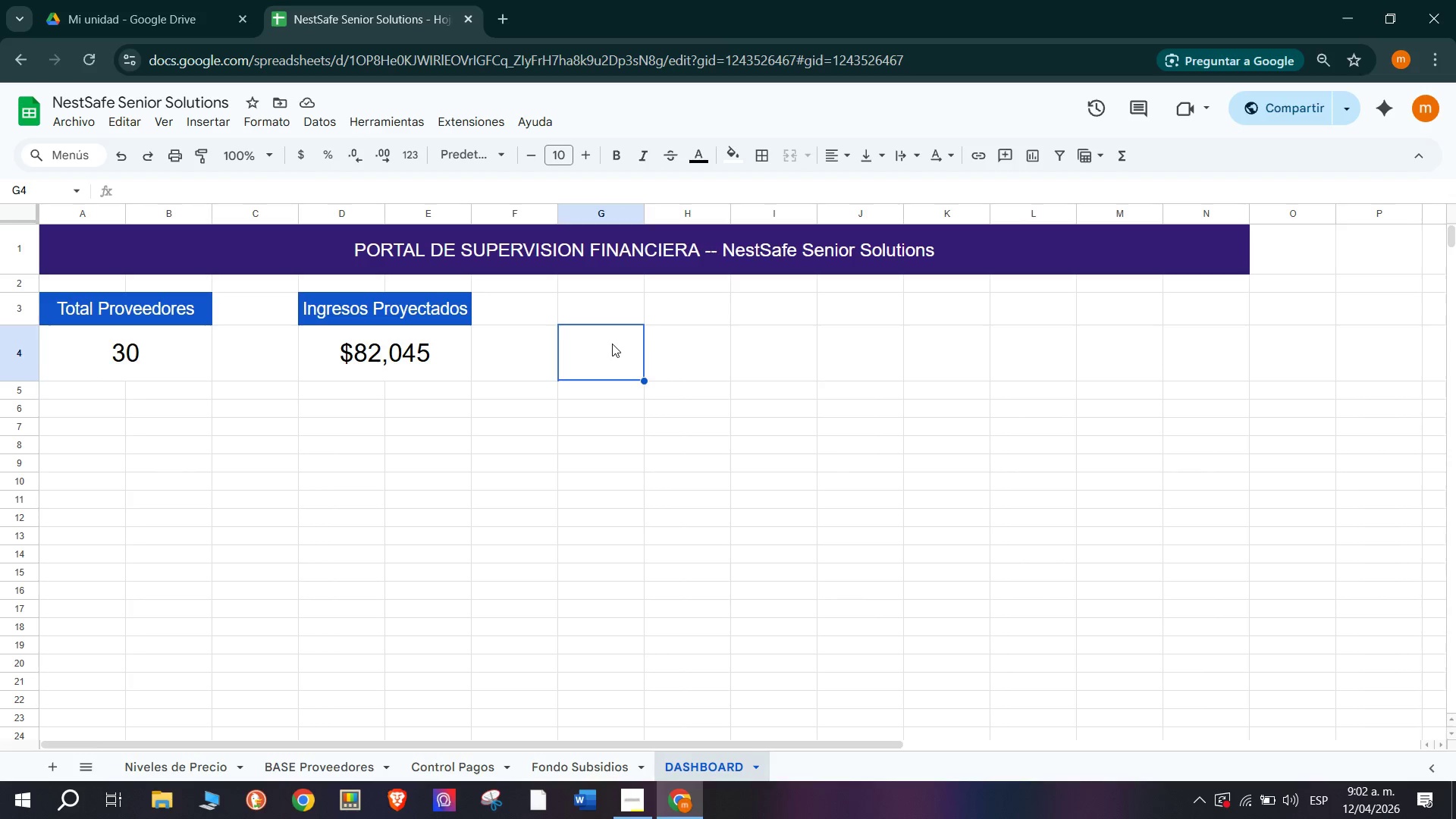 
left_click_drag(start_coordinate=[613, 352], to_coordinate=[672, 347])
 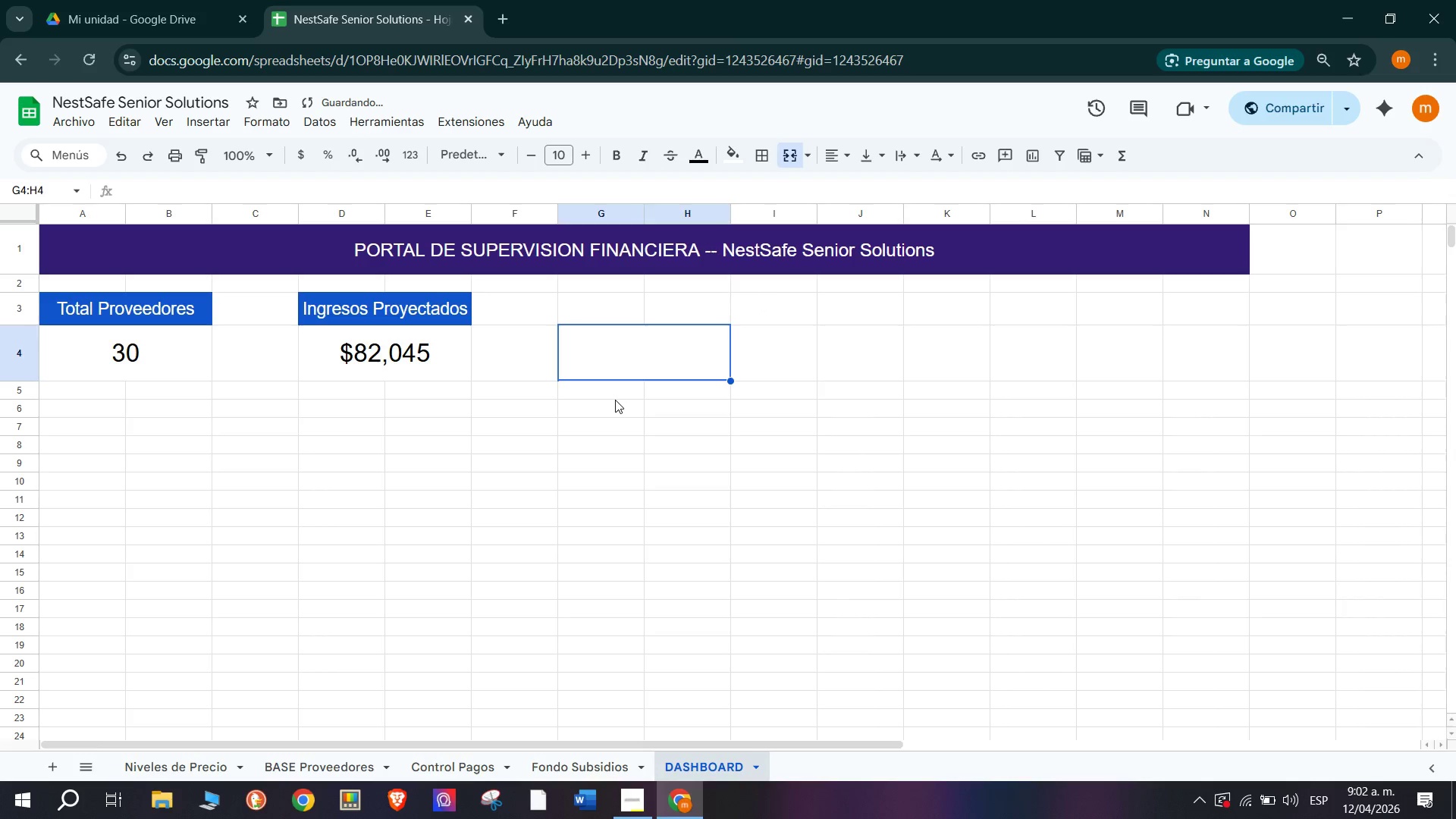 
wait(6.84)
 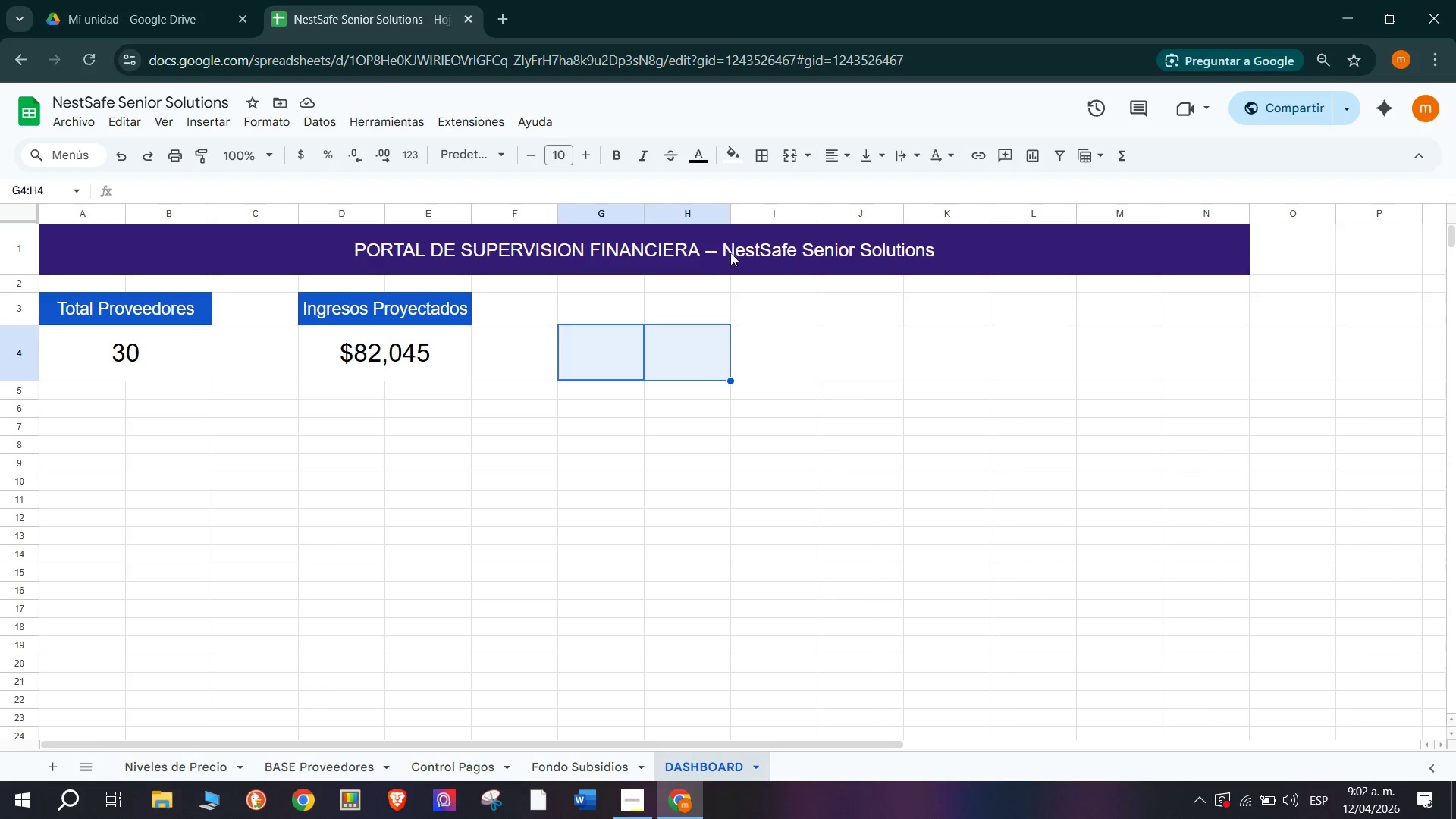 
type(Ingresos Cobrados)
 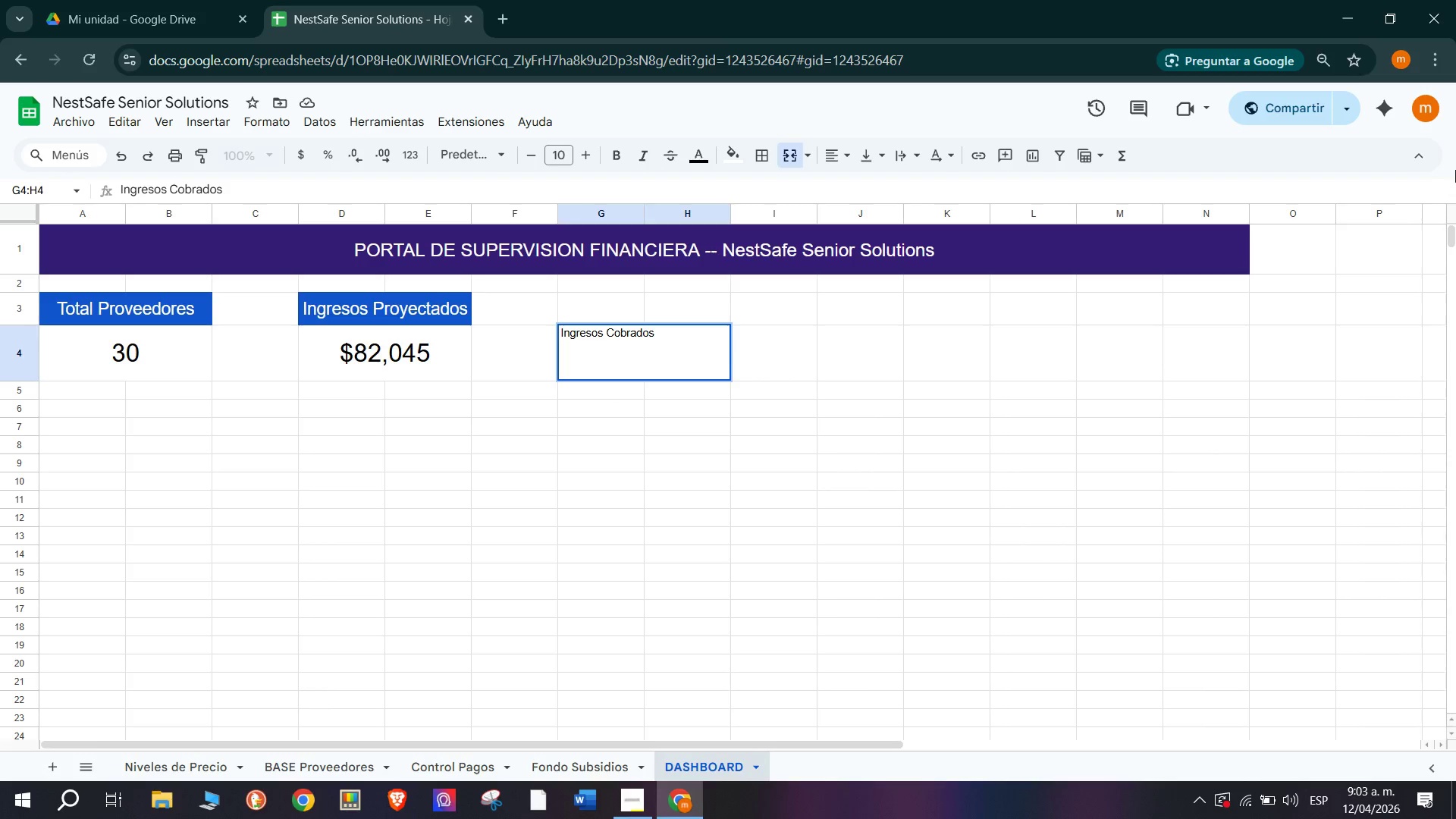 
type( *$()
 